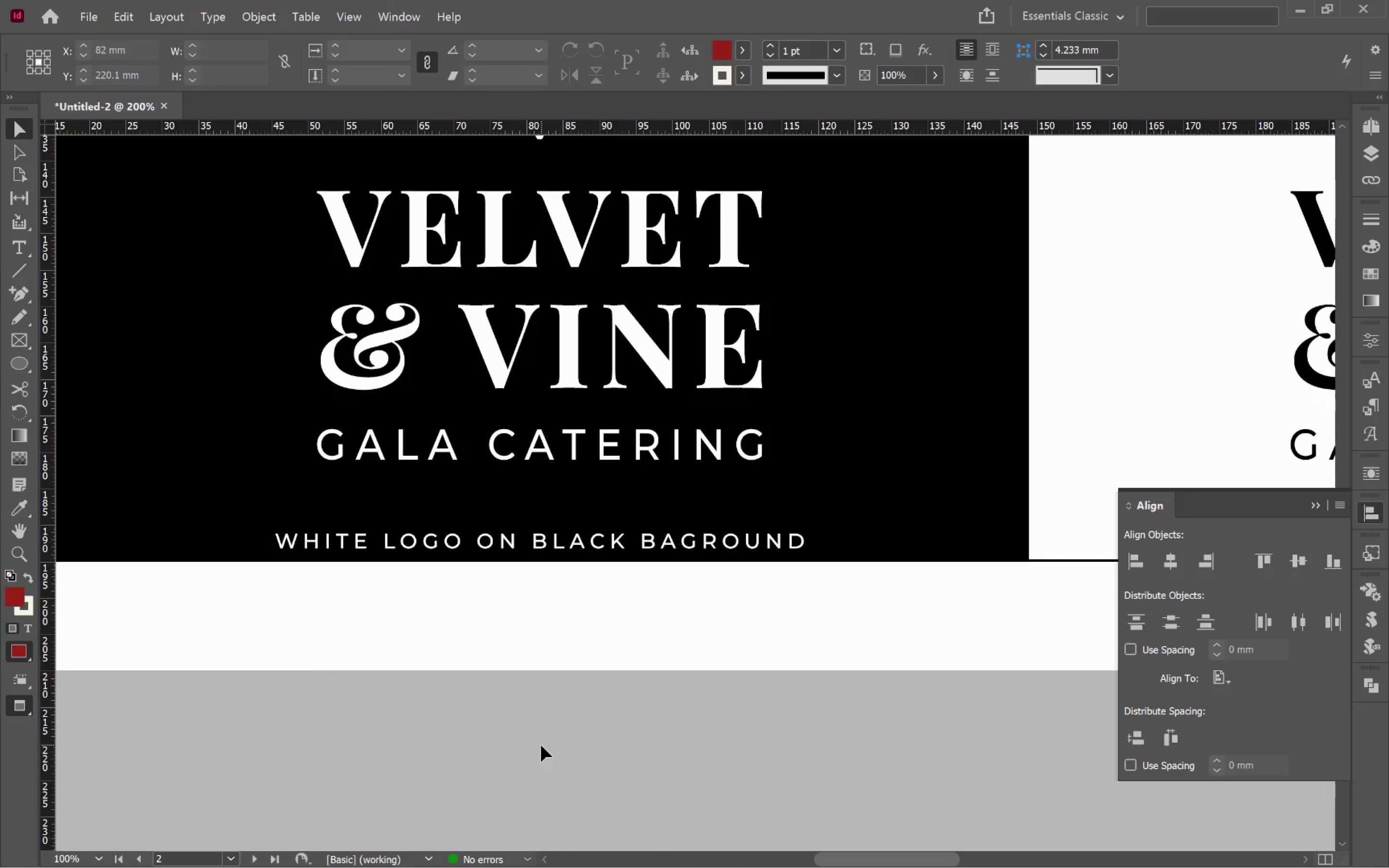 
left_click([541, 746])
 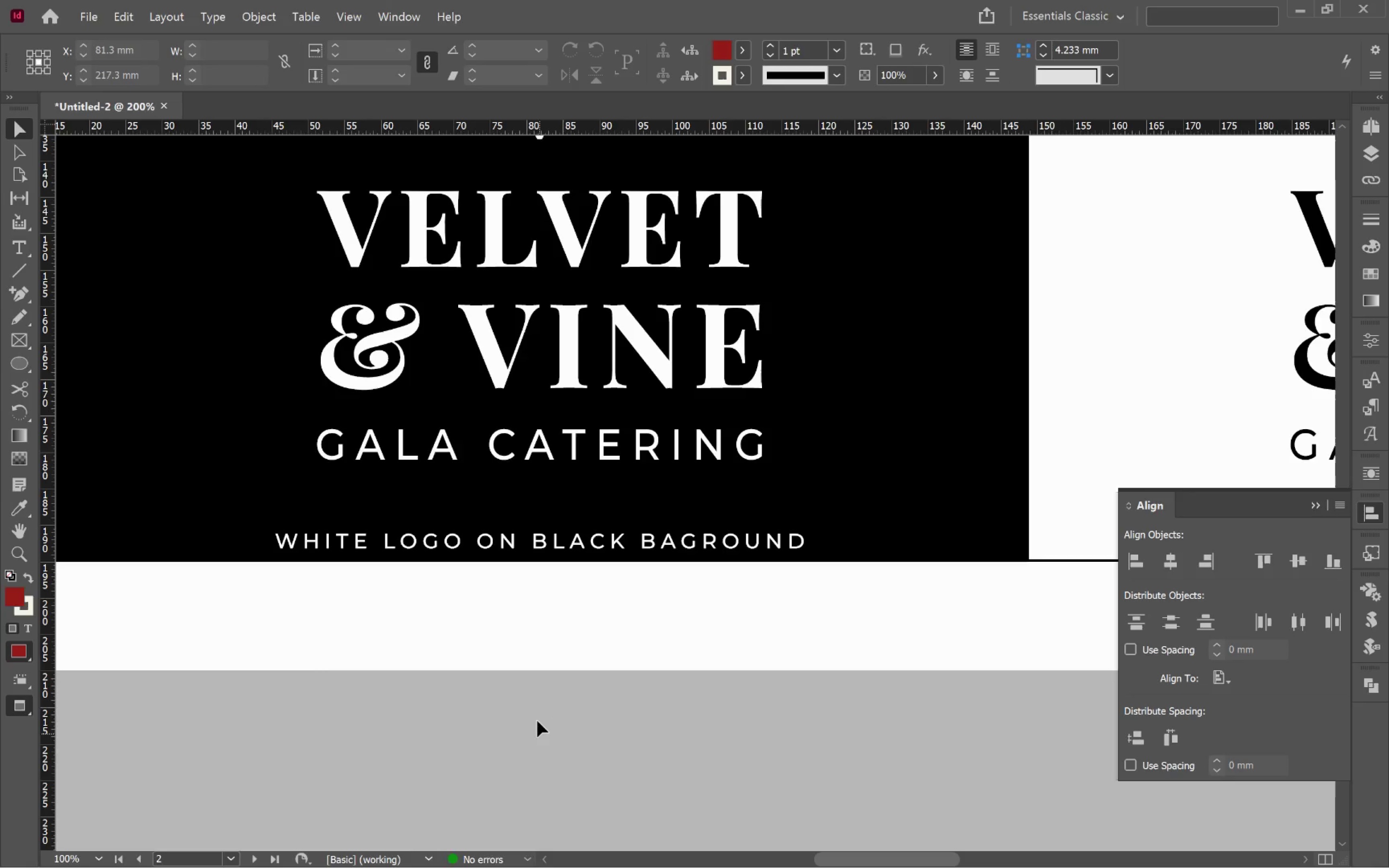 
hold_key(key=AltLeft, duration=0.96)
 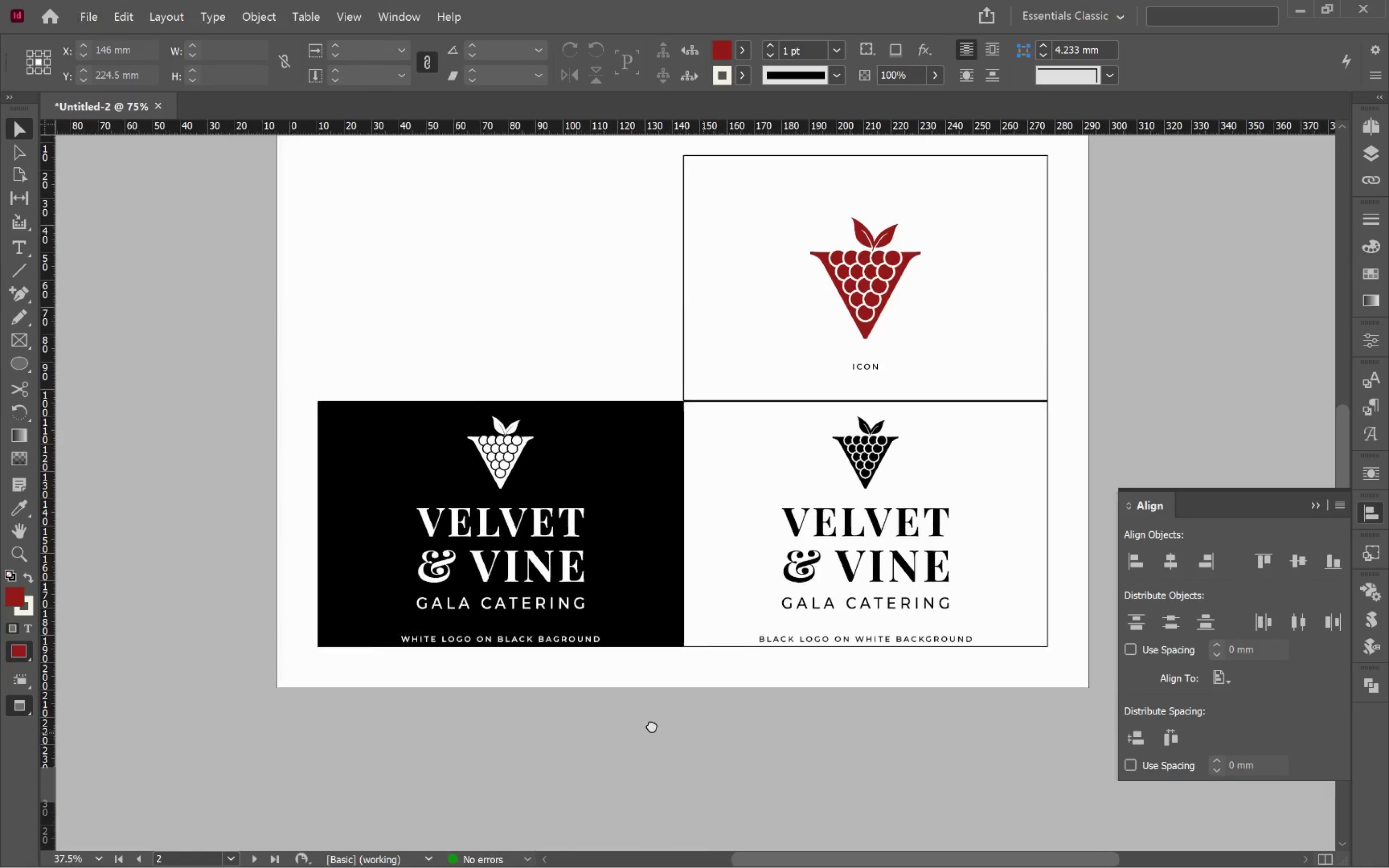 
hold_key(key=Space, duration=1.52)
 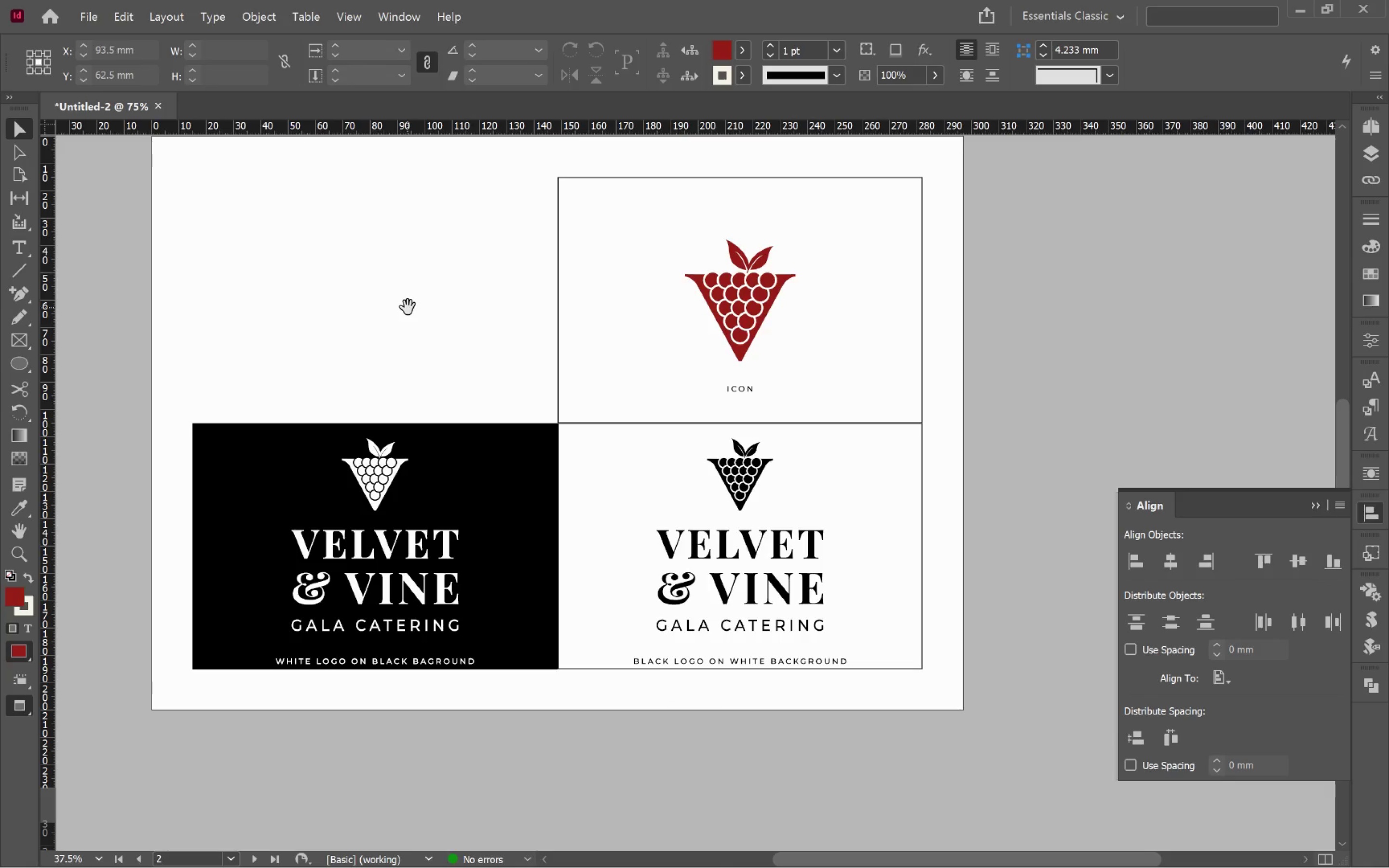 
scroll: coordinate [543, 705], scroll_direction: down, amount: 4.0
 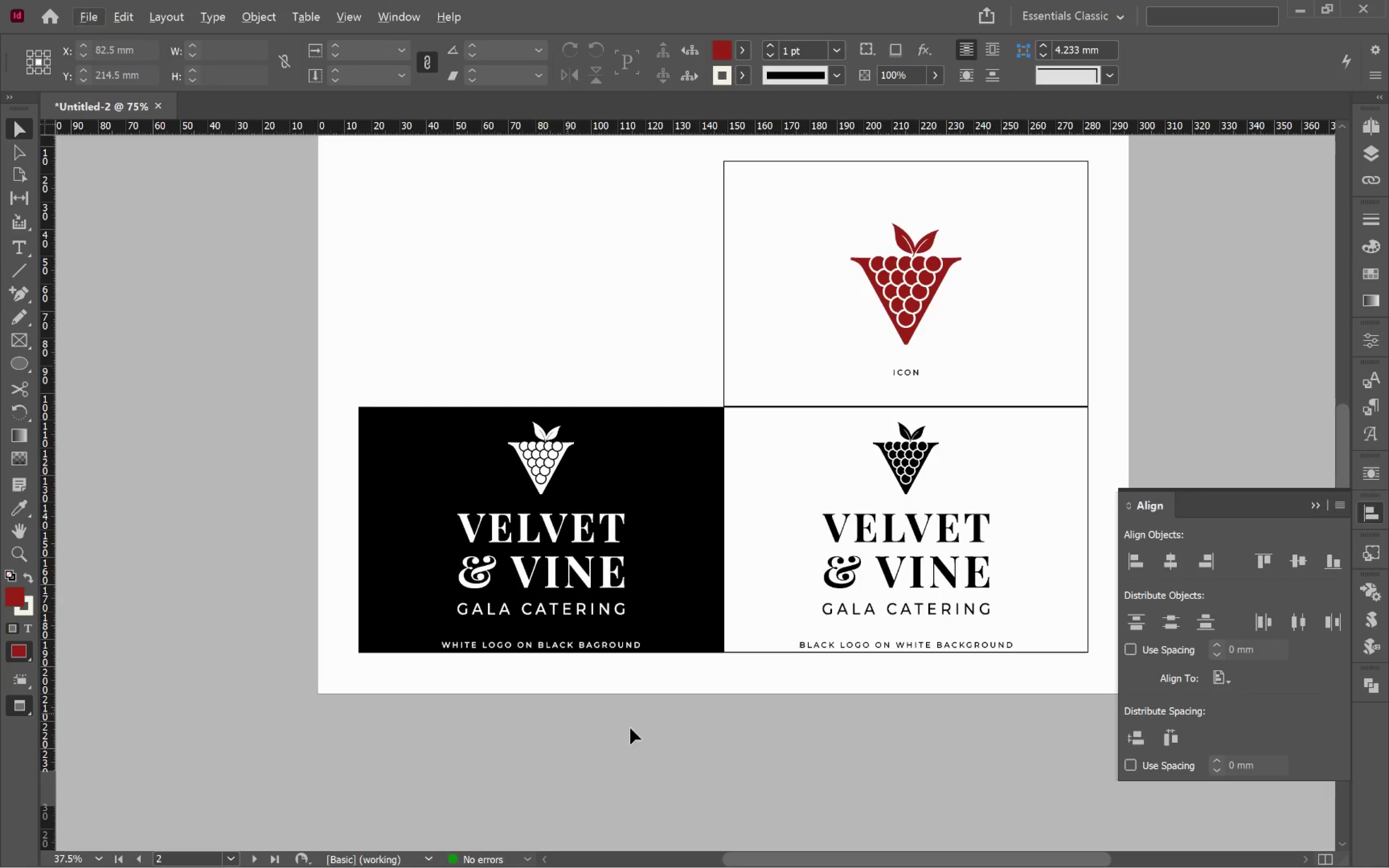 
left_click_drag(start_coordinate=[704, 732], to_coordinate=[538, 749])
 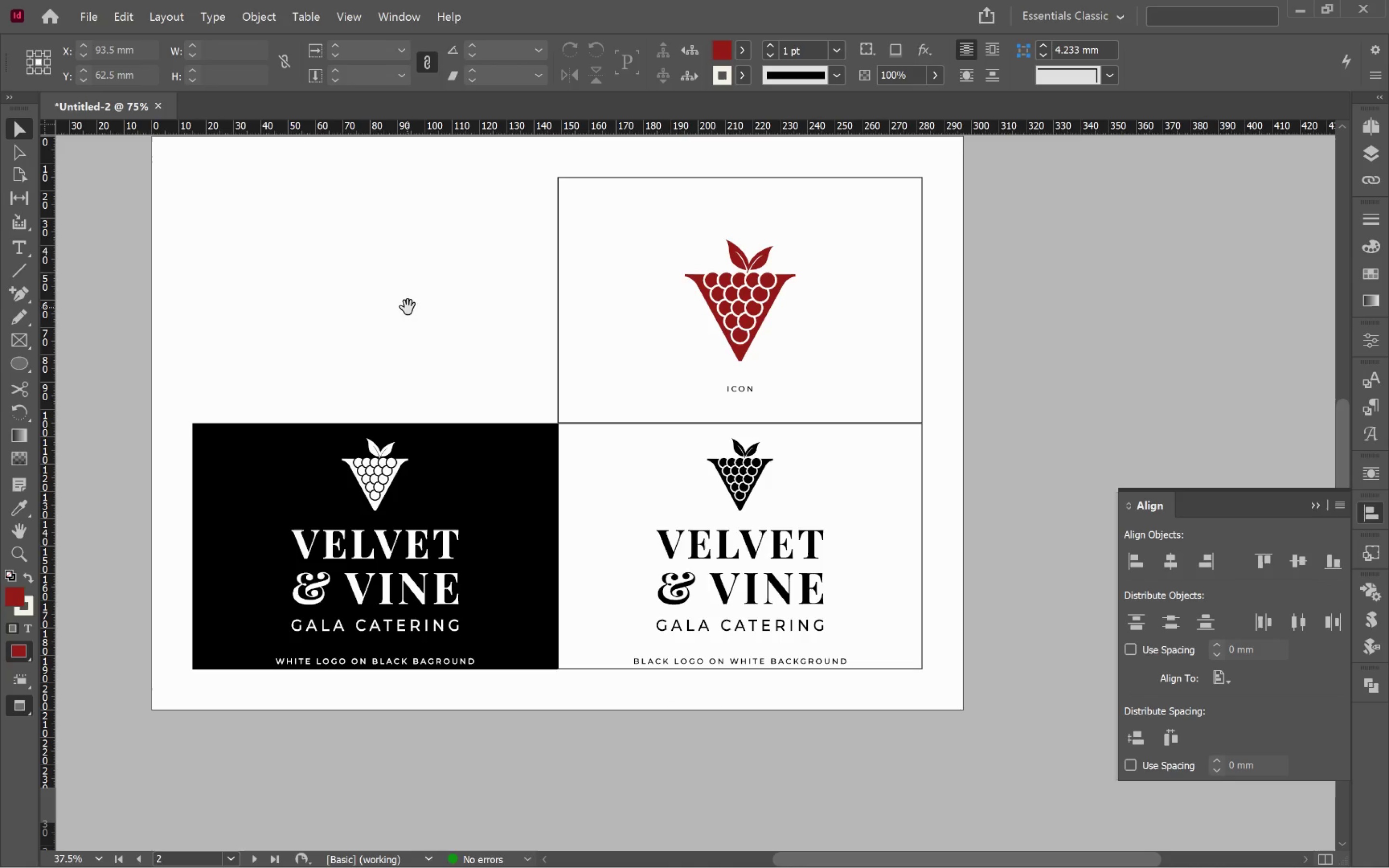 
hold_key(key=Space, duration=0.47)
 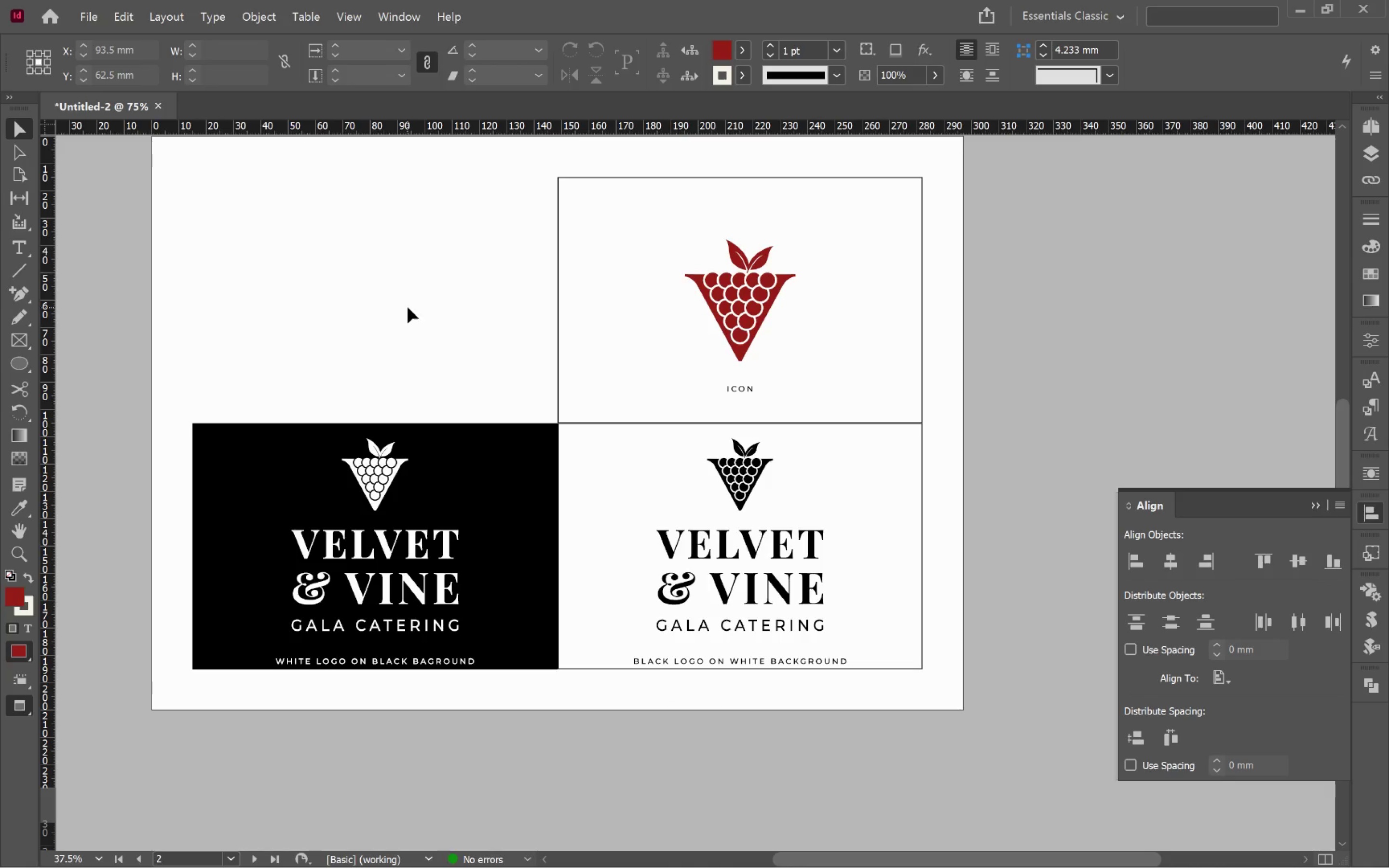 
left_click([408, 307])
 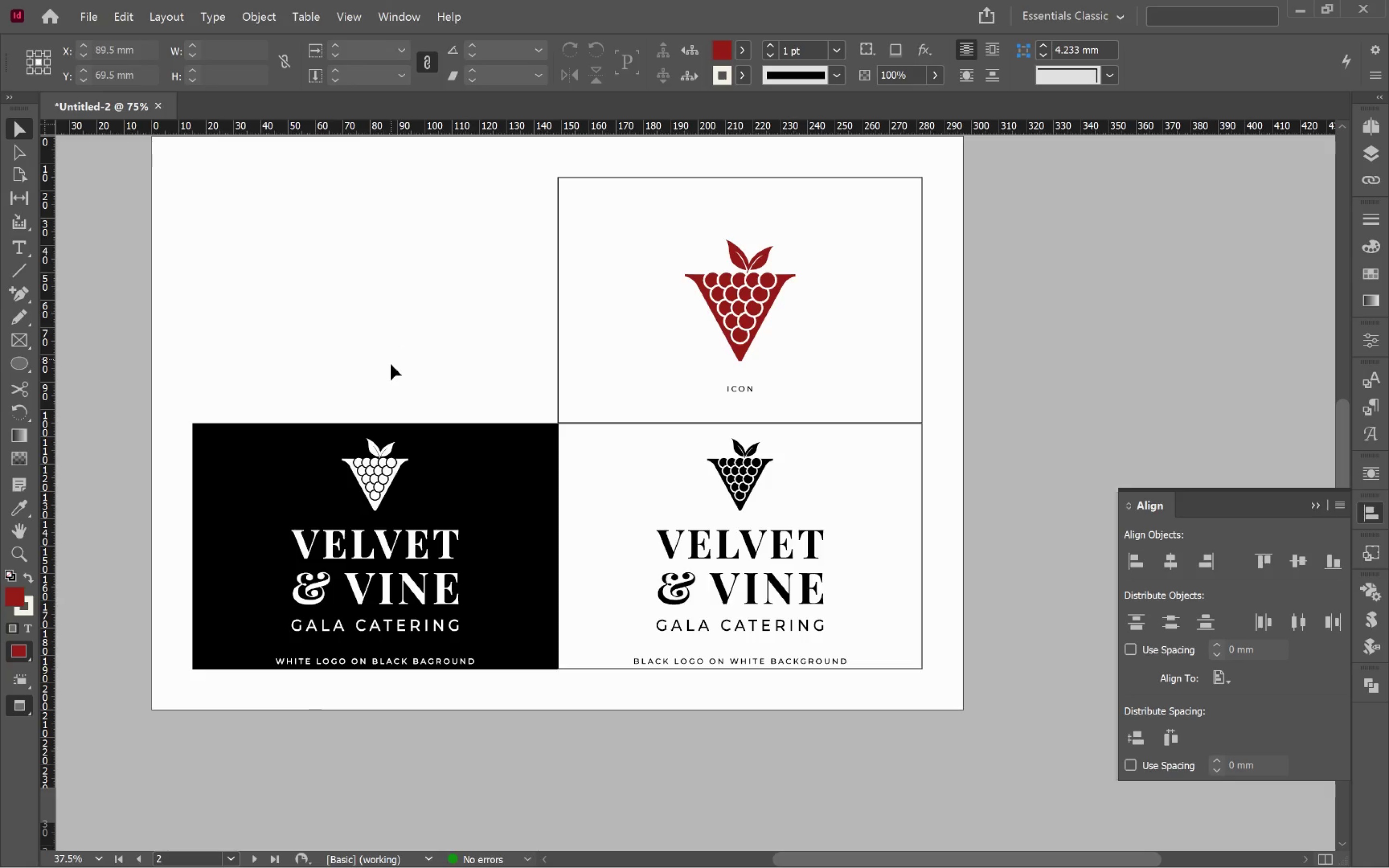 
hold_key(key=AltLeft, duration=0.34)
 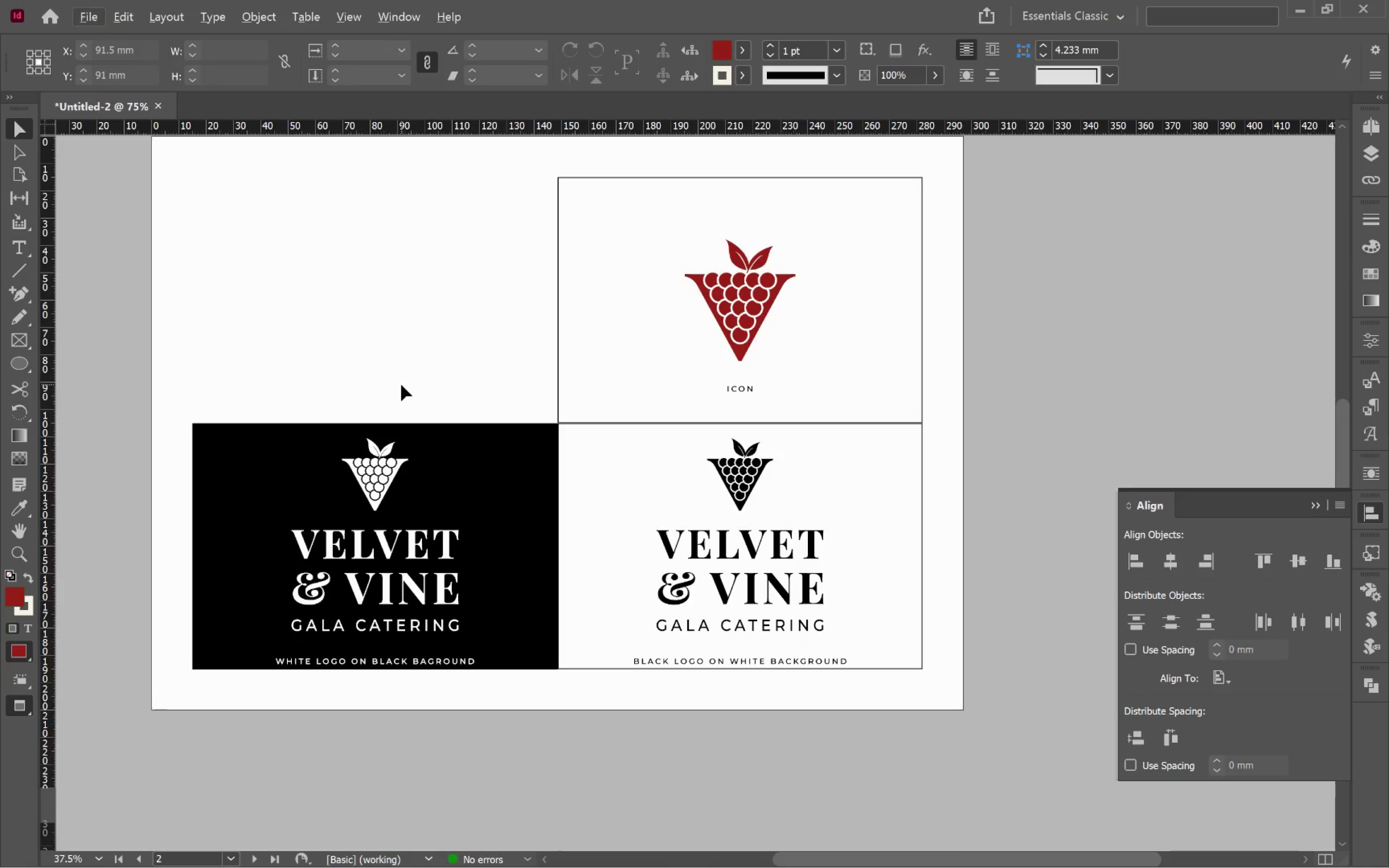 
hold_key(key=AltLeft, duration=0.32)
 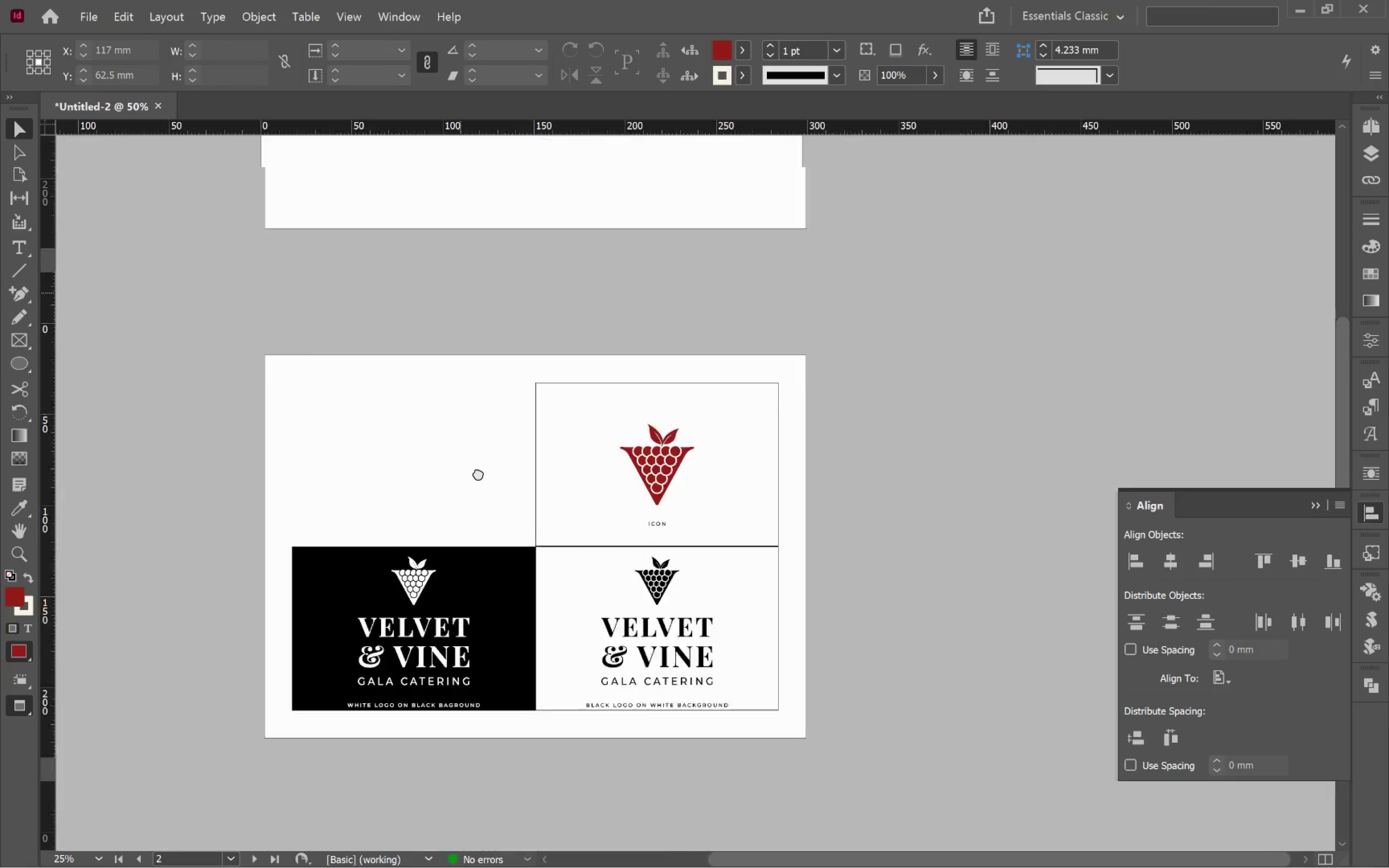 
scroll: coordinate [401, 385], scroll_direction: down, amount: 1.0
 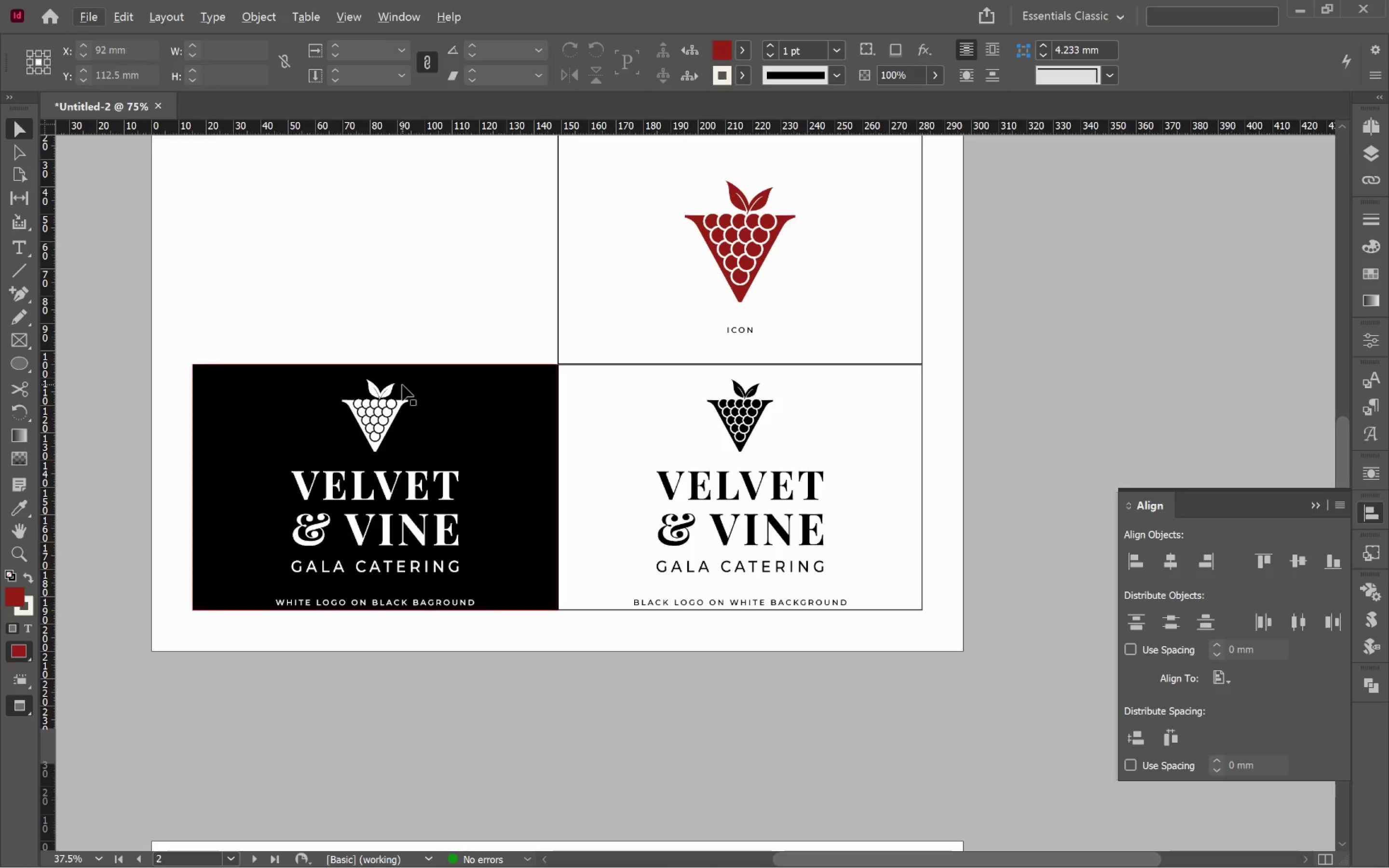 
hold_key(key=Space, duration=1.5)
 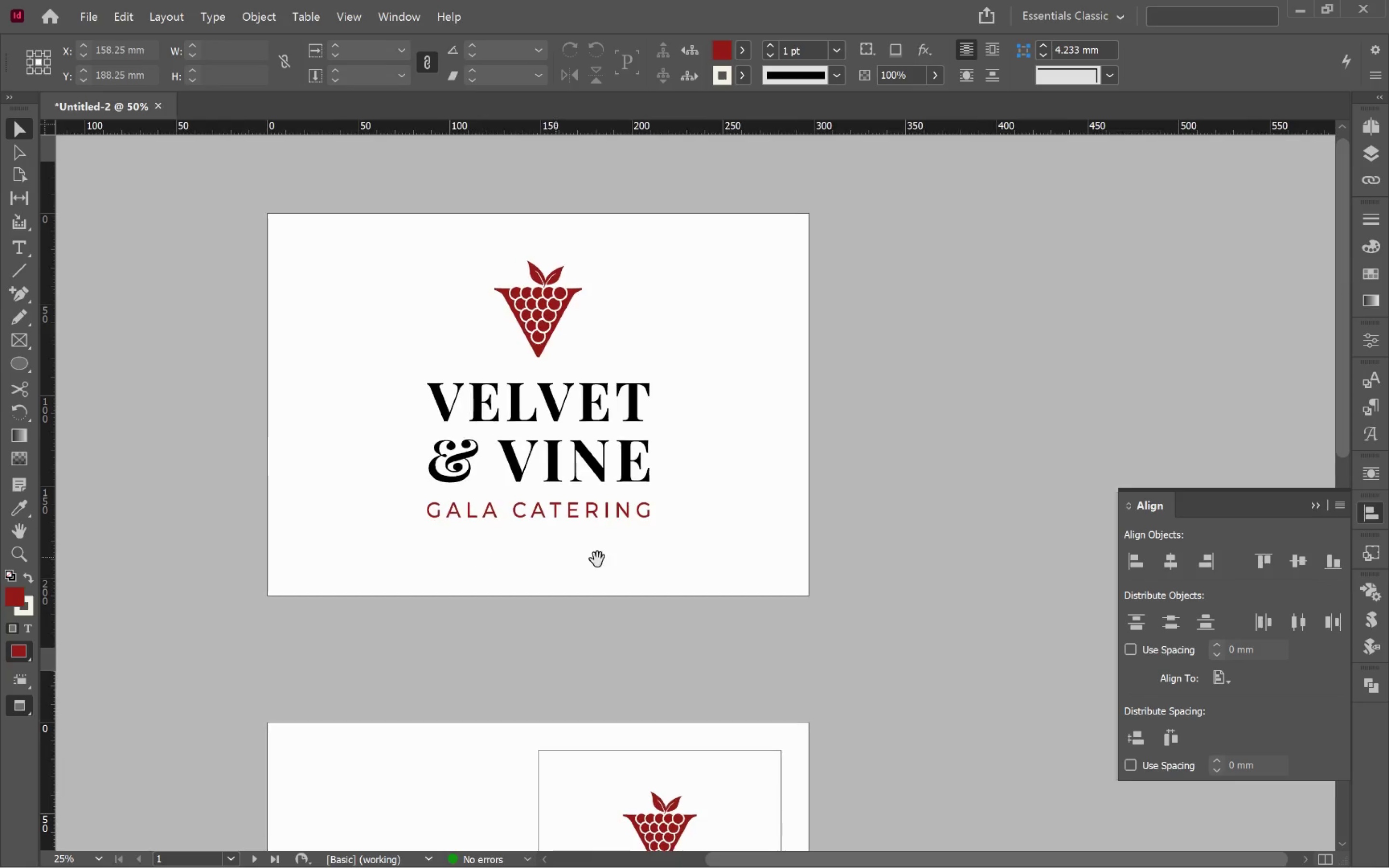 
left_click_drag(start_coordinate=[460, 293], to_coordinate=[476, 502])
 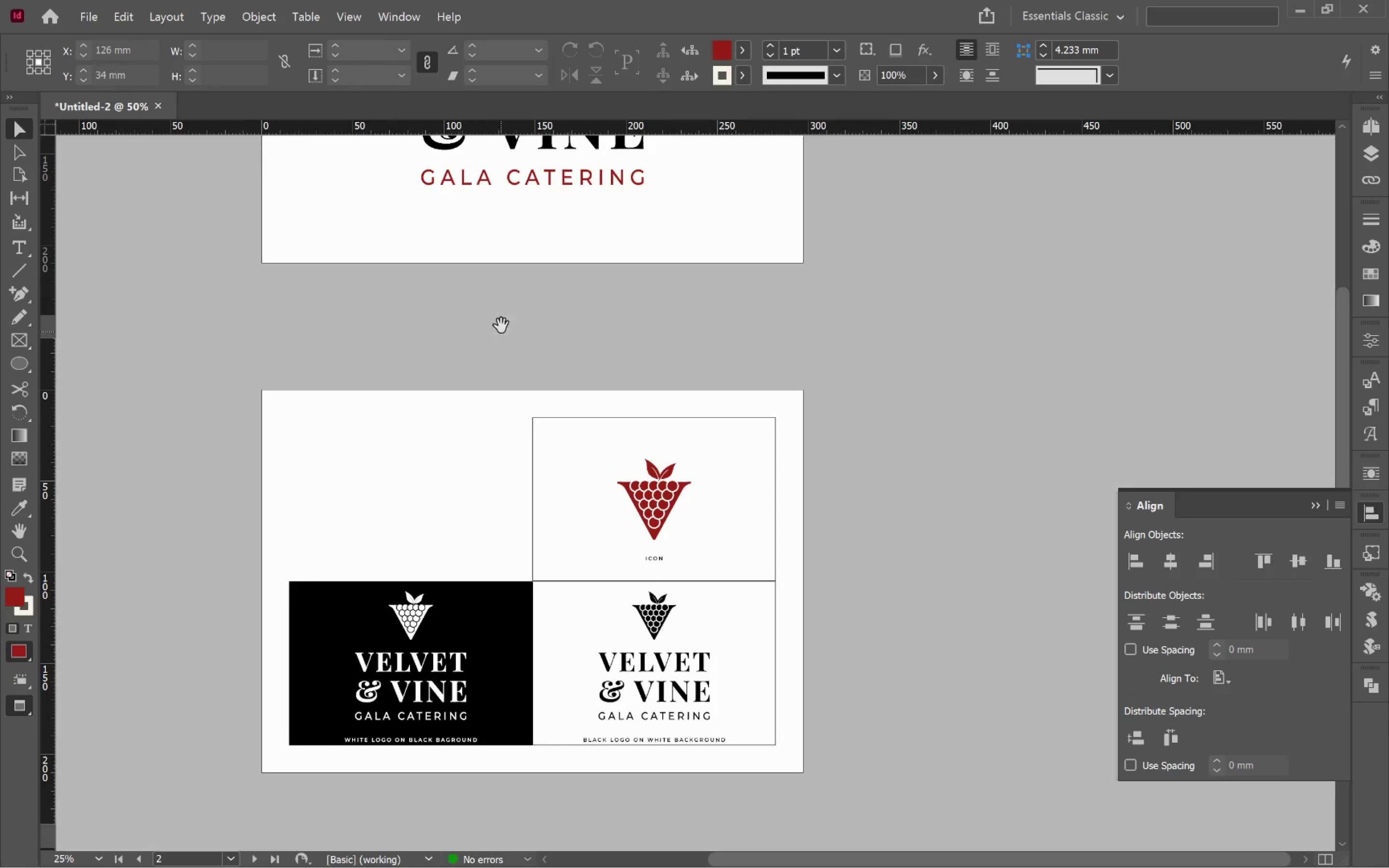 
scroll: coordinate [410, 383], scroll_direction: down, amount: 1.0
 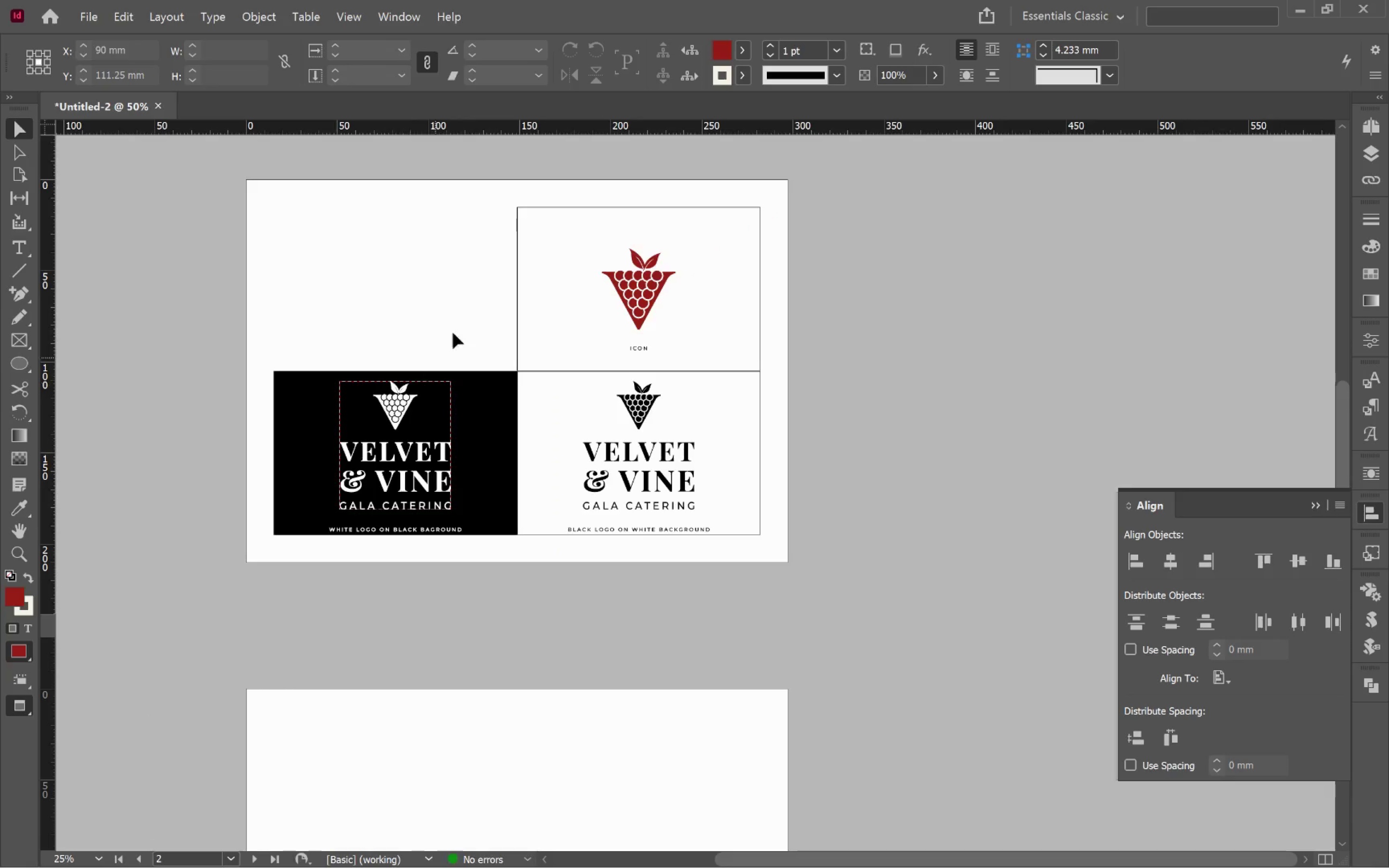 
left_click_drag(start_coordinate=[502, 331], to_coordinate=[510, 539])
 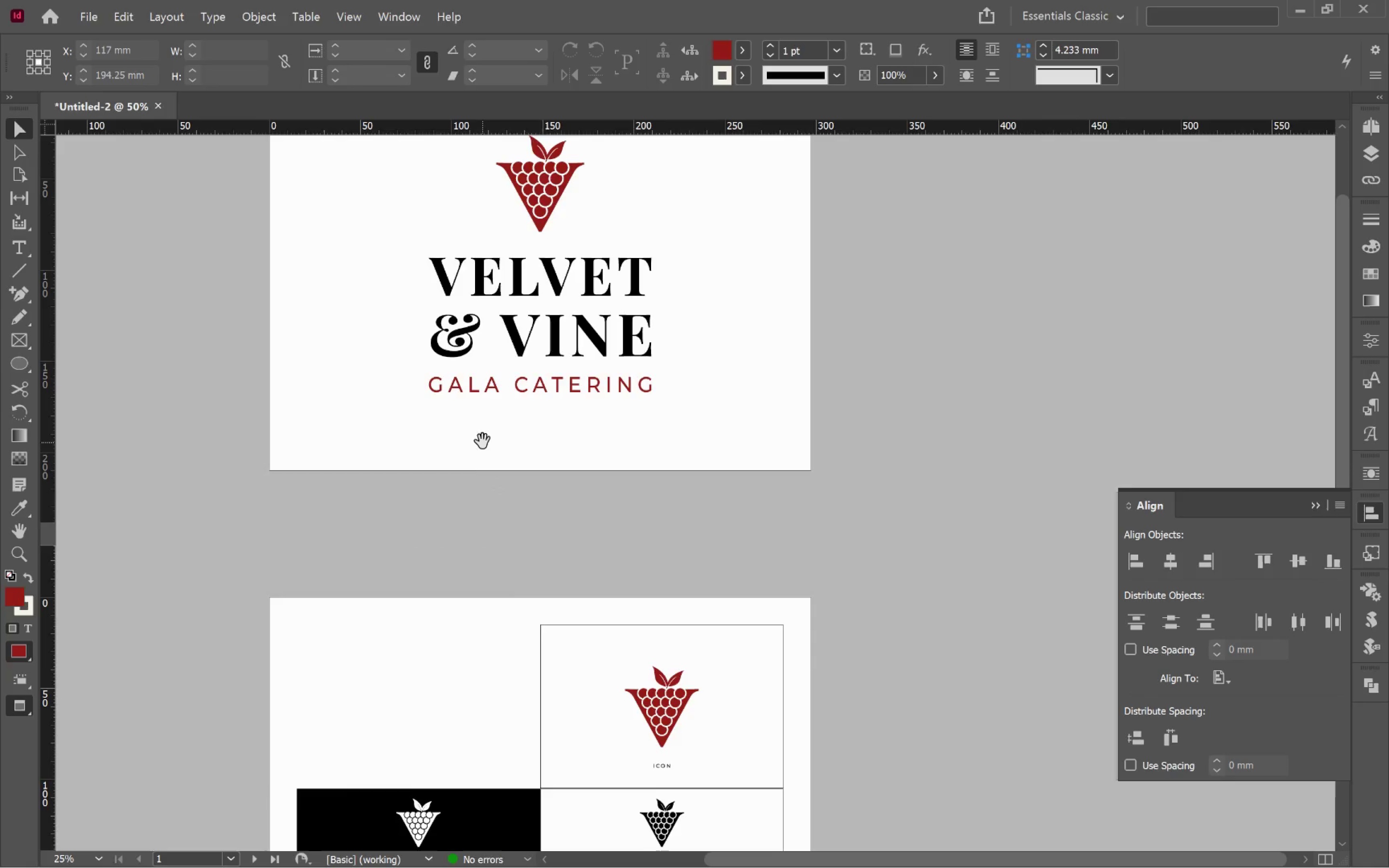 
left_click_drag(start_coordinate=[481, 435], to_coordinate=[478, 561])
 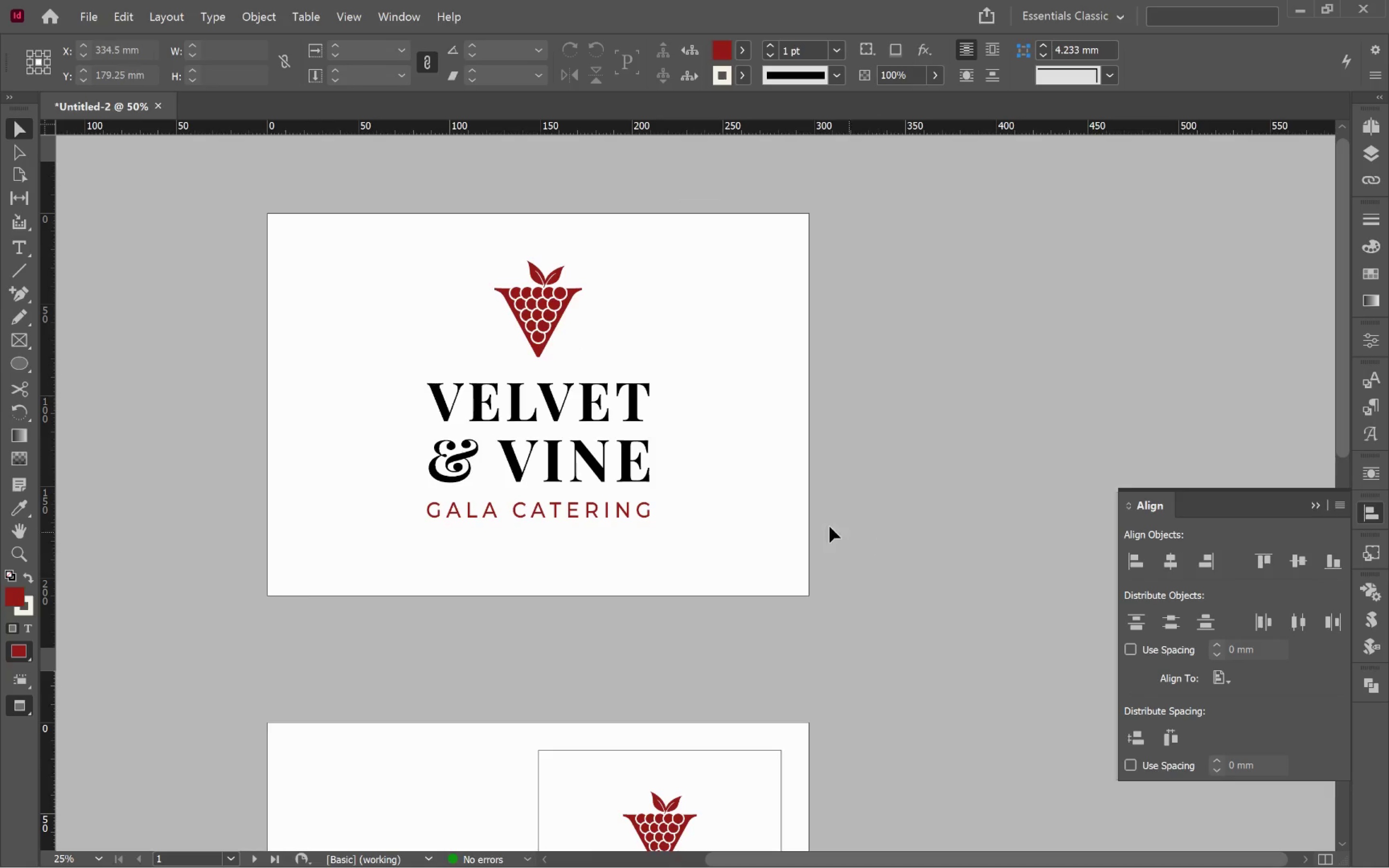 
hold_key(key=Space, duration=0.51)
 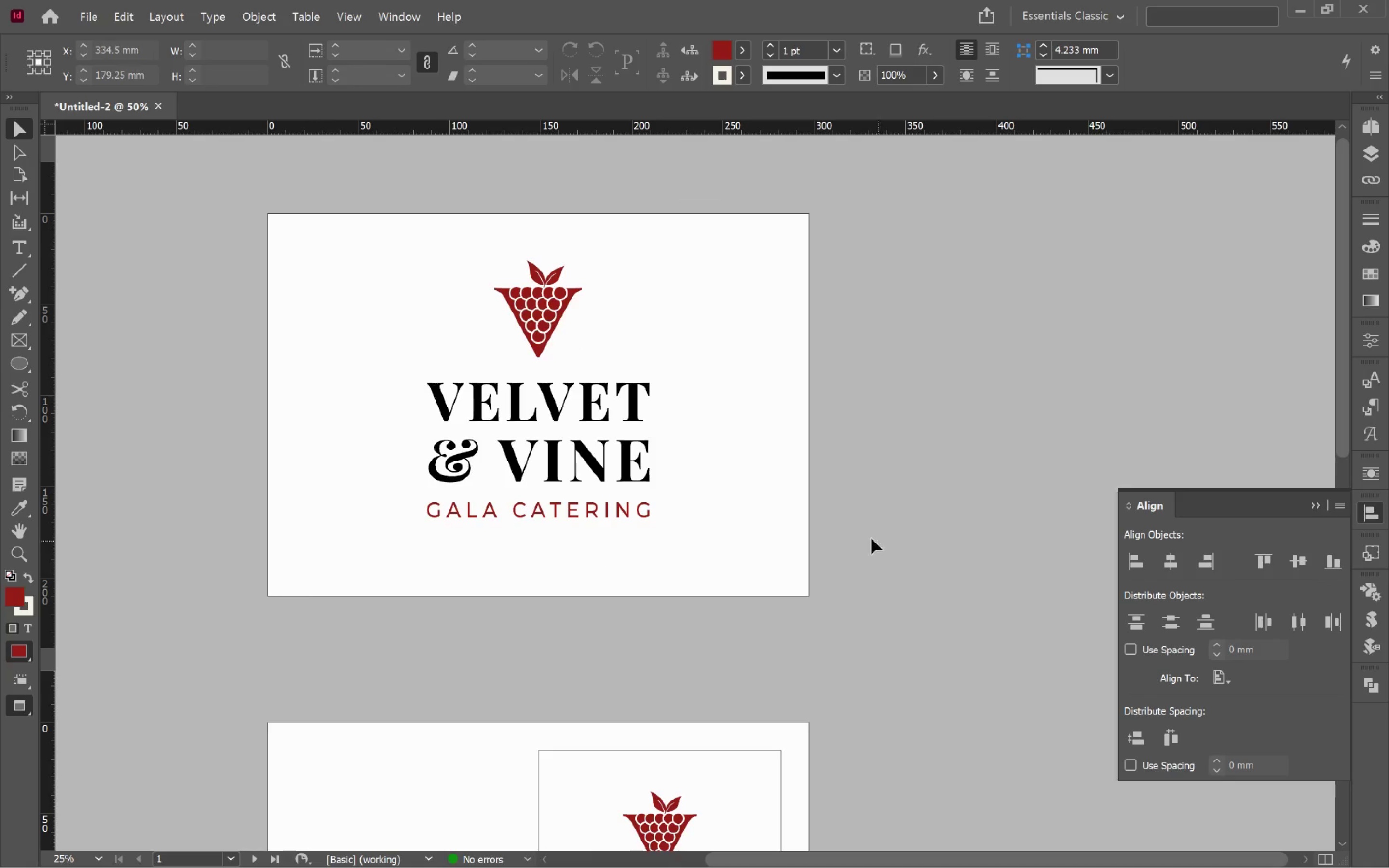 
left_click([815, 521])
 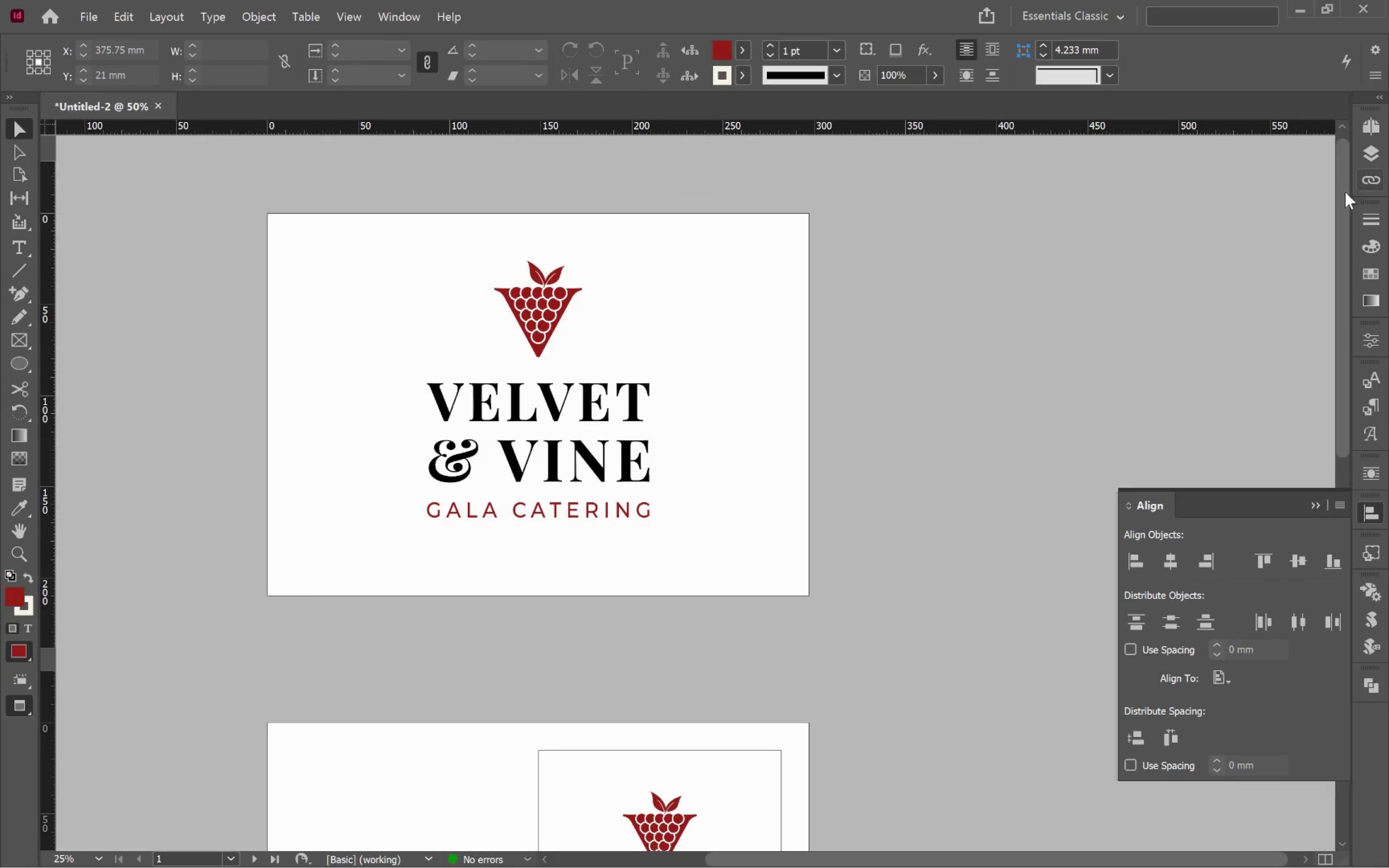 
key(W)
 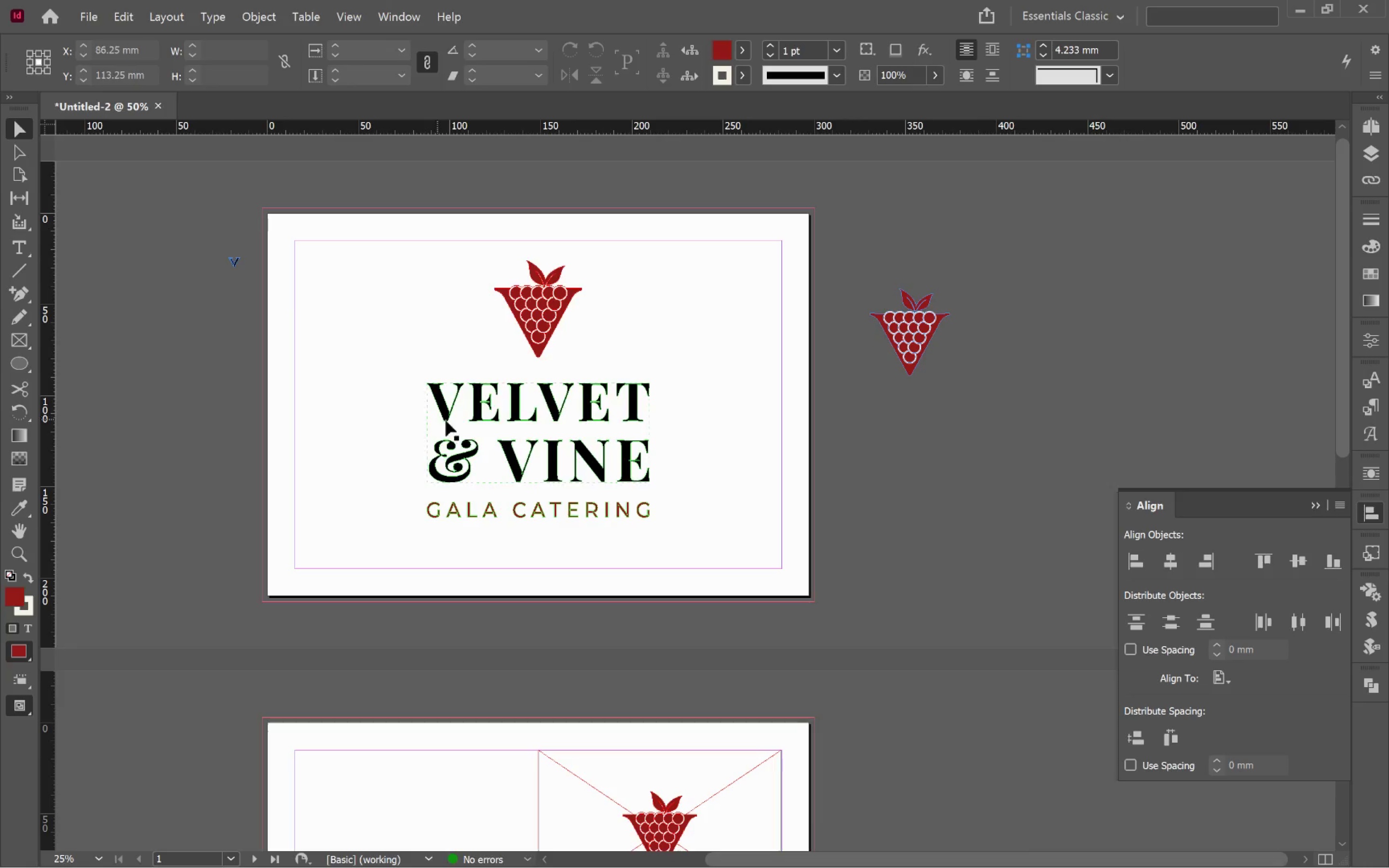 
left_click([559, 412])
 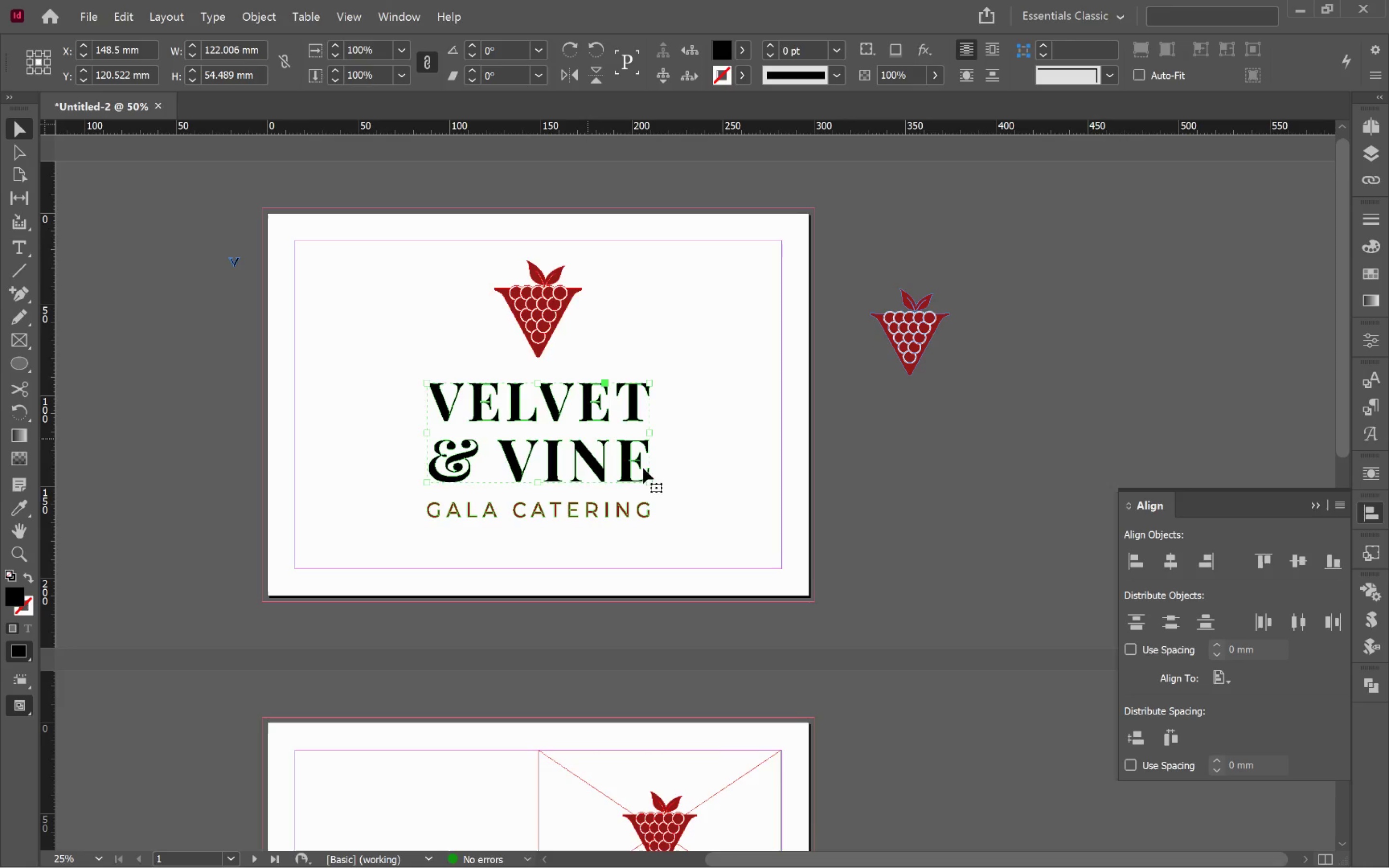 
scroll: coordinate [675, 466], scroll_direction: down, amount: 9.0
 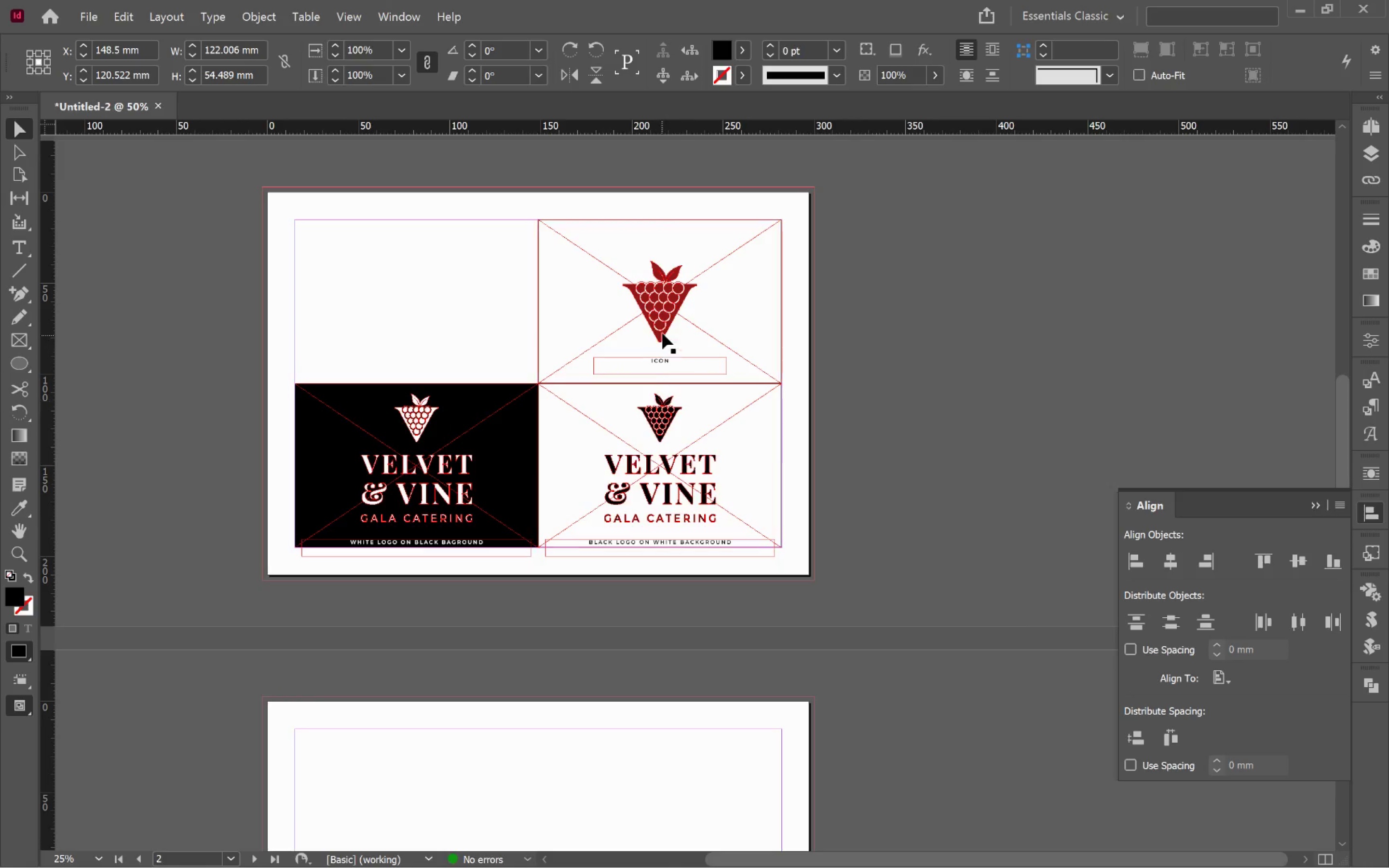 
left_click([662, 319])
 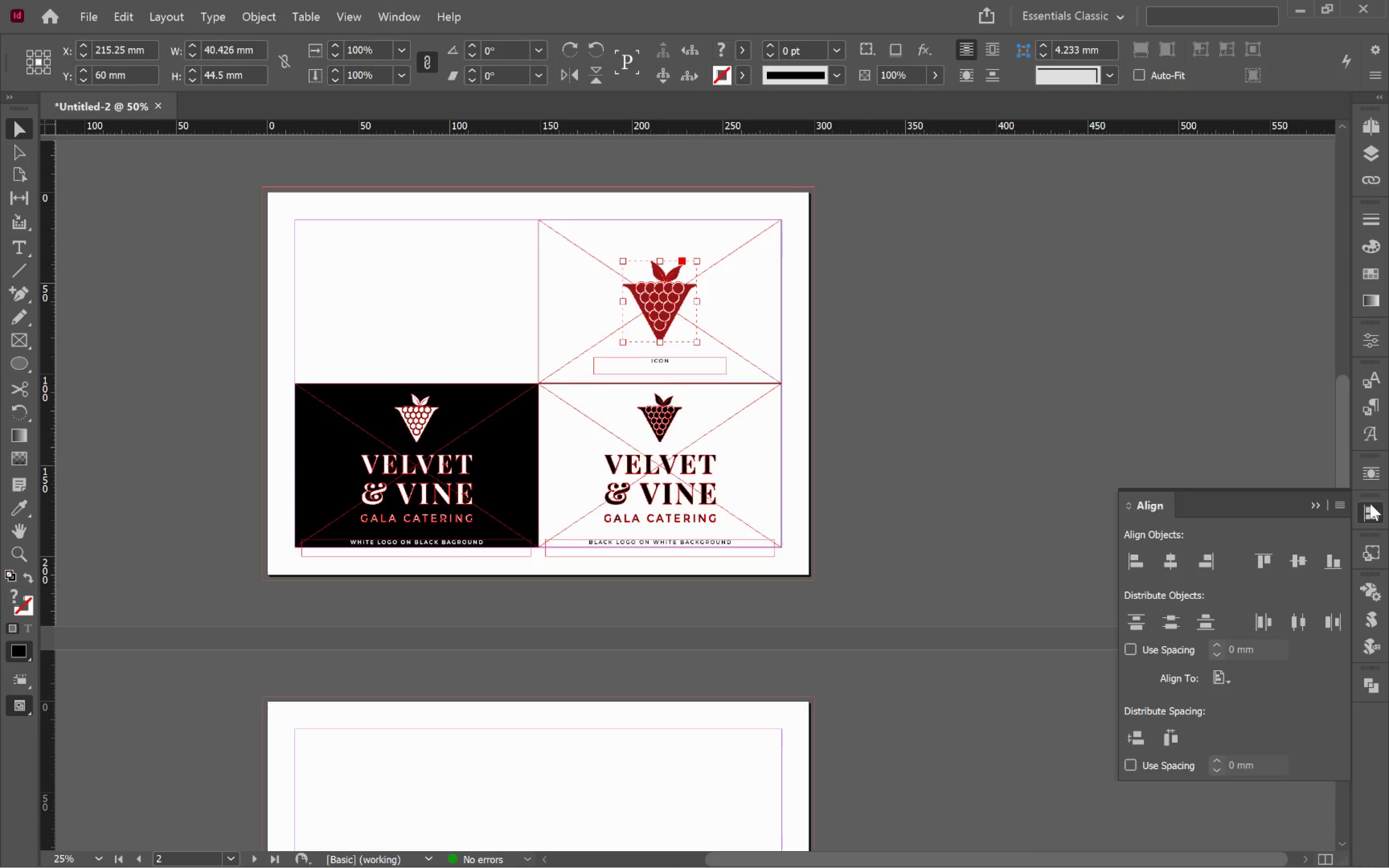 
left_click([1364, 149])
 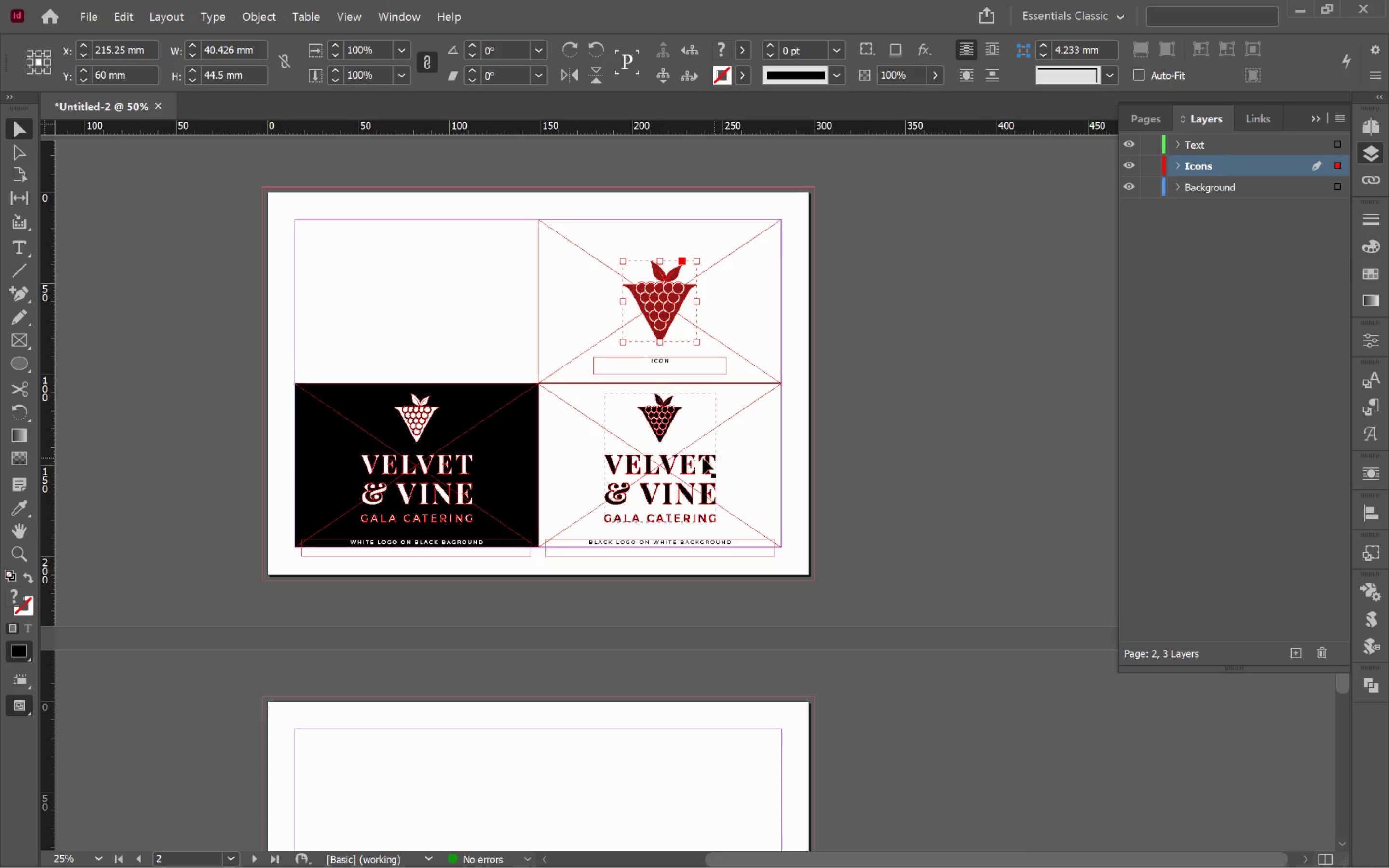 
left_click([665, 420])
 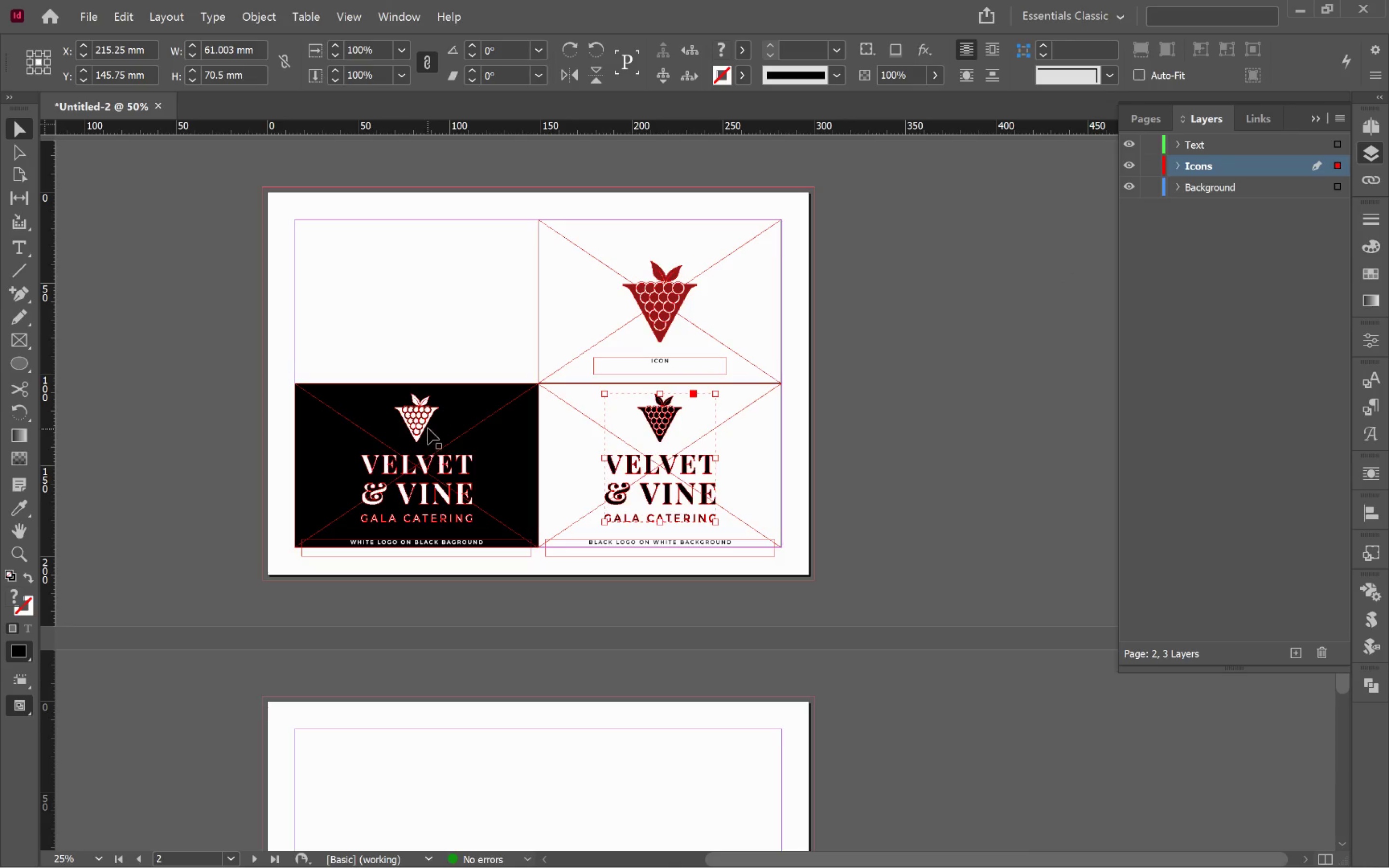 
left_click([423, 423])
 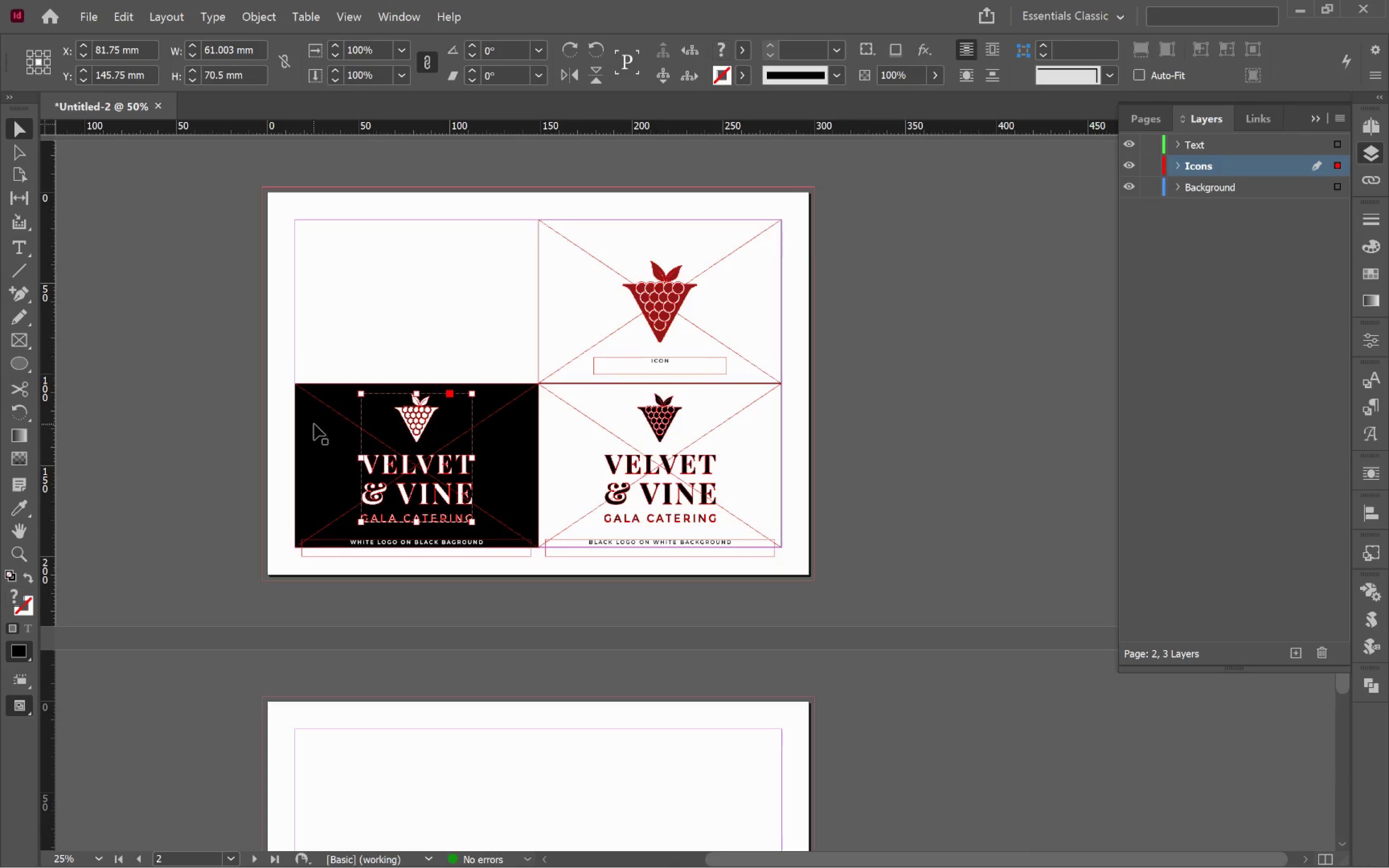 
left_click([316, 421])
 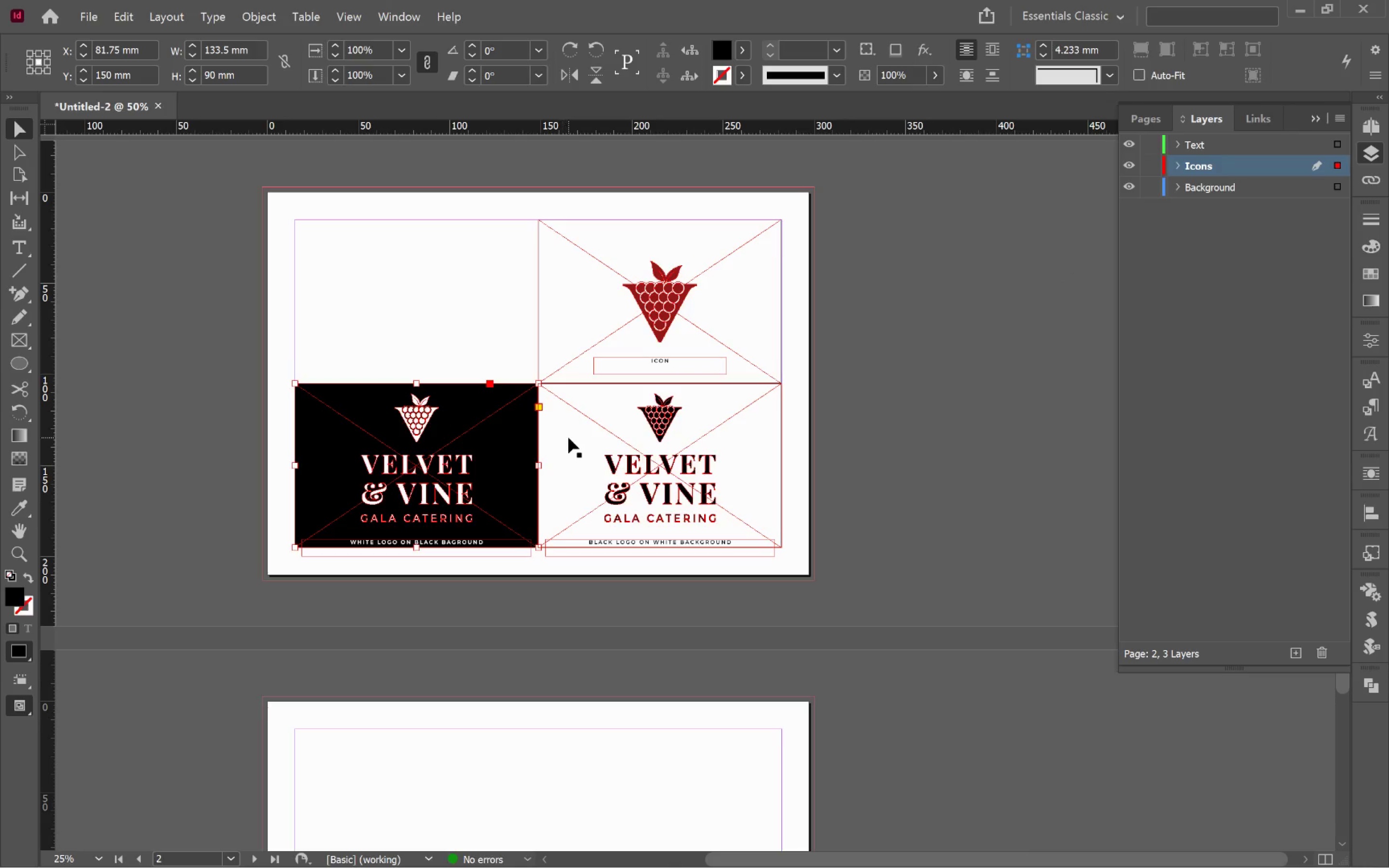 
hold_key(key=ShiftLeft, duration=1.36)
left_click([568, 437])
 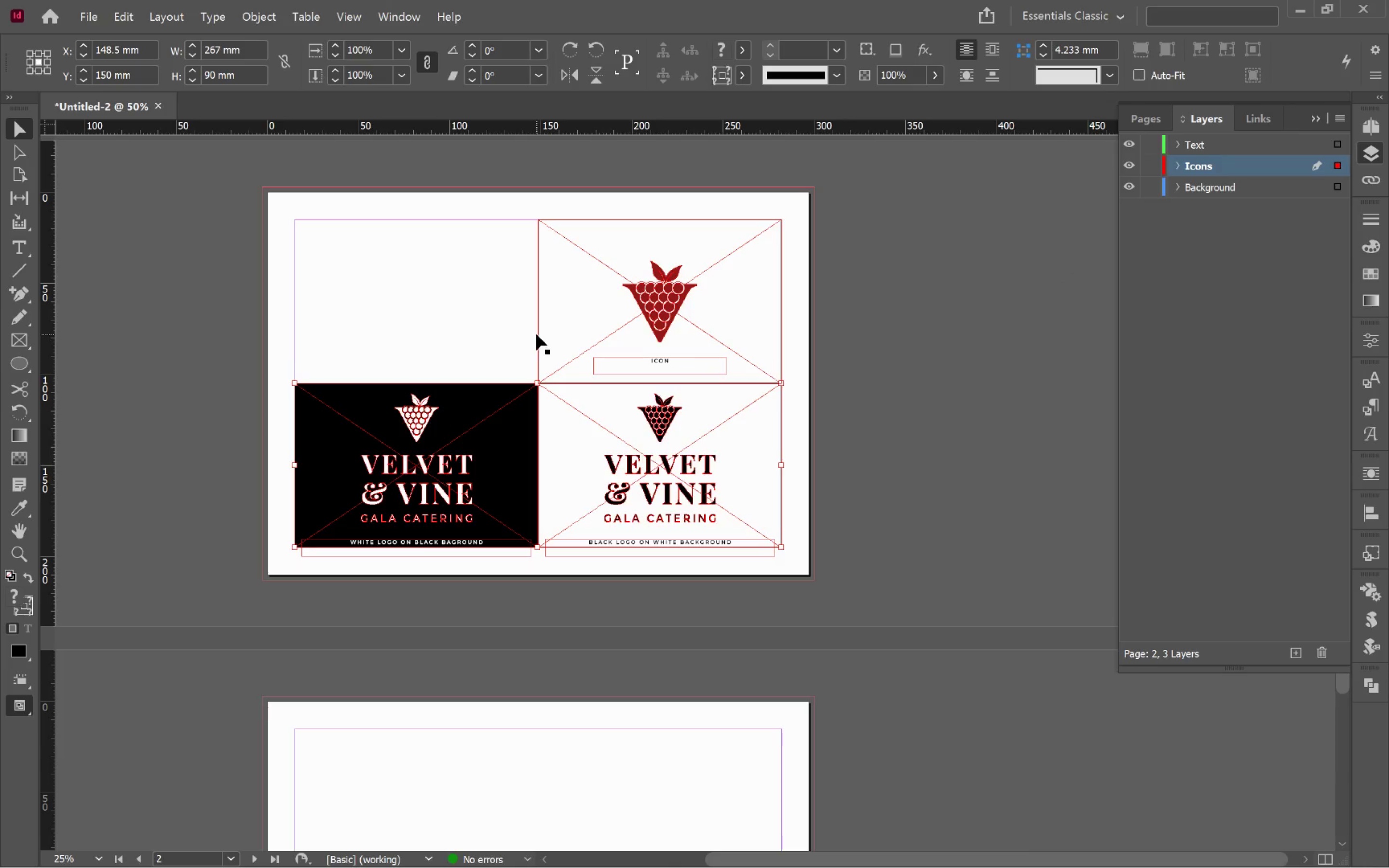 
left_click([536, 334])
 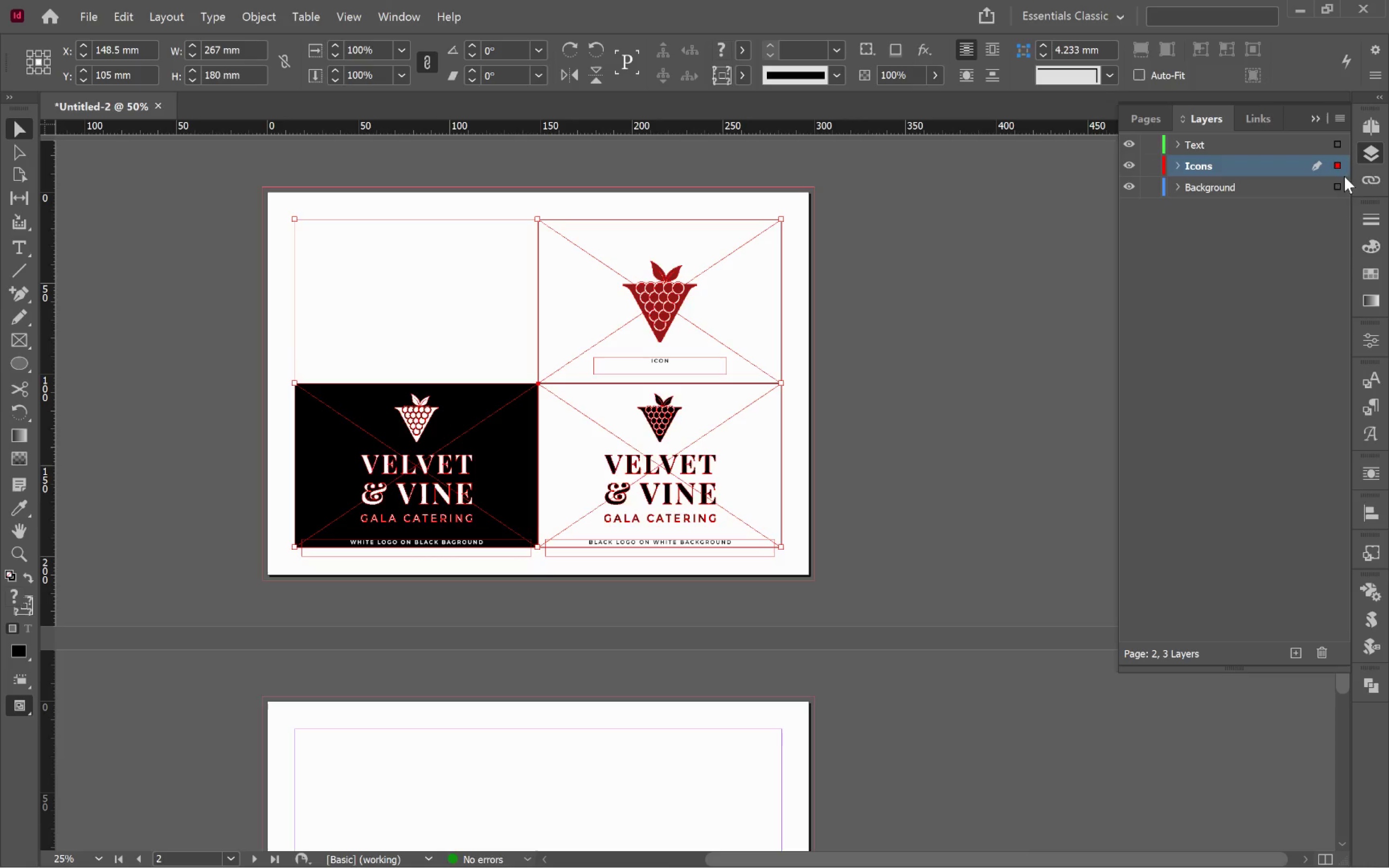 
left_click_drag(start_coordinate=[1339, 164], to_coordinate=[1340, 186])
 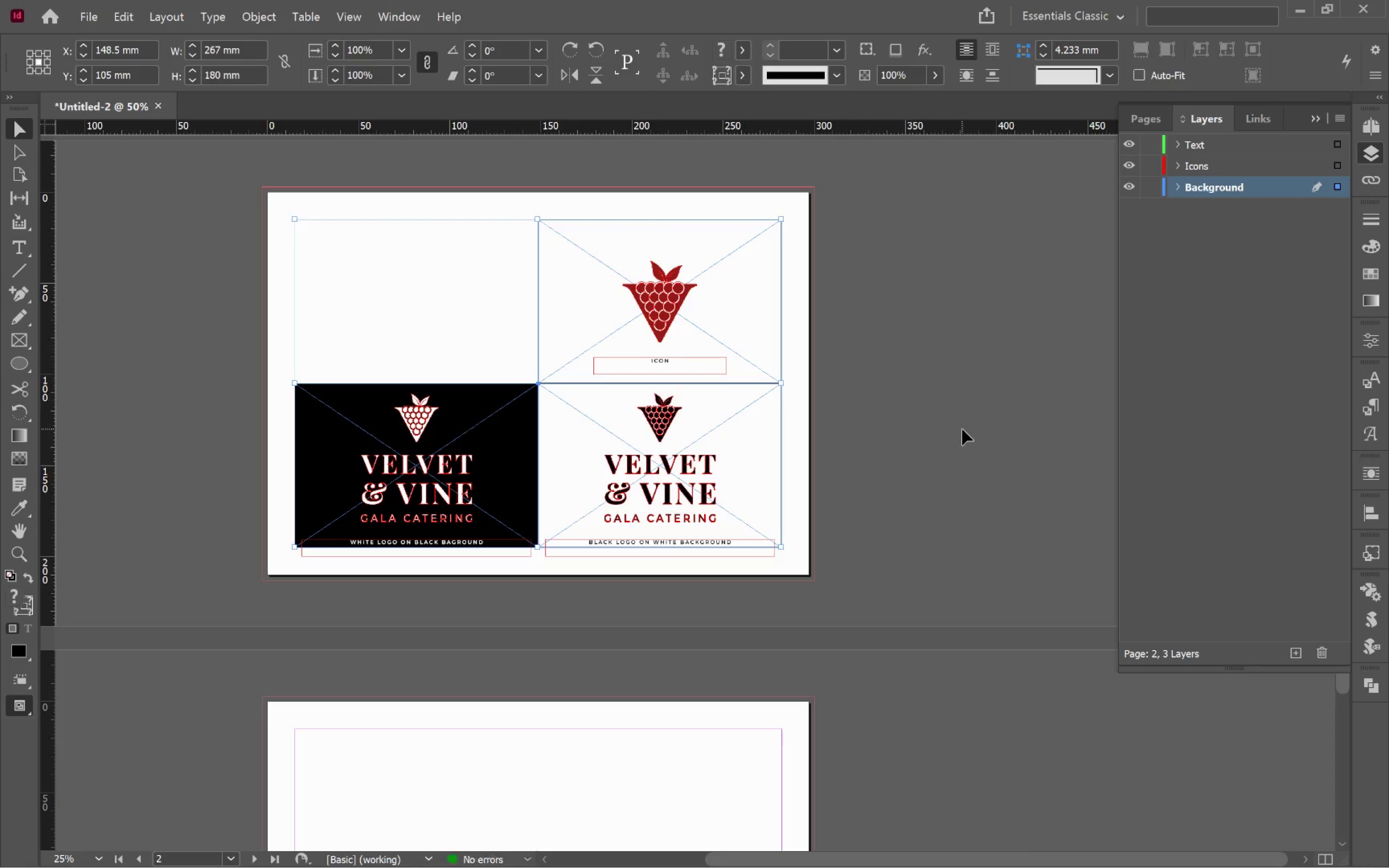 
left_click([964, 428])
 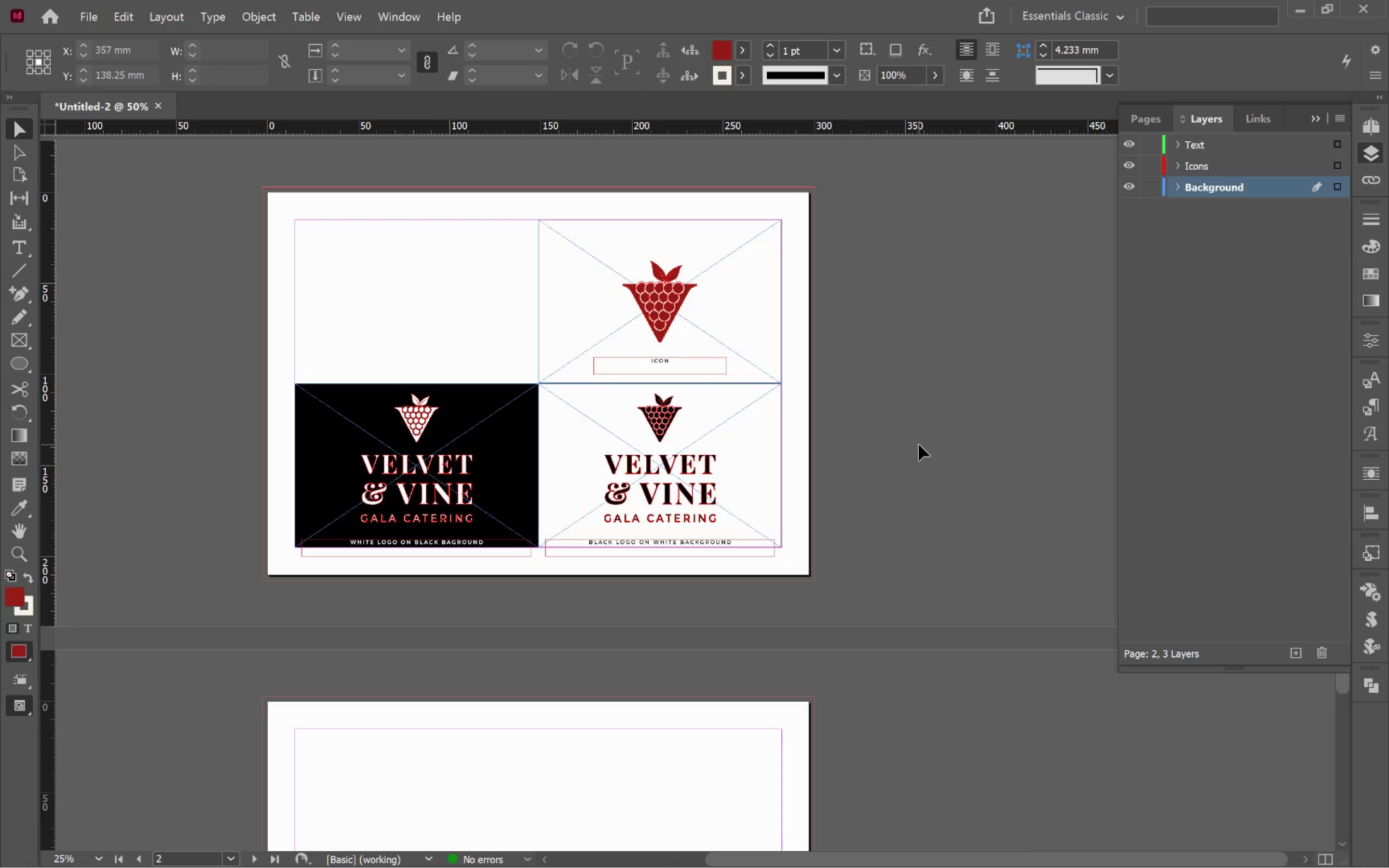 
left_click([918, 439])
 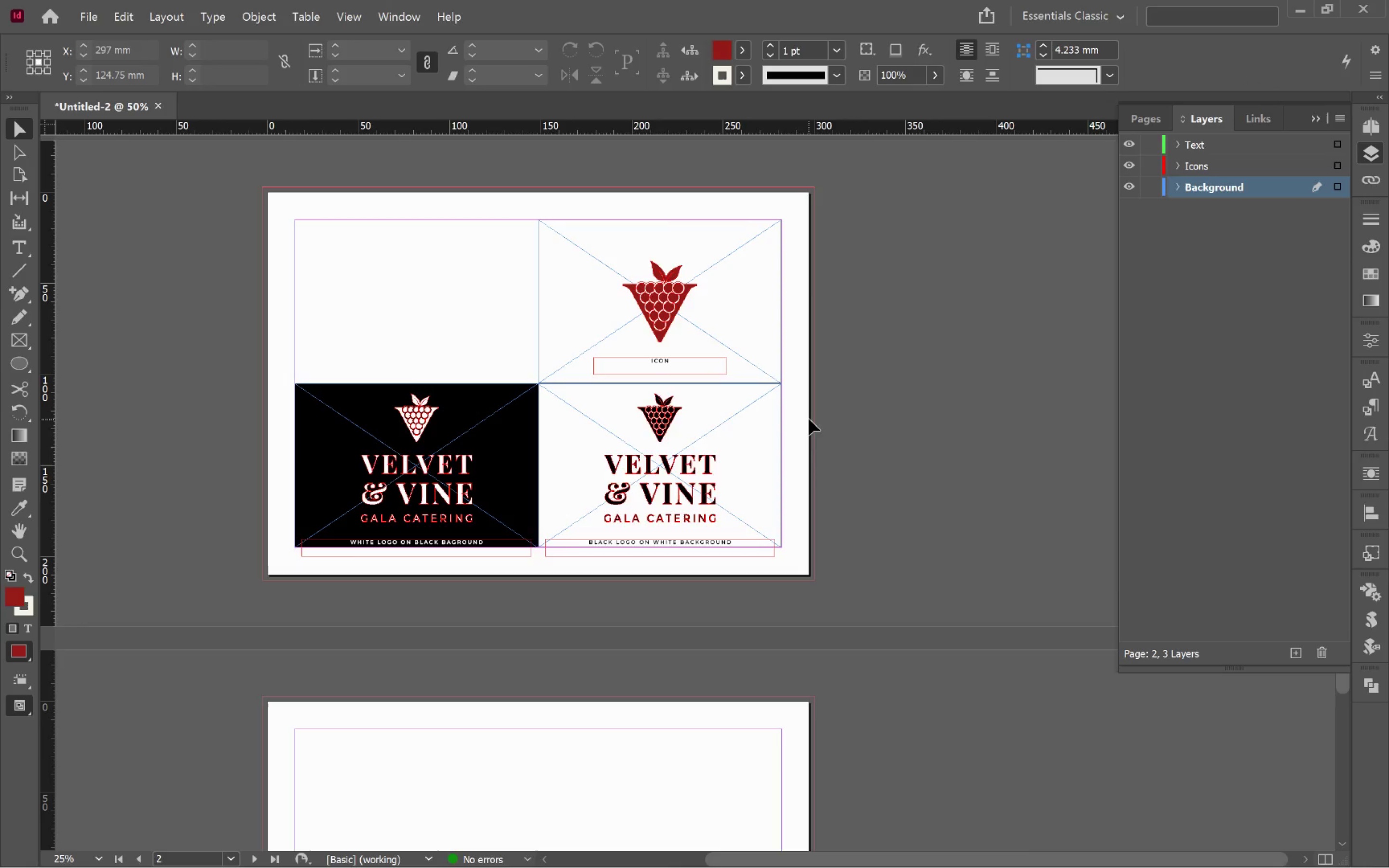 
scroll: coordinate [809, 419], scroll_direction: down, amount: 7.0
 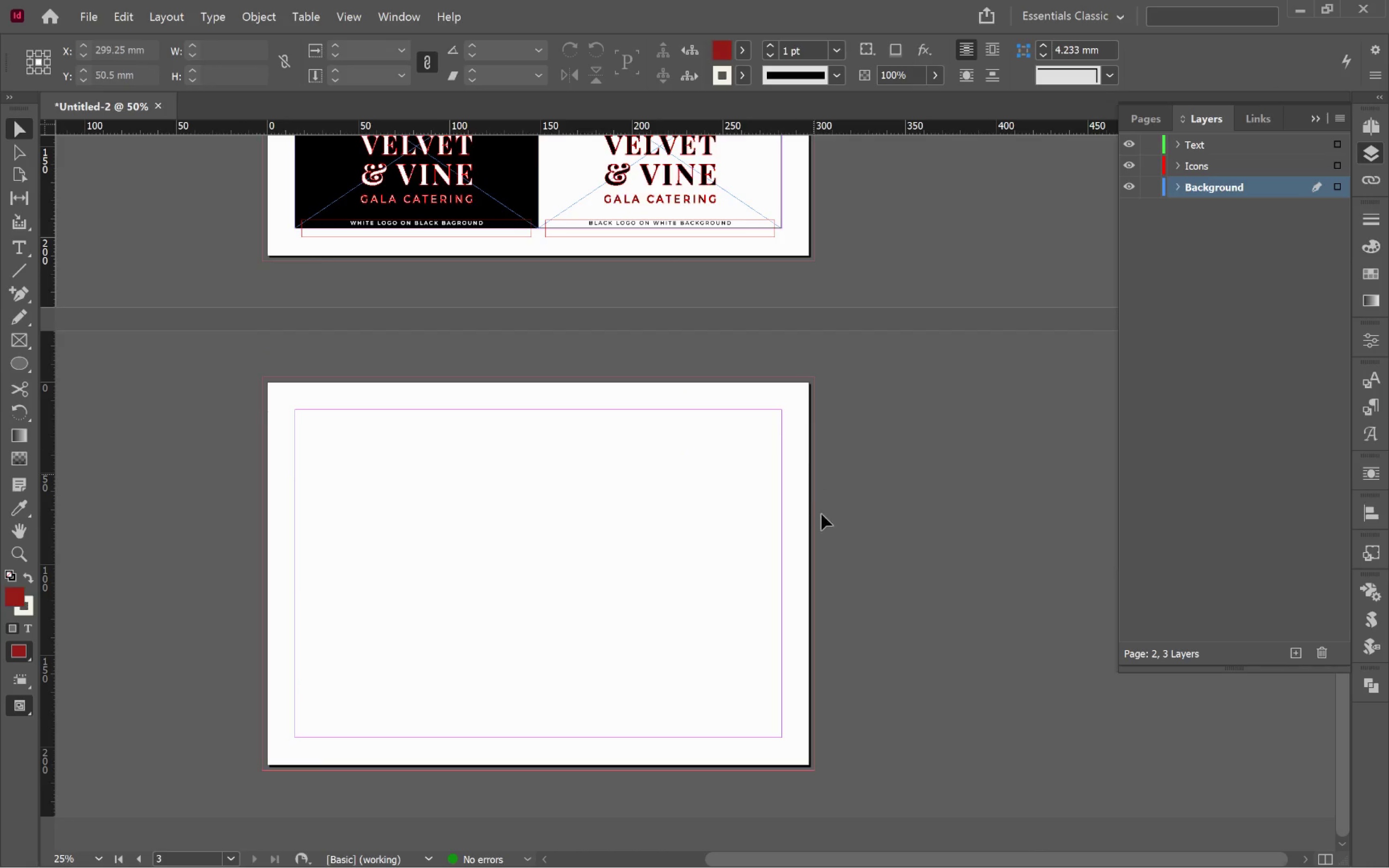 
scroll: coordinate [827, 514], scroll_direction: none, amount: 0.0
 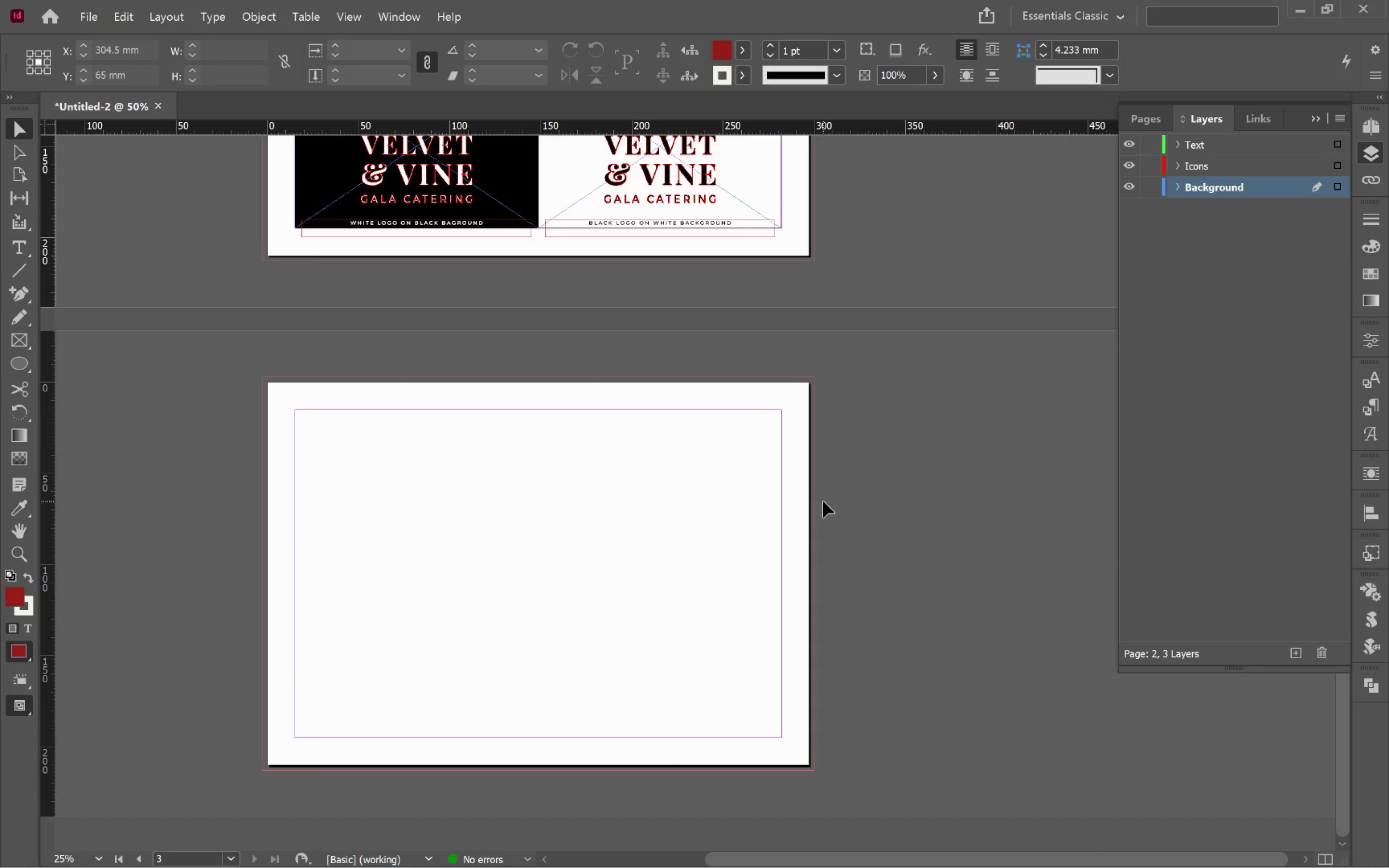 
hold_key(key=AltLeft, duration=0.44)
scroll: coordinate [659, 498], scroll_direction: down, amount: 1.0
 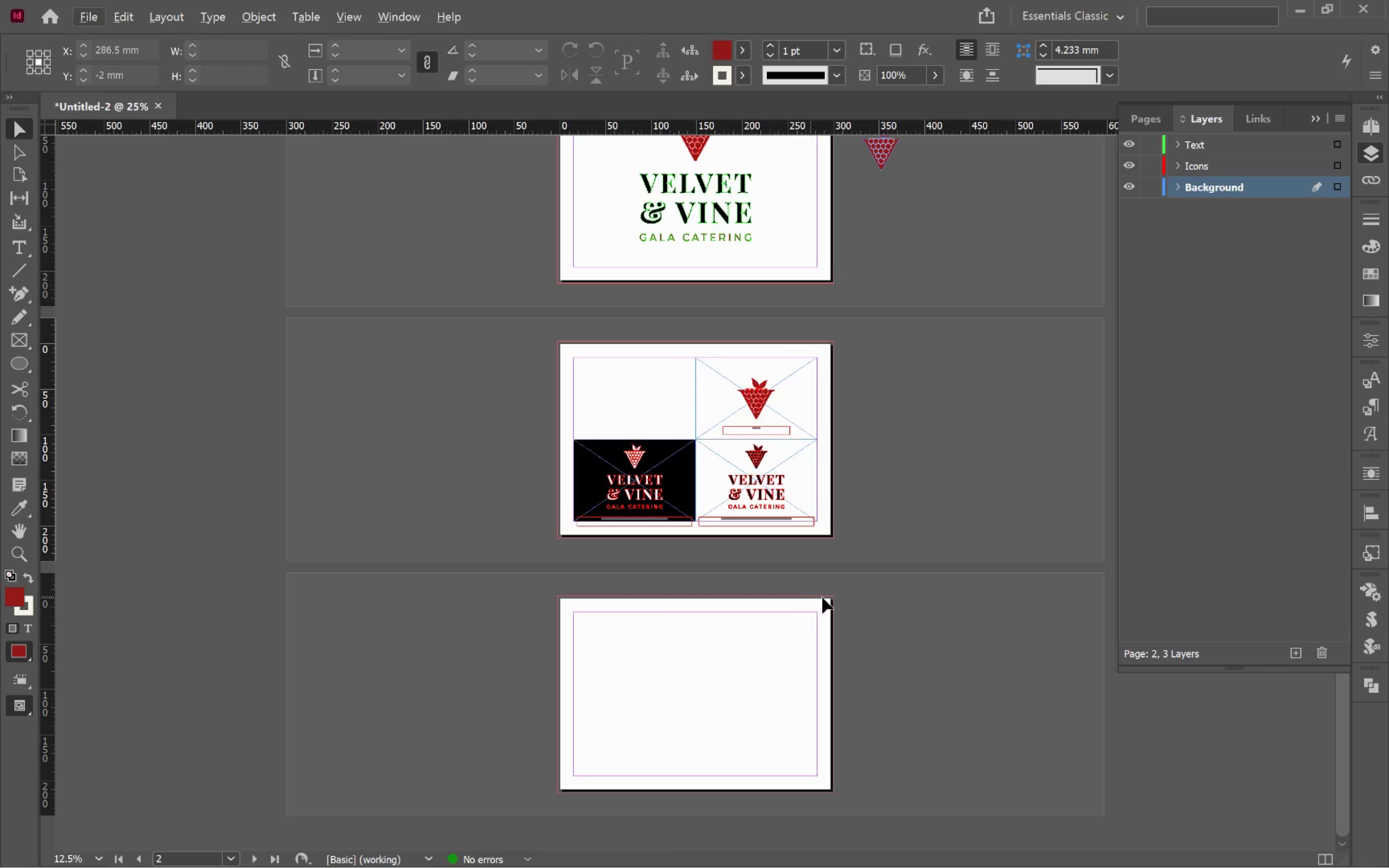 
hold_key(key=Space, duration=1.48)
 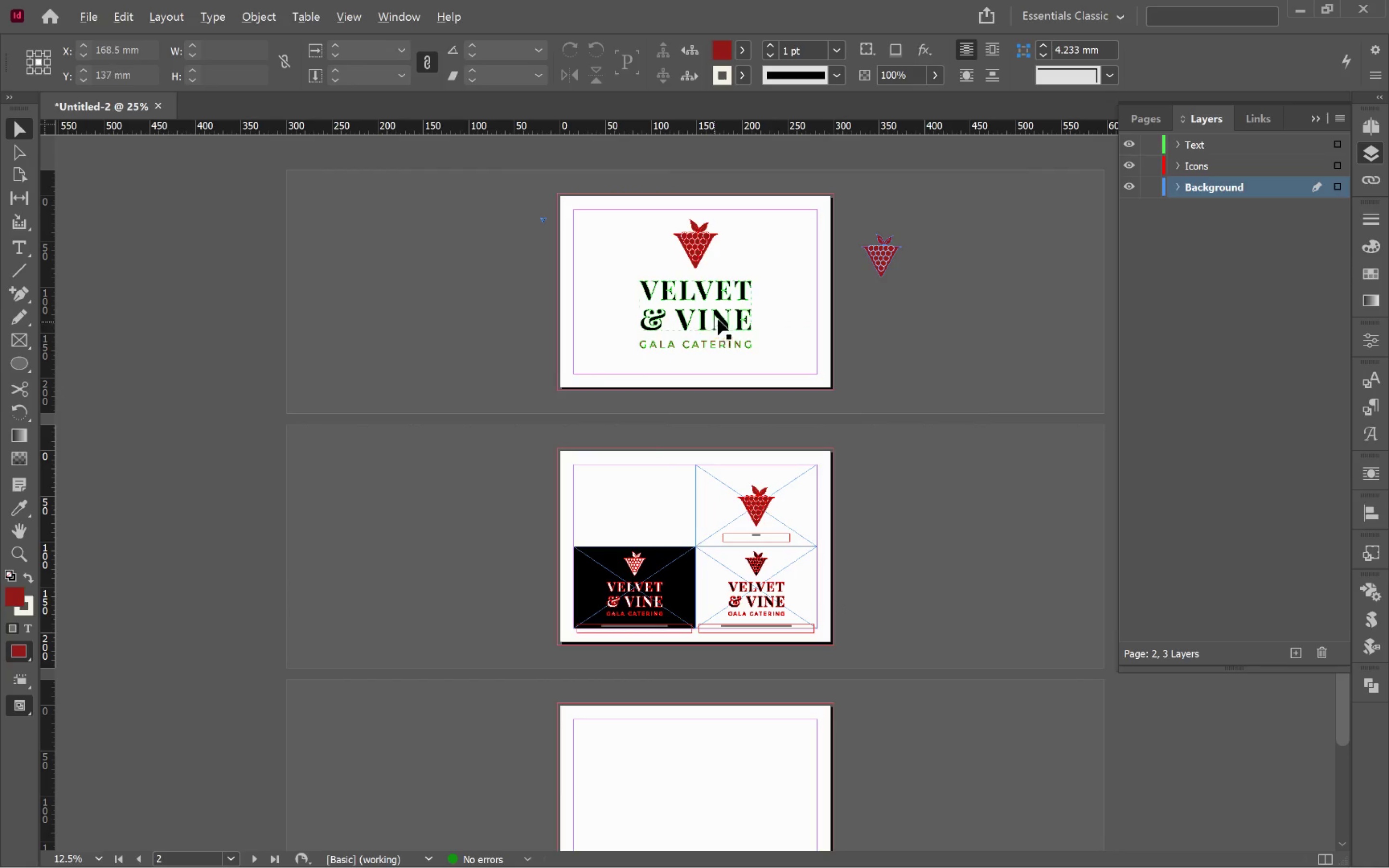 
left_click_drag(start_coordinate=[885, 472], to_coordinate=[843, 614])
 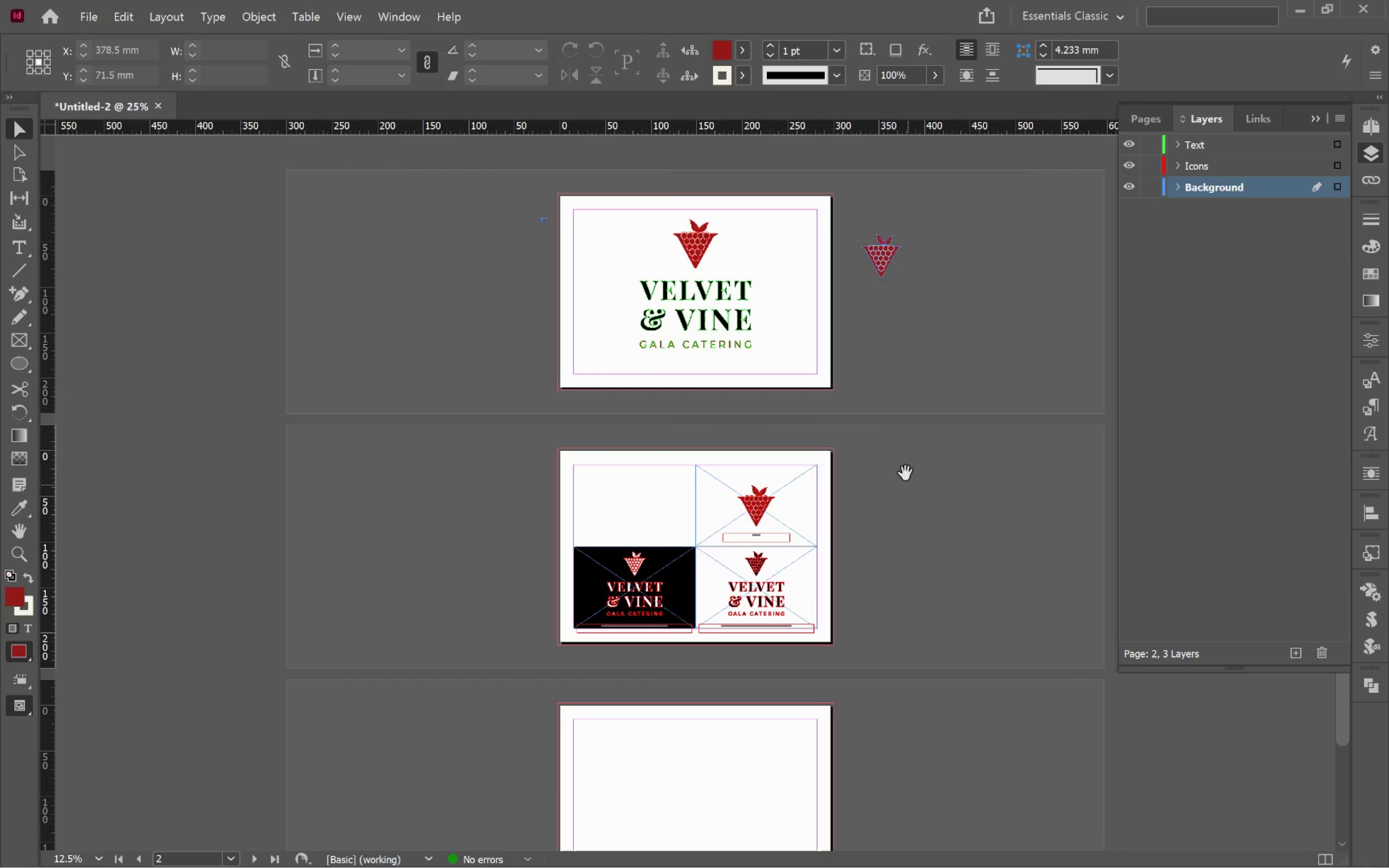 
left_click_drag(start_coordinate=[901, 464], to_coordinate=[903, 552])
 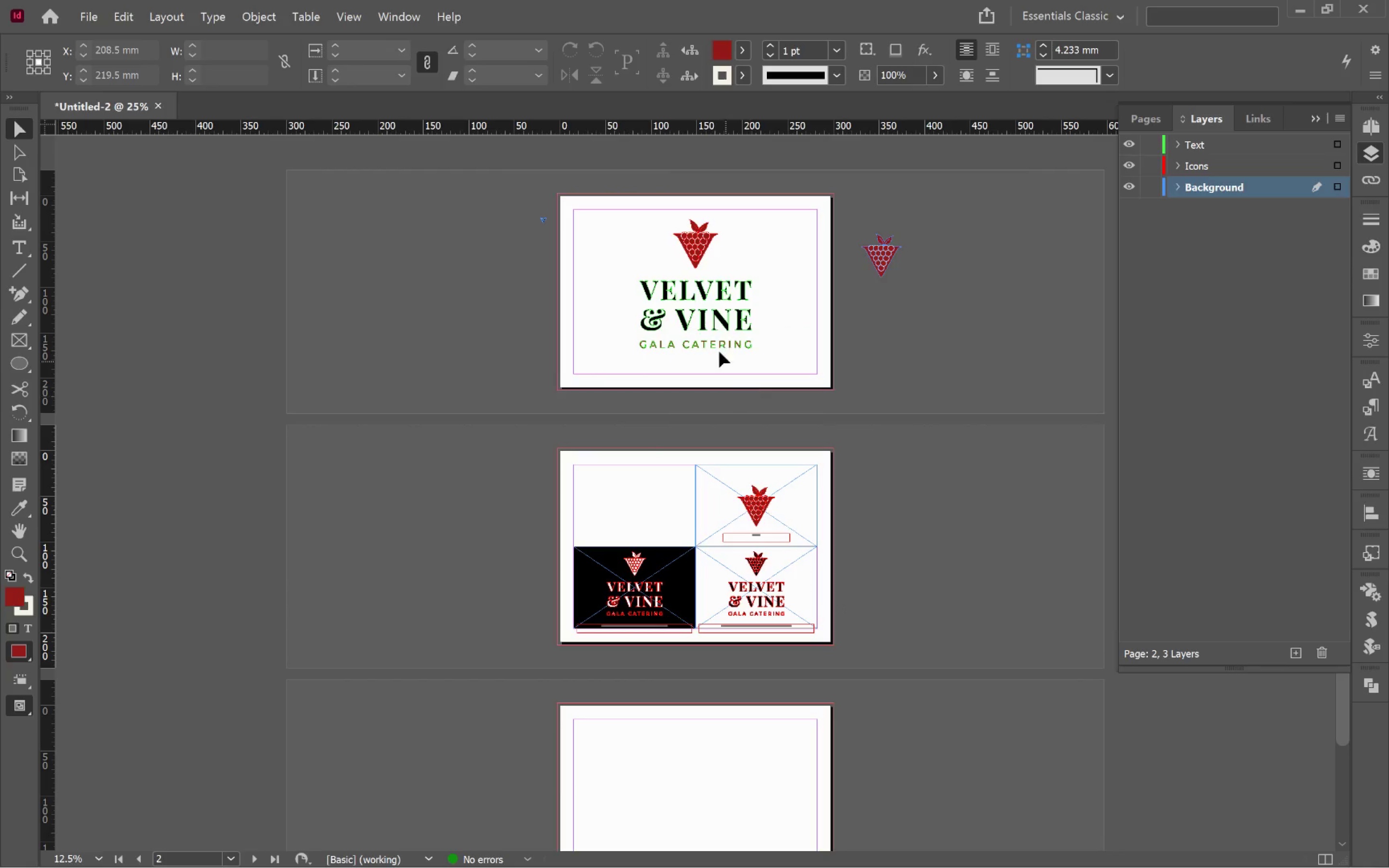 
hold_key(key=AltLeft, duration=0.53)
 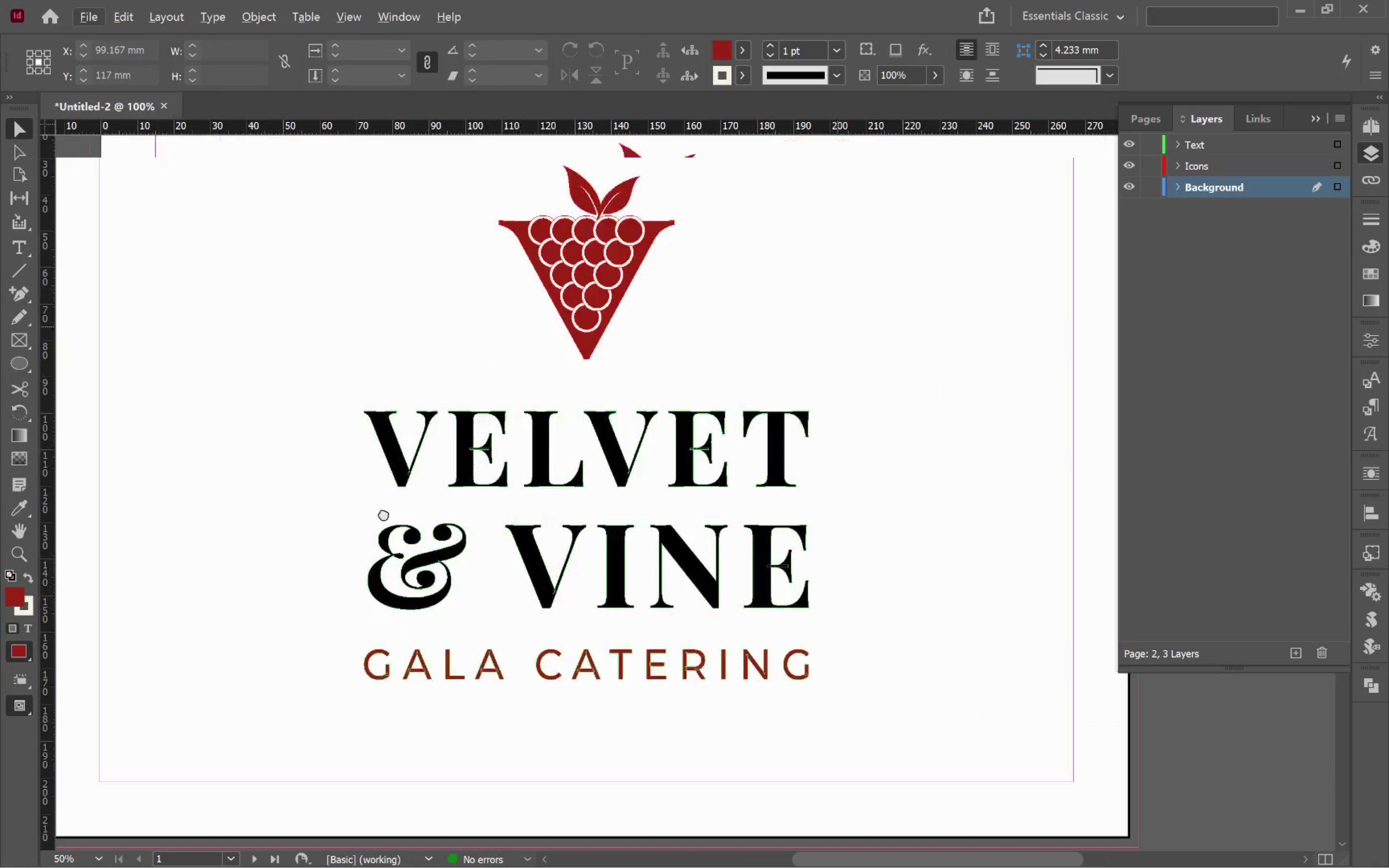 
hold_key(key=Space, duration=1.51)
 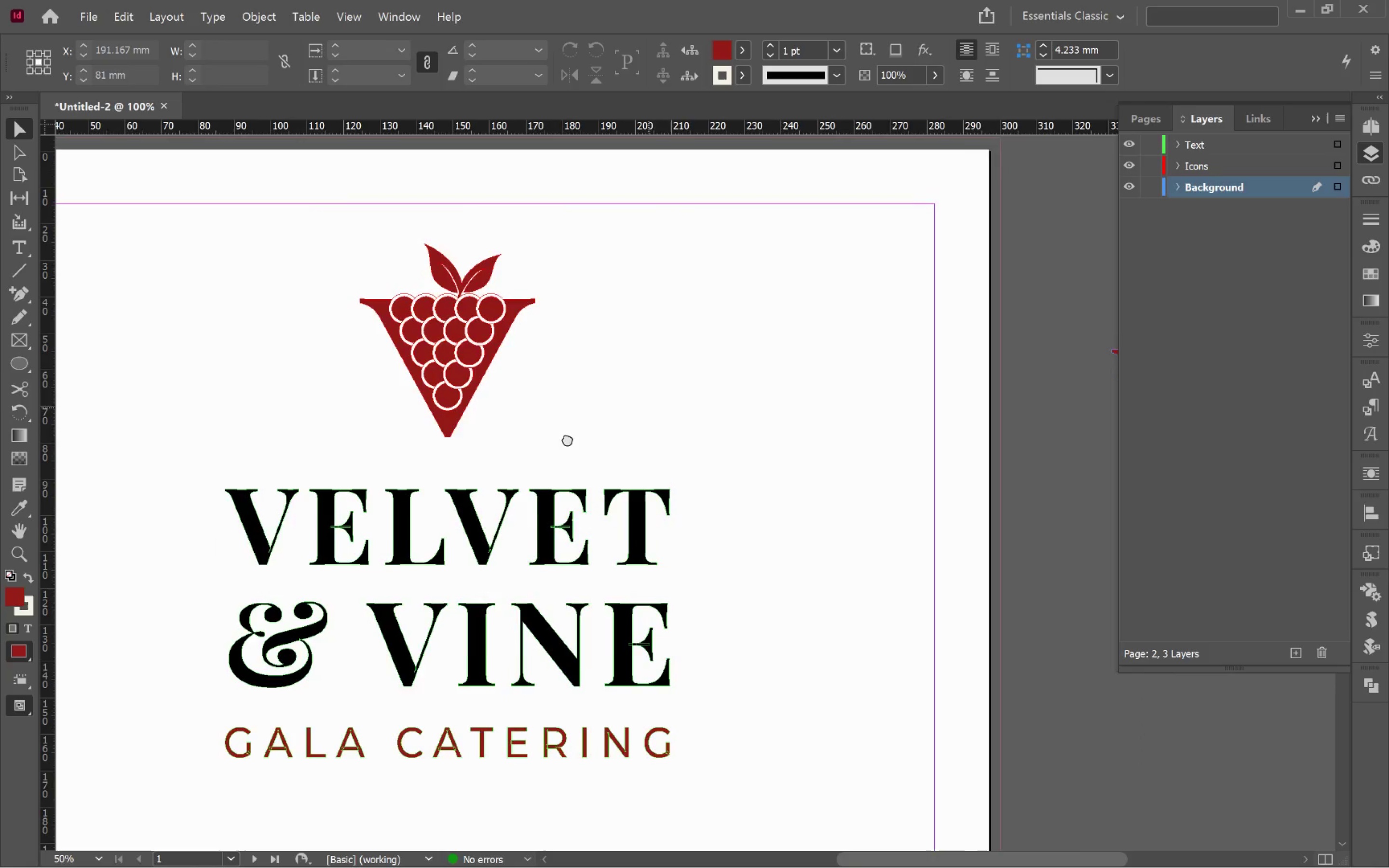 
scroll: coordinate [729, 318], scroll_direction: up, amount: 3.0
 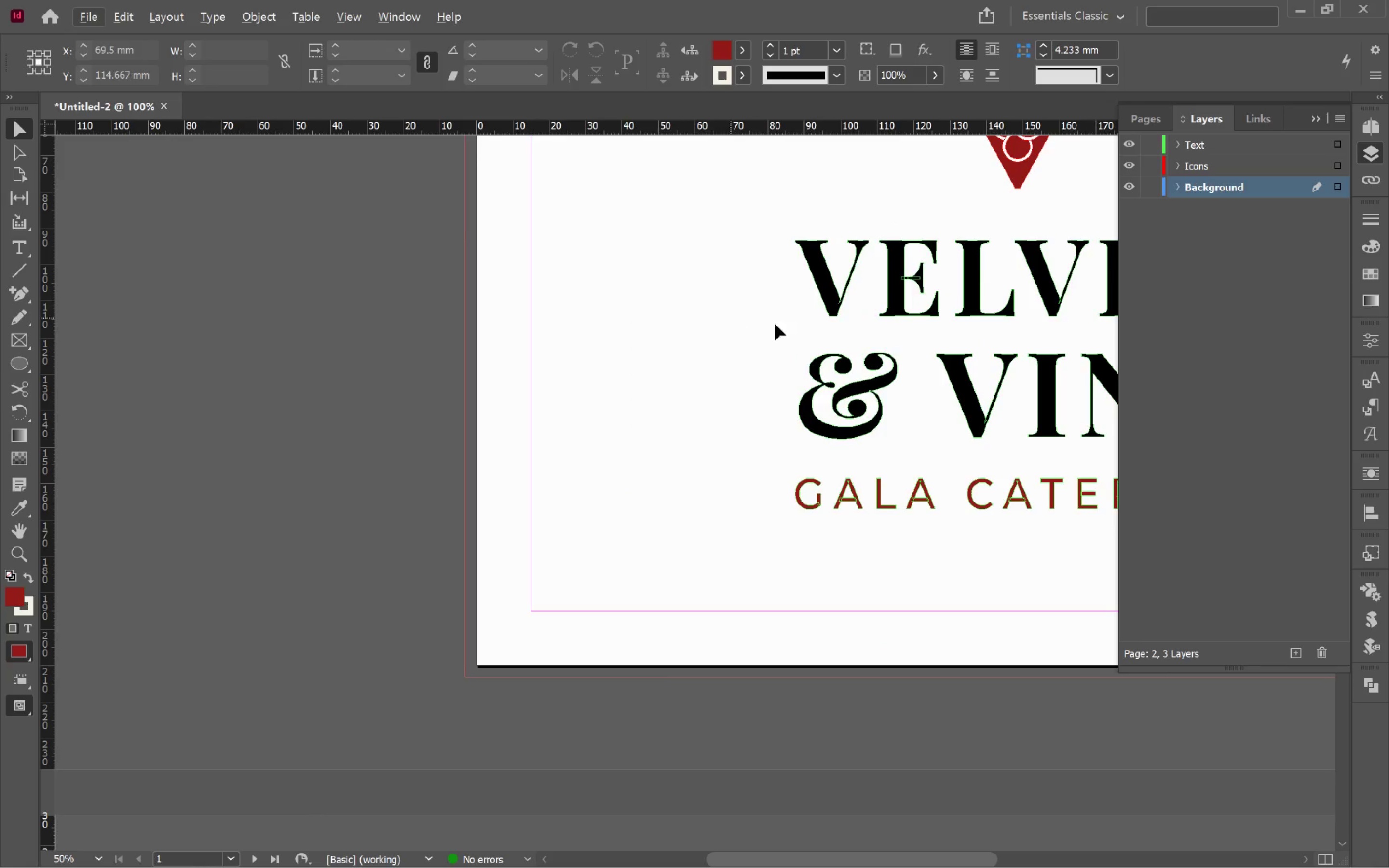 
left_click_drag(start_coordinate=[835, 330], to_coordinate=[347, 547])
 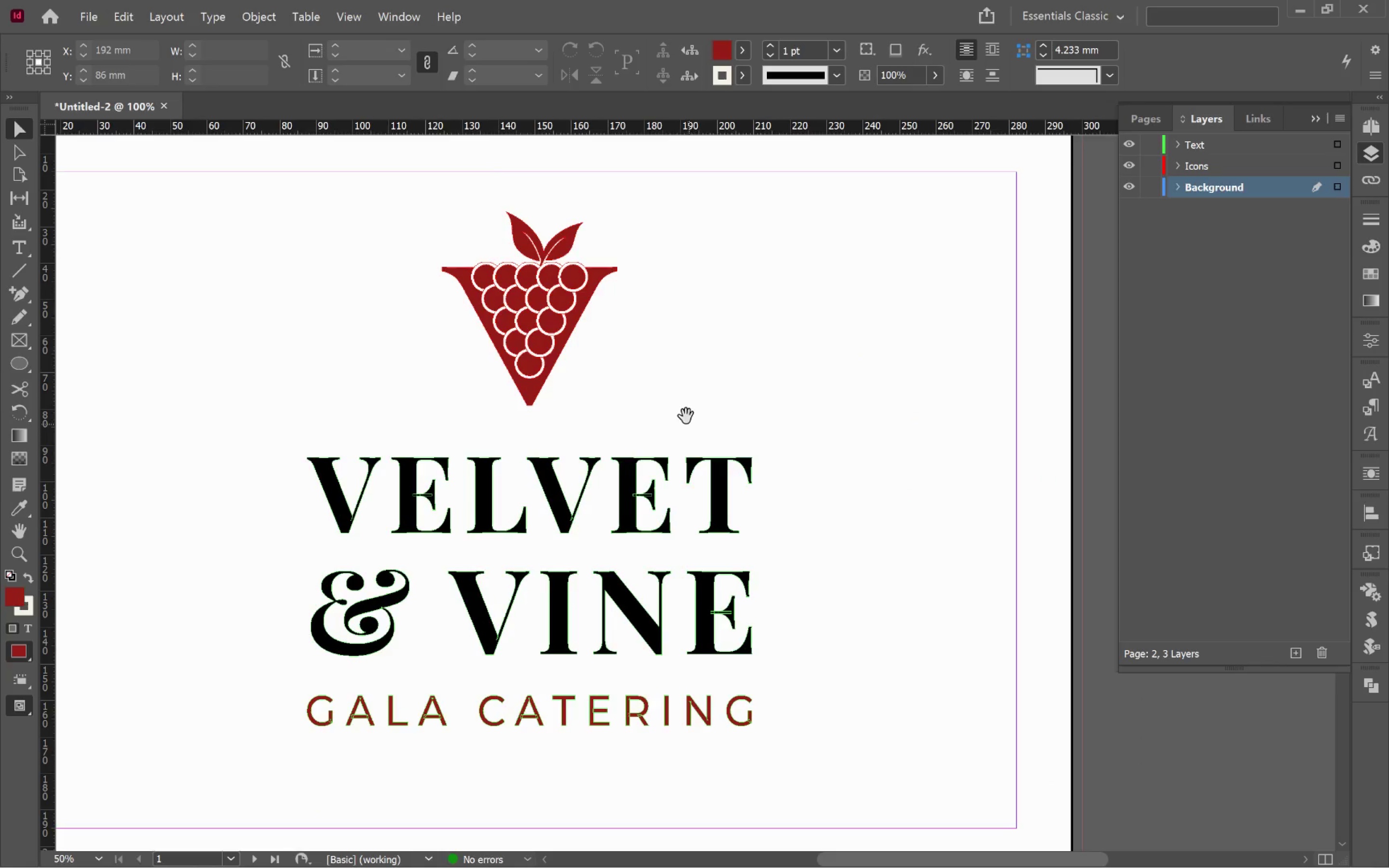 
left_click_drag(start_coordinate=[649, 406], to_coordinate=[567, 438])
 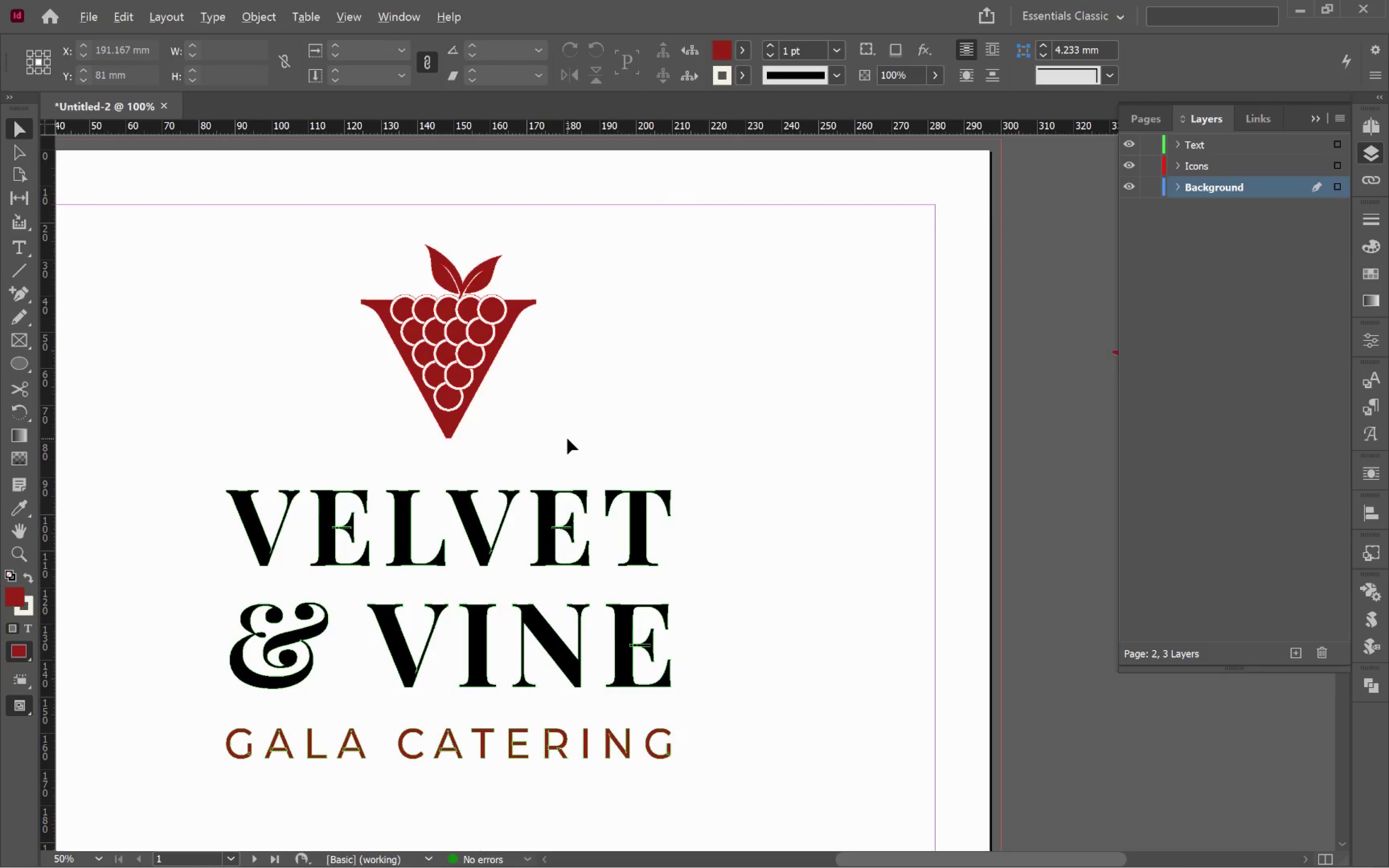 
hold_key(key=Space, duration=0.75)
 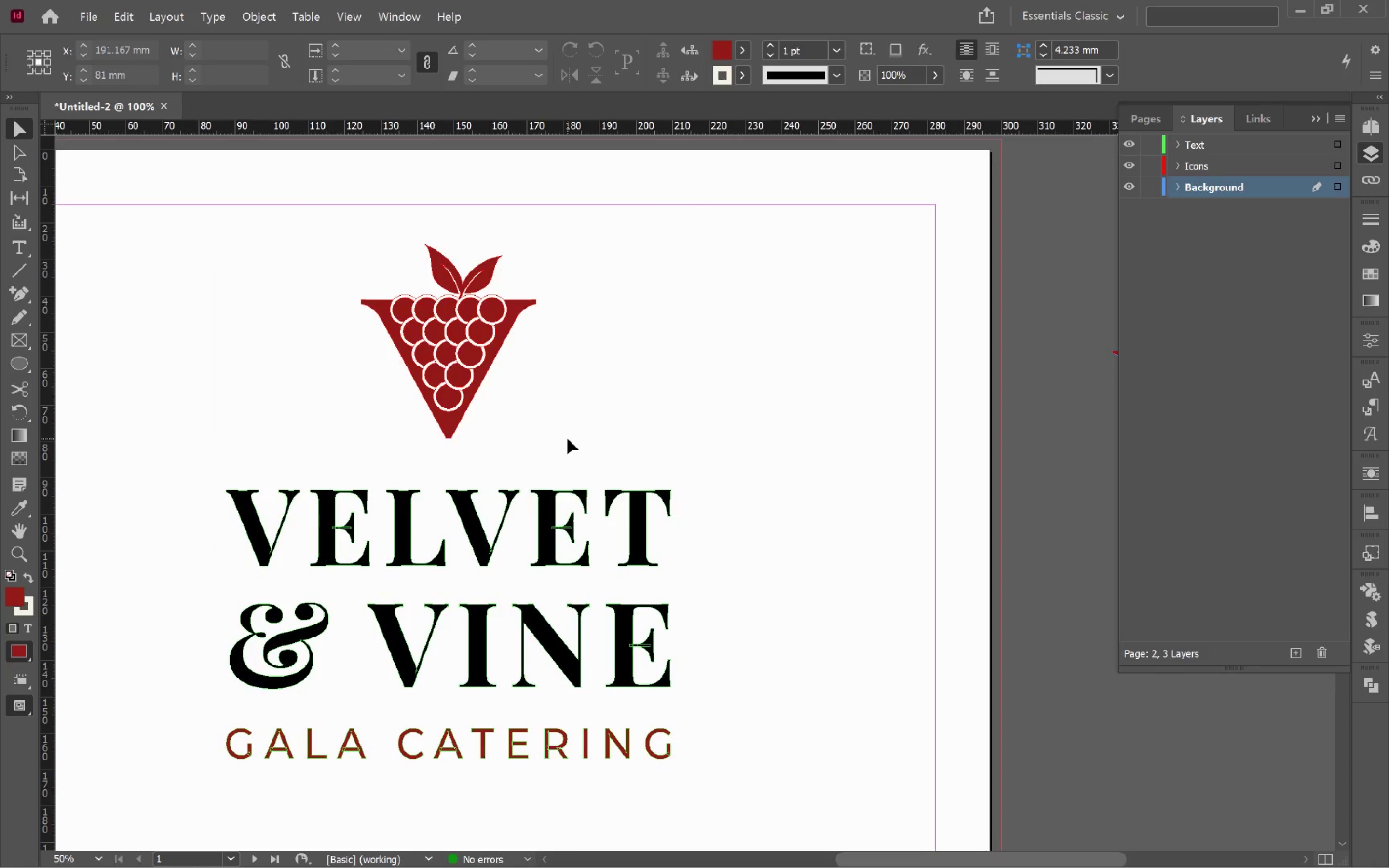 
hold_key(key=AltLeft, duration=0.79)
 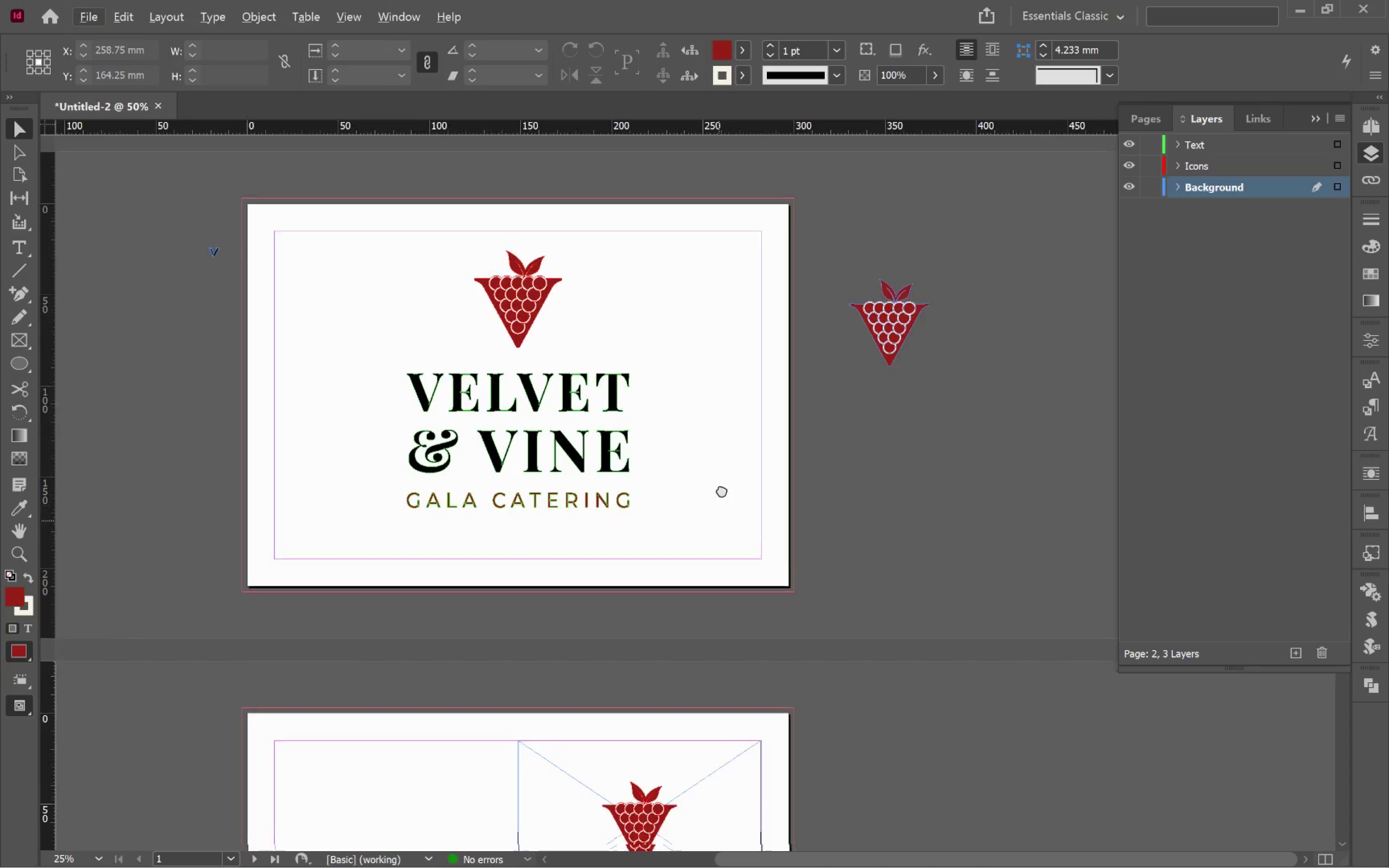 
hold_key(key=Space, duration=0.54)
 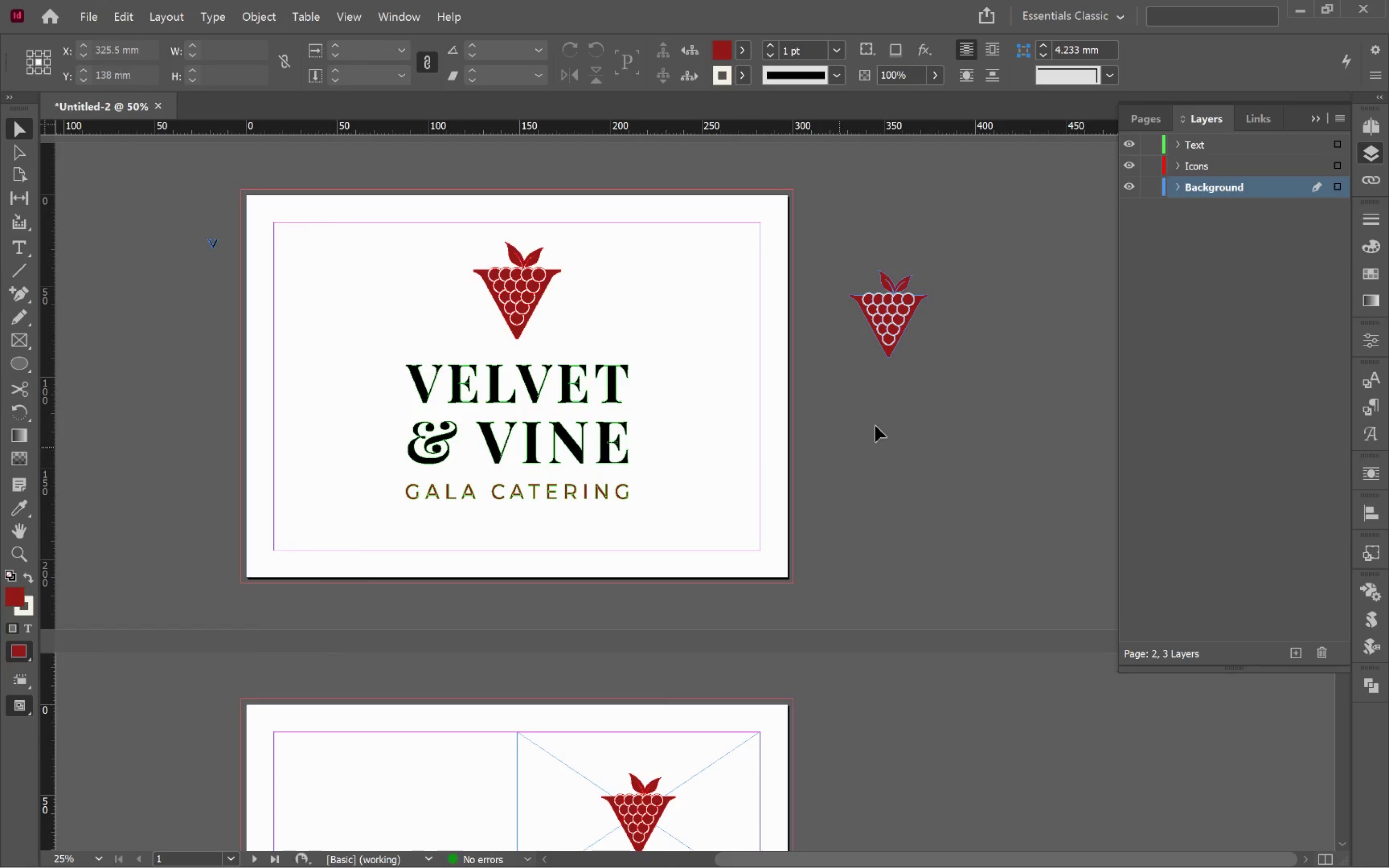 
left_click_drag(start_coordinate=[721, 513], to_coordinate=[720, 487])
 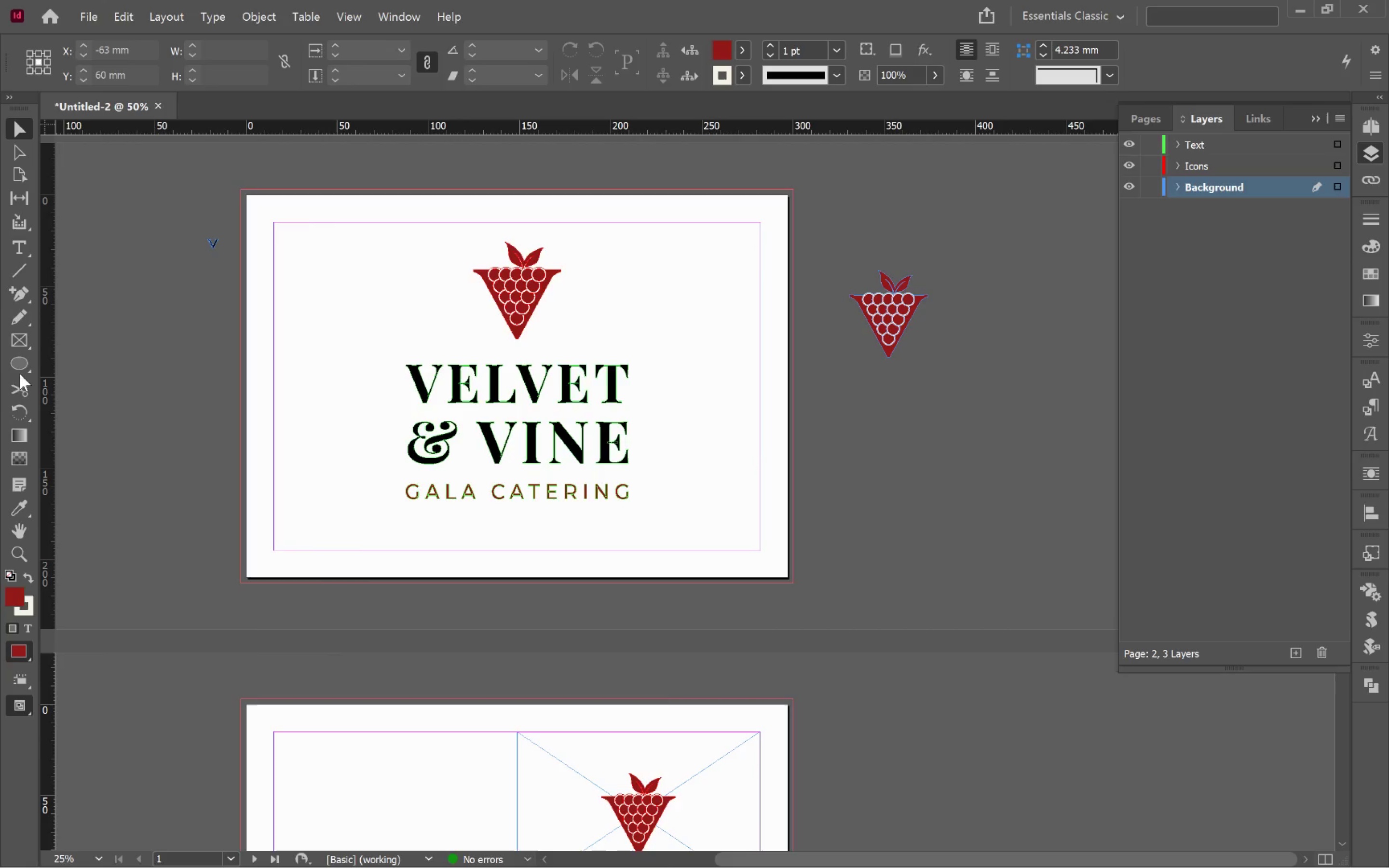 
scroll: coordinate [621, 442], scroll_direction: down, amount: 2.0
 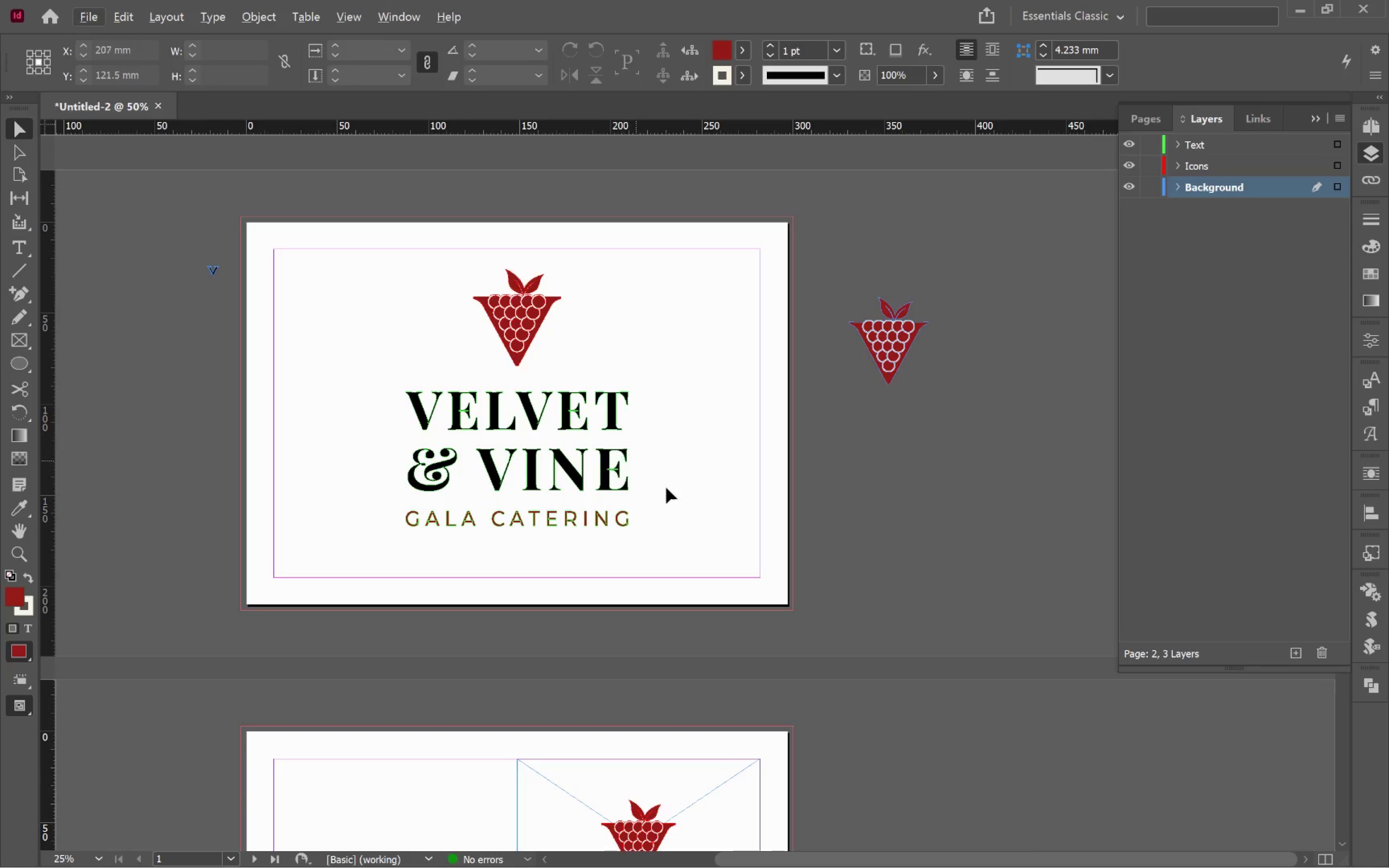 
left_click([23, 344])
 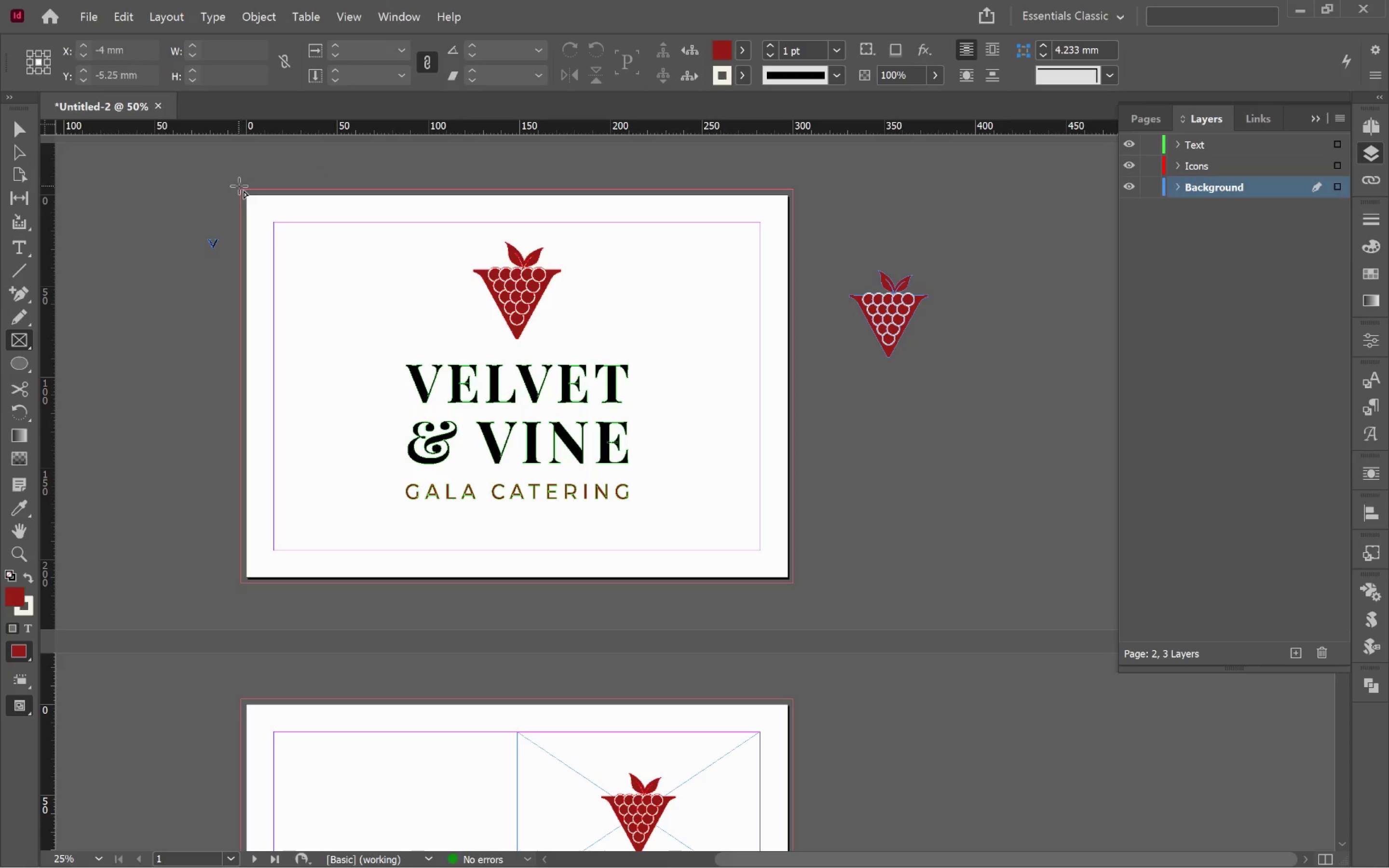 
left_click_drag(start_coordinate=[239, 187], to_coordinate=[795, 583])
 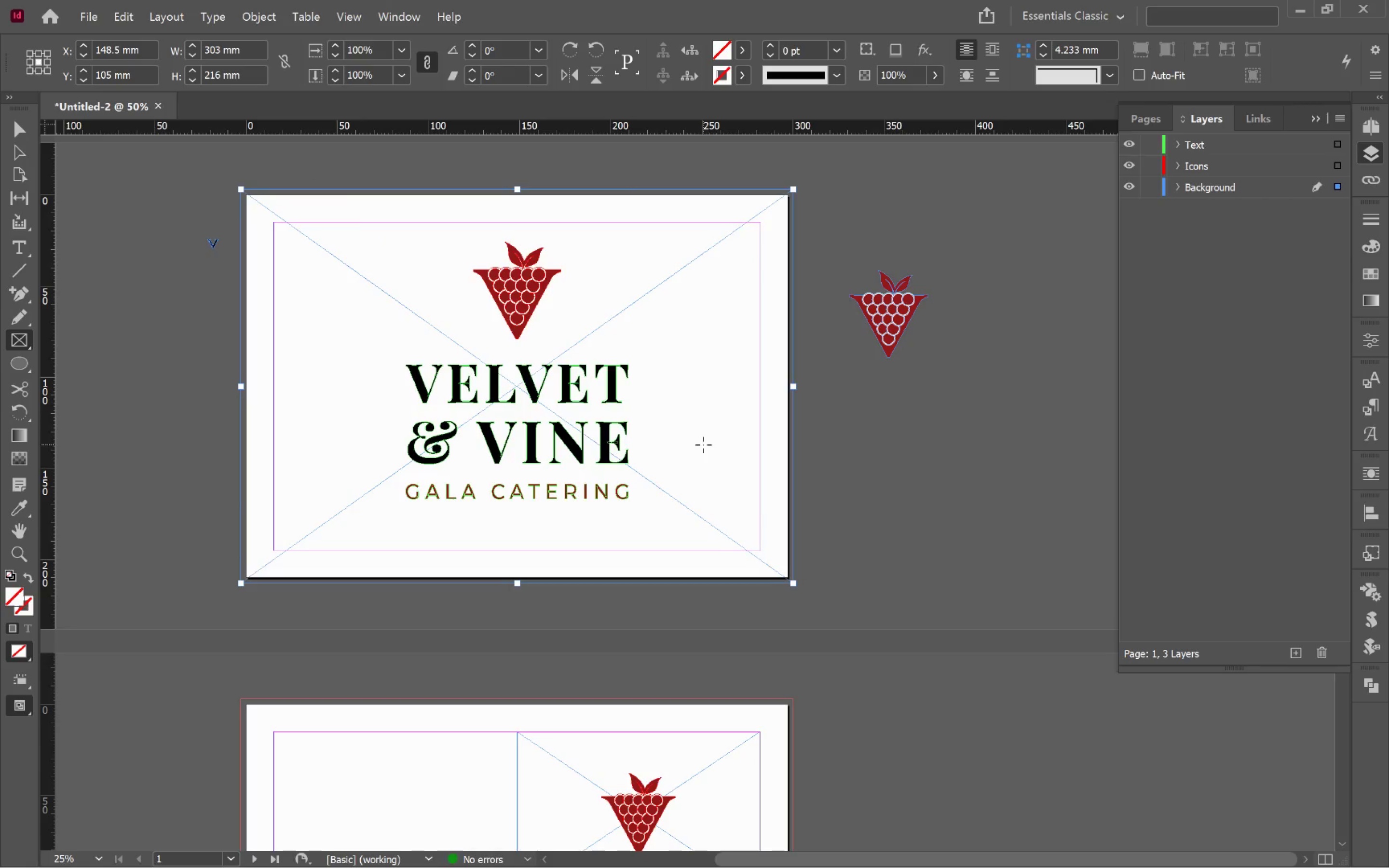 
key(V)
 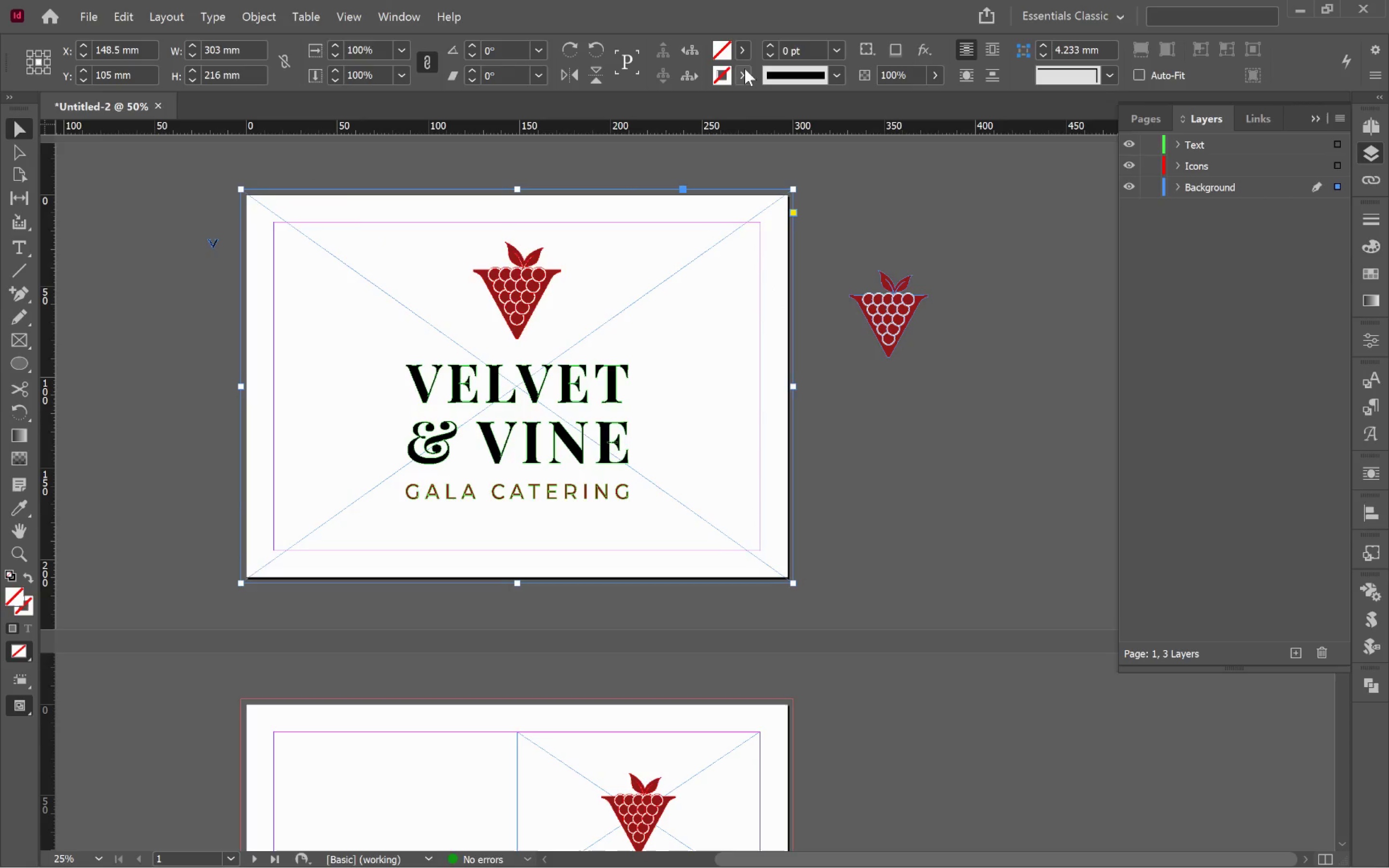 
left_click([743, 54])
 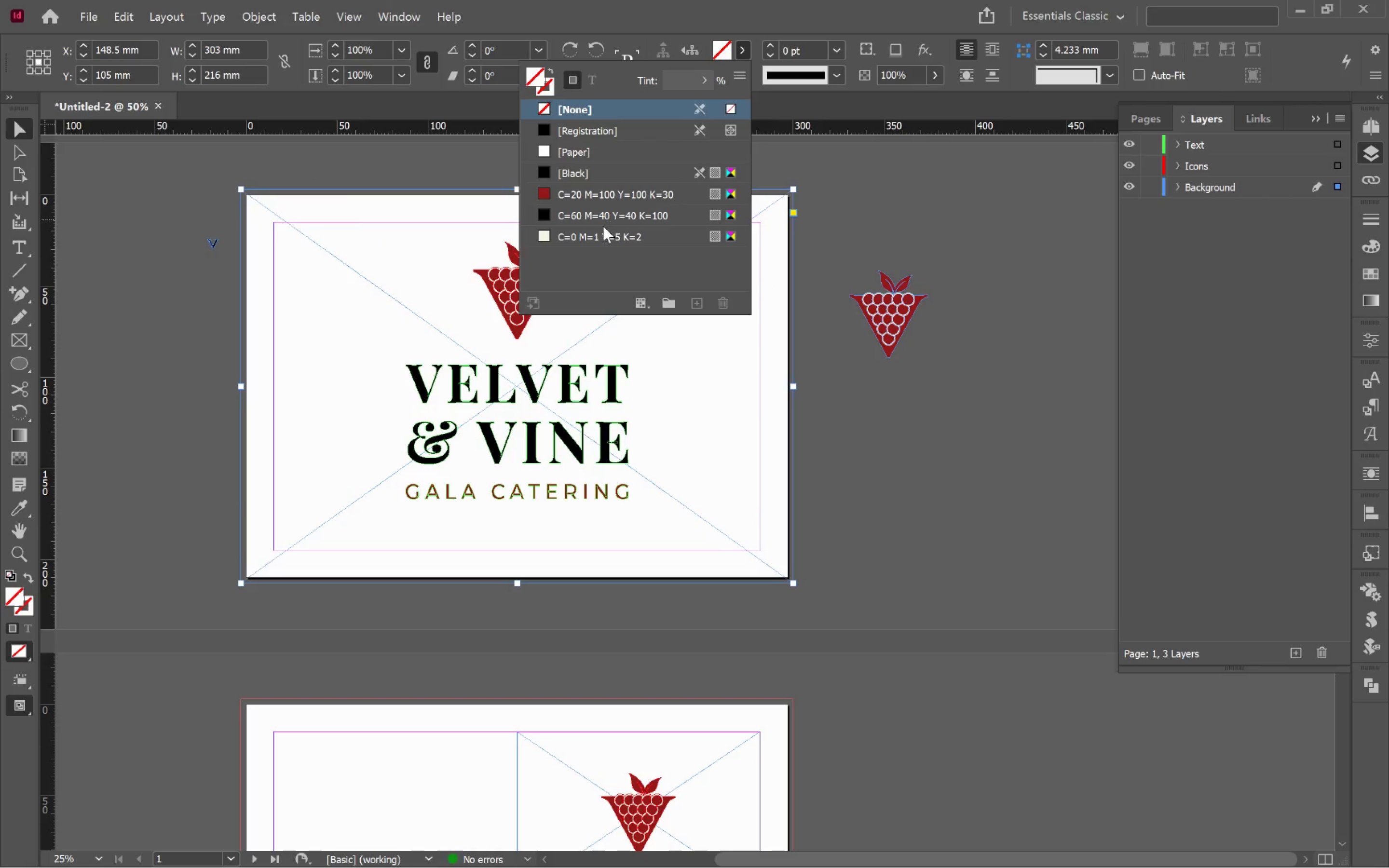 
left_click([590, 236])
 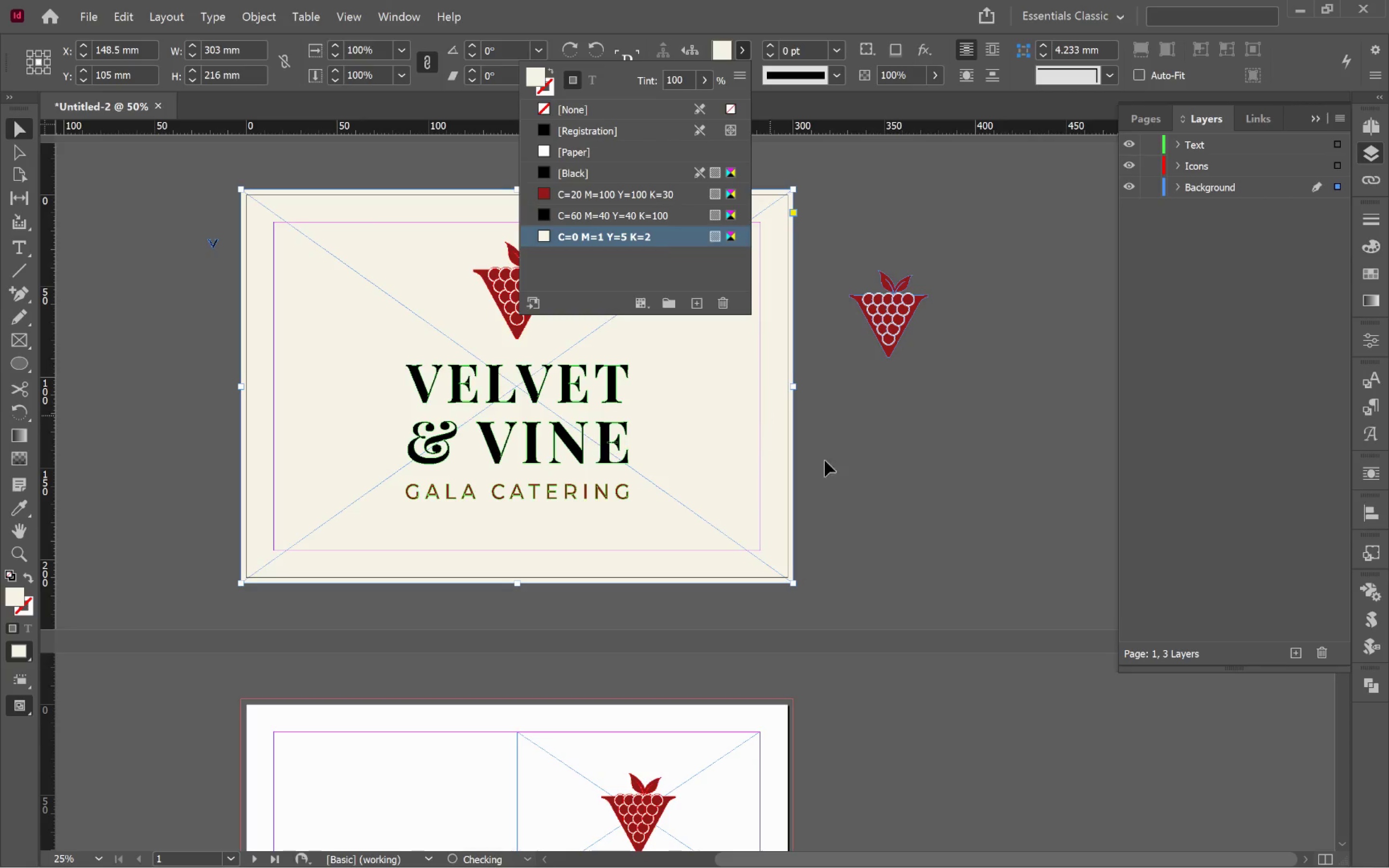 
left_click([915, 488])
 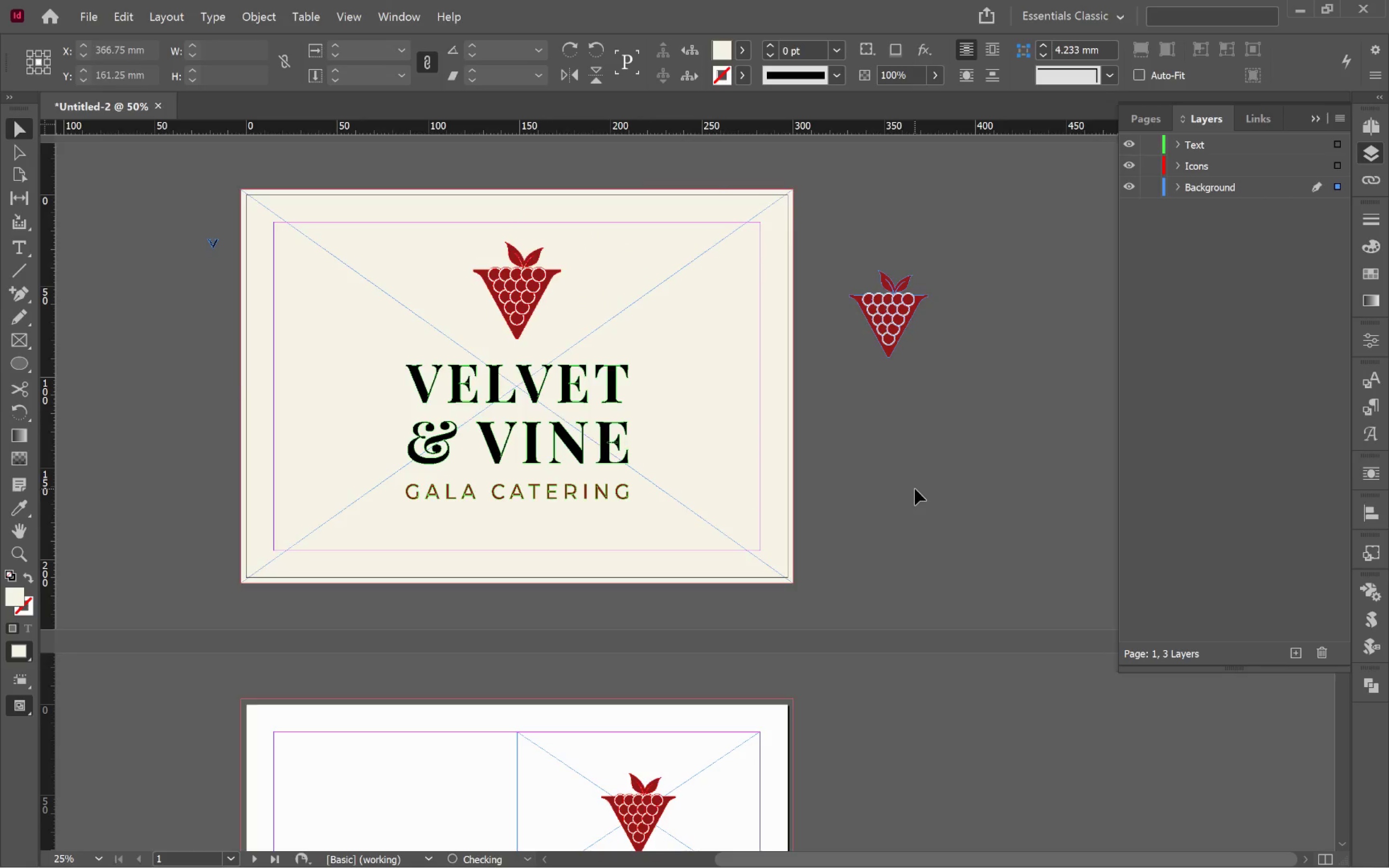 
key(W)
 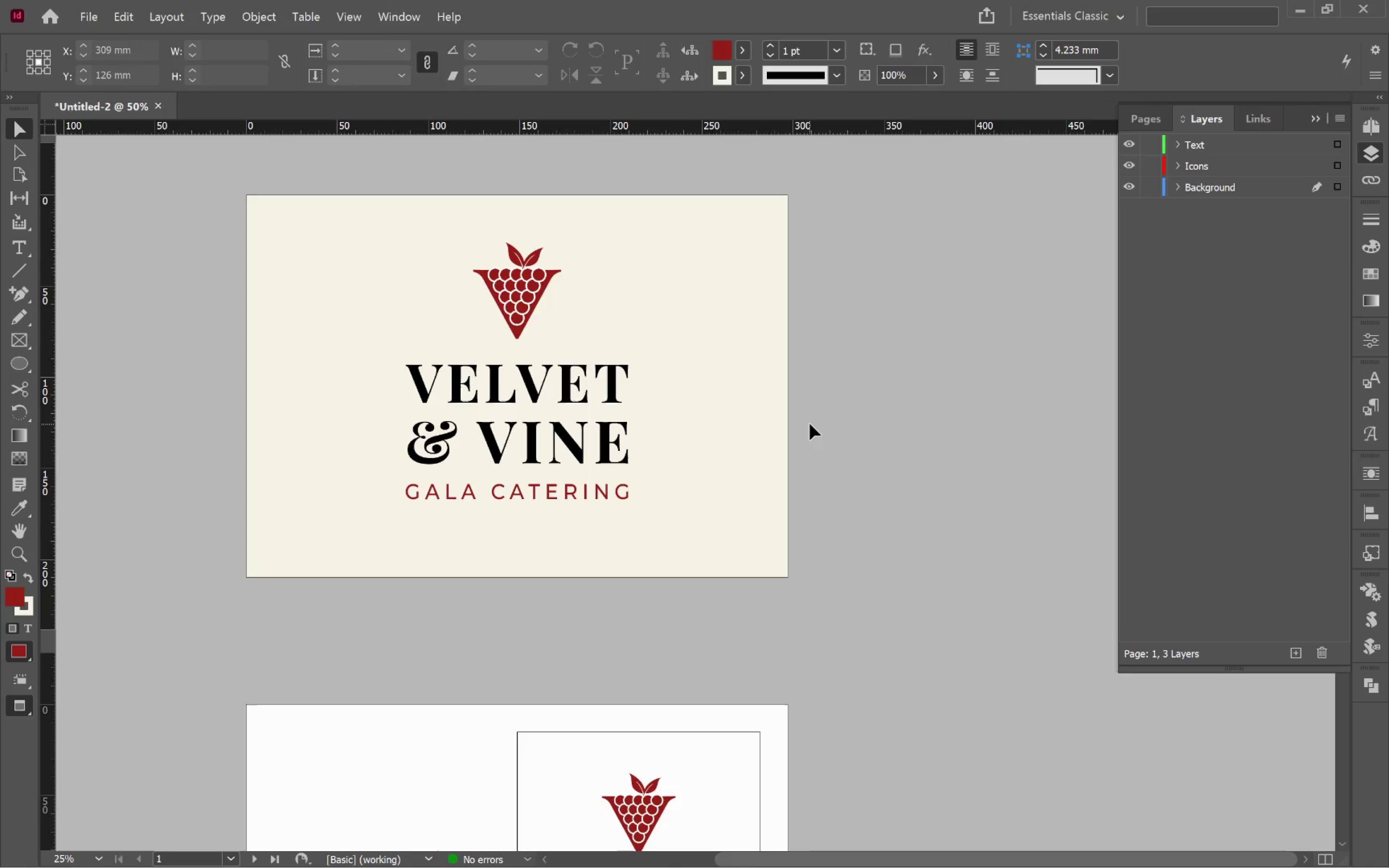 
scroll: coordinate [811, 424], scroll_direction: down, amount: 1.0
 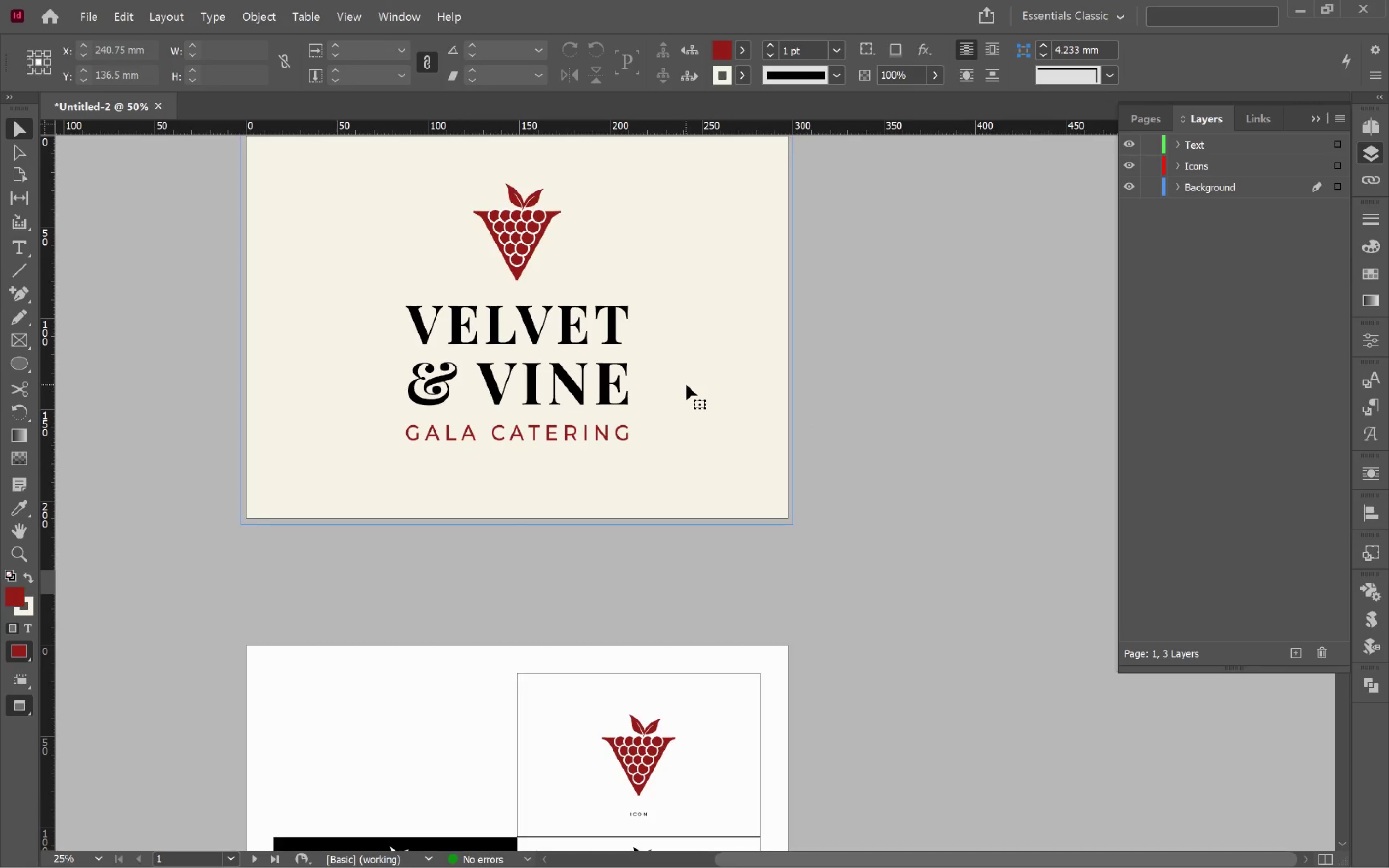 
key(Control+C)
 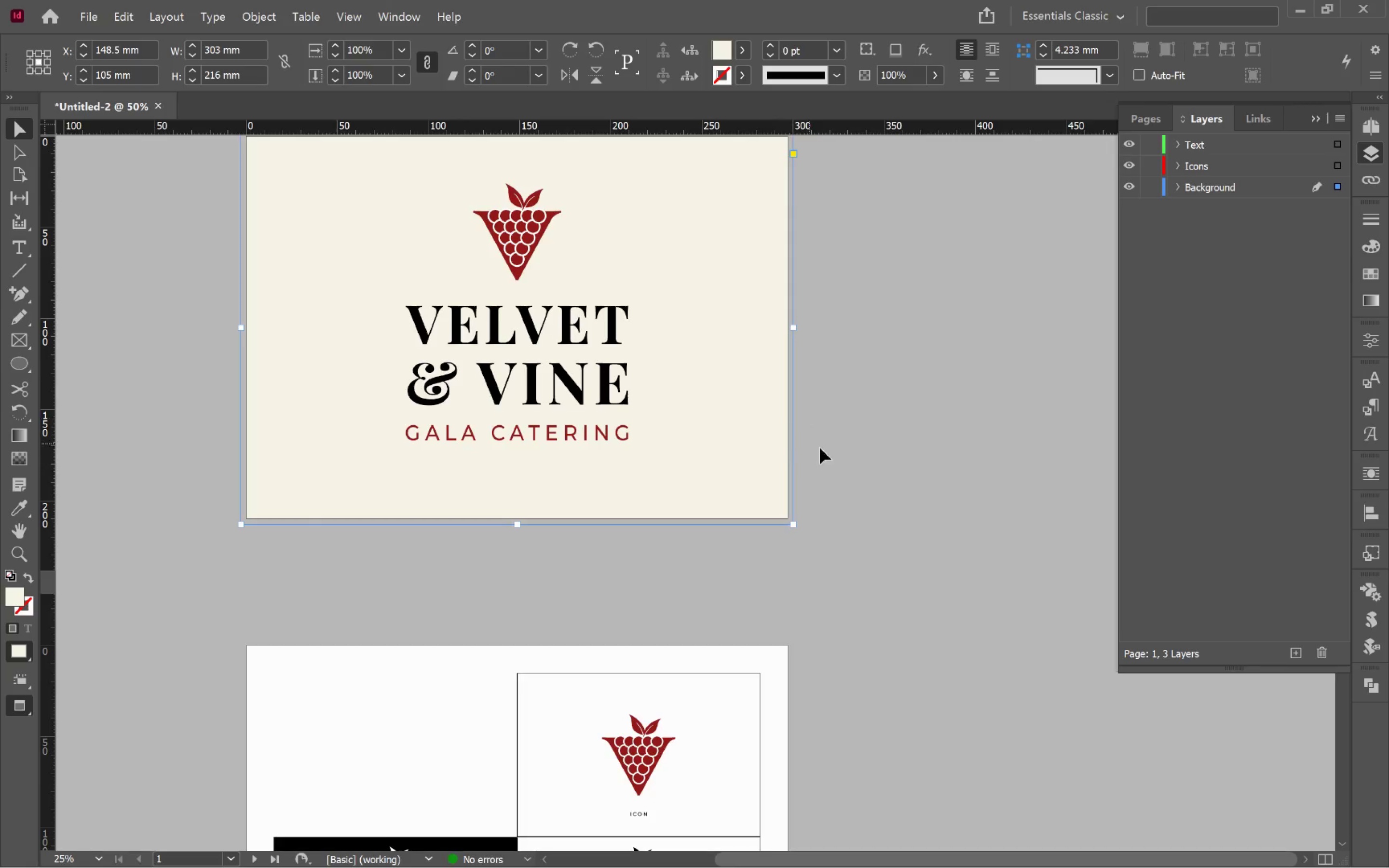 
scroll: coordinate [845, 450], scroll_direction: down, amount: 5.0
 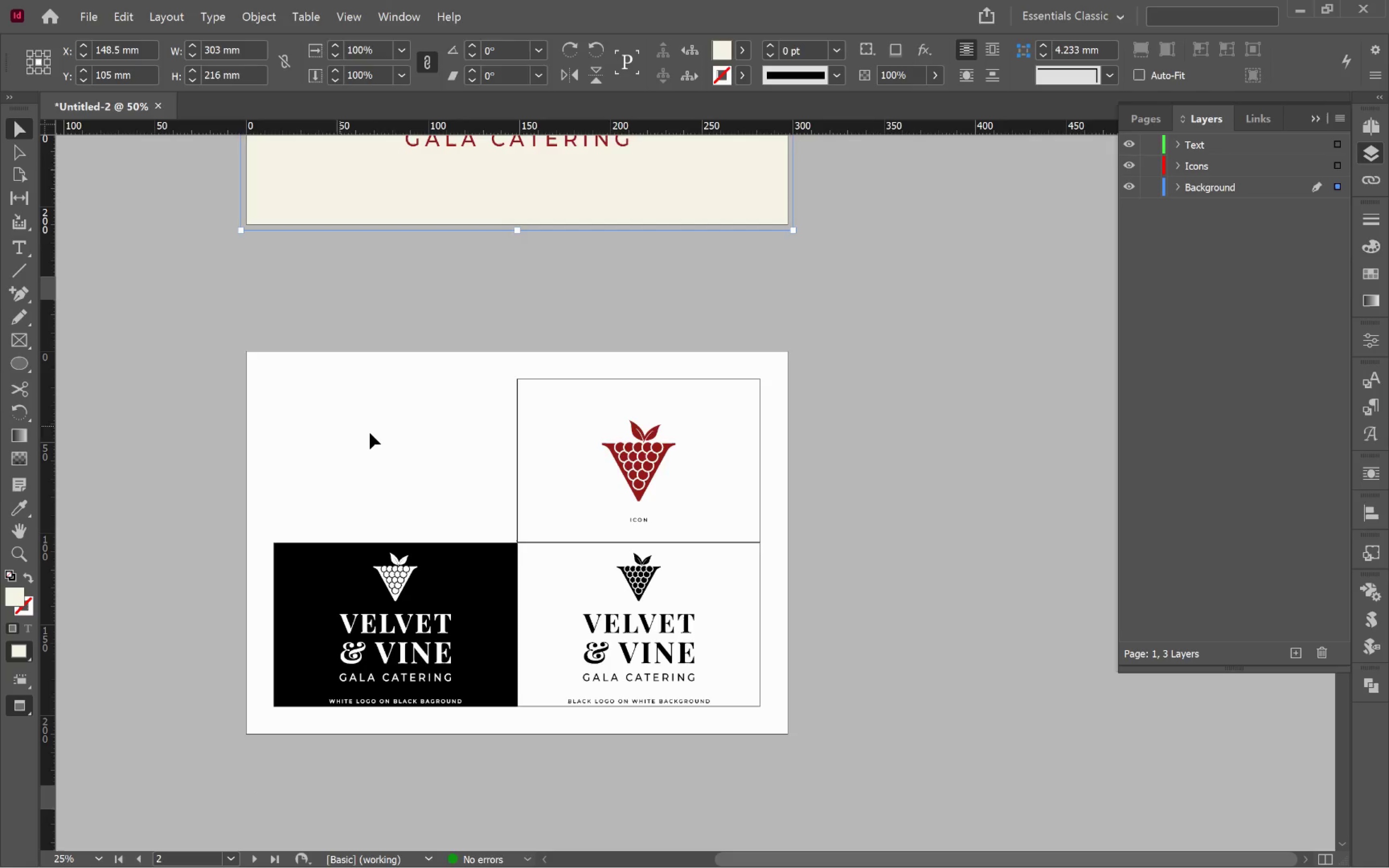 
key(Alt+Control+Shift+V)
 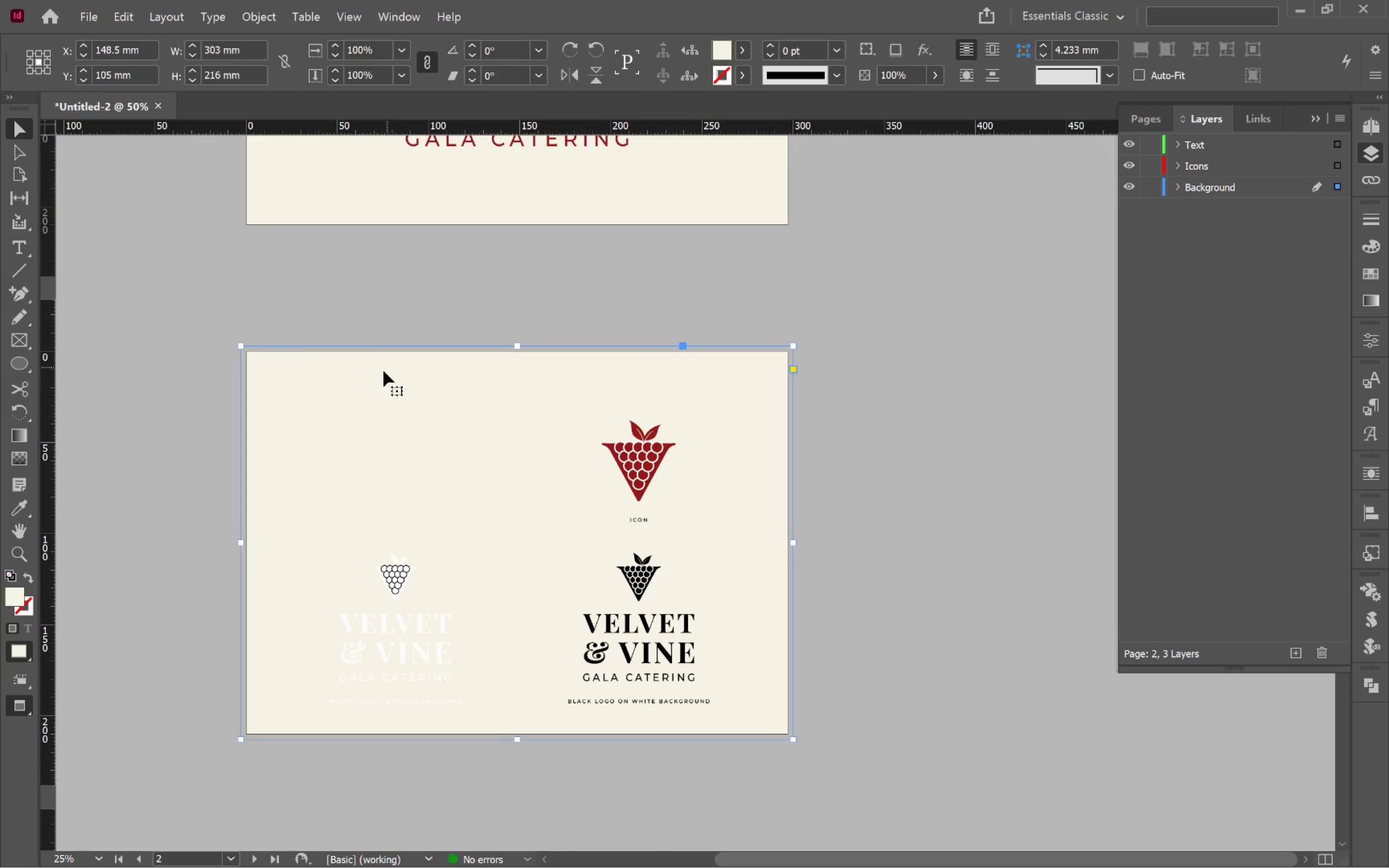 
left_click([321, 373])
 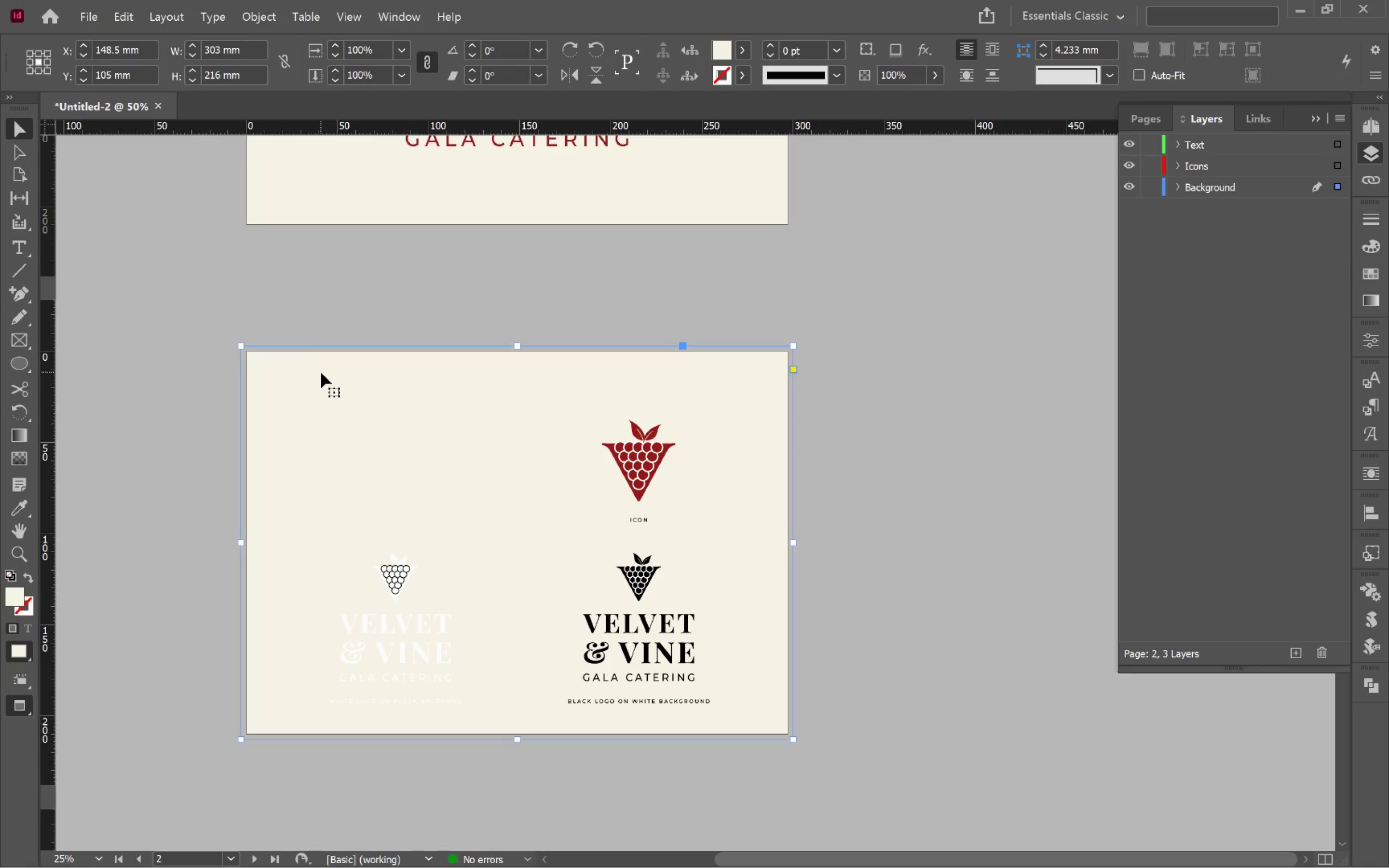 
key(Control+Shift+BracketLeft)
 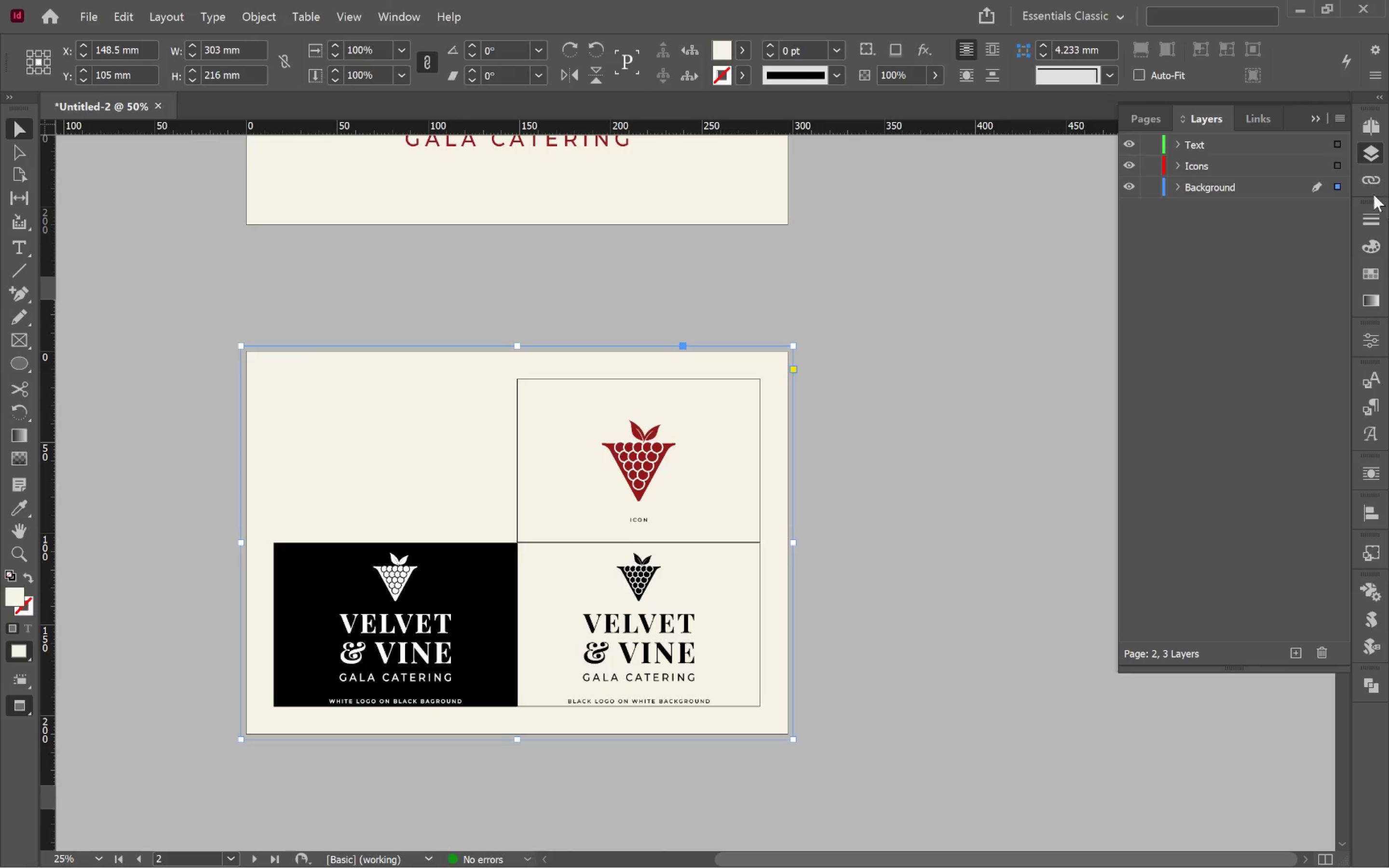 
left_click([937, 400])
 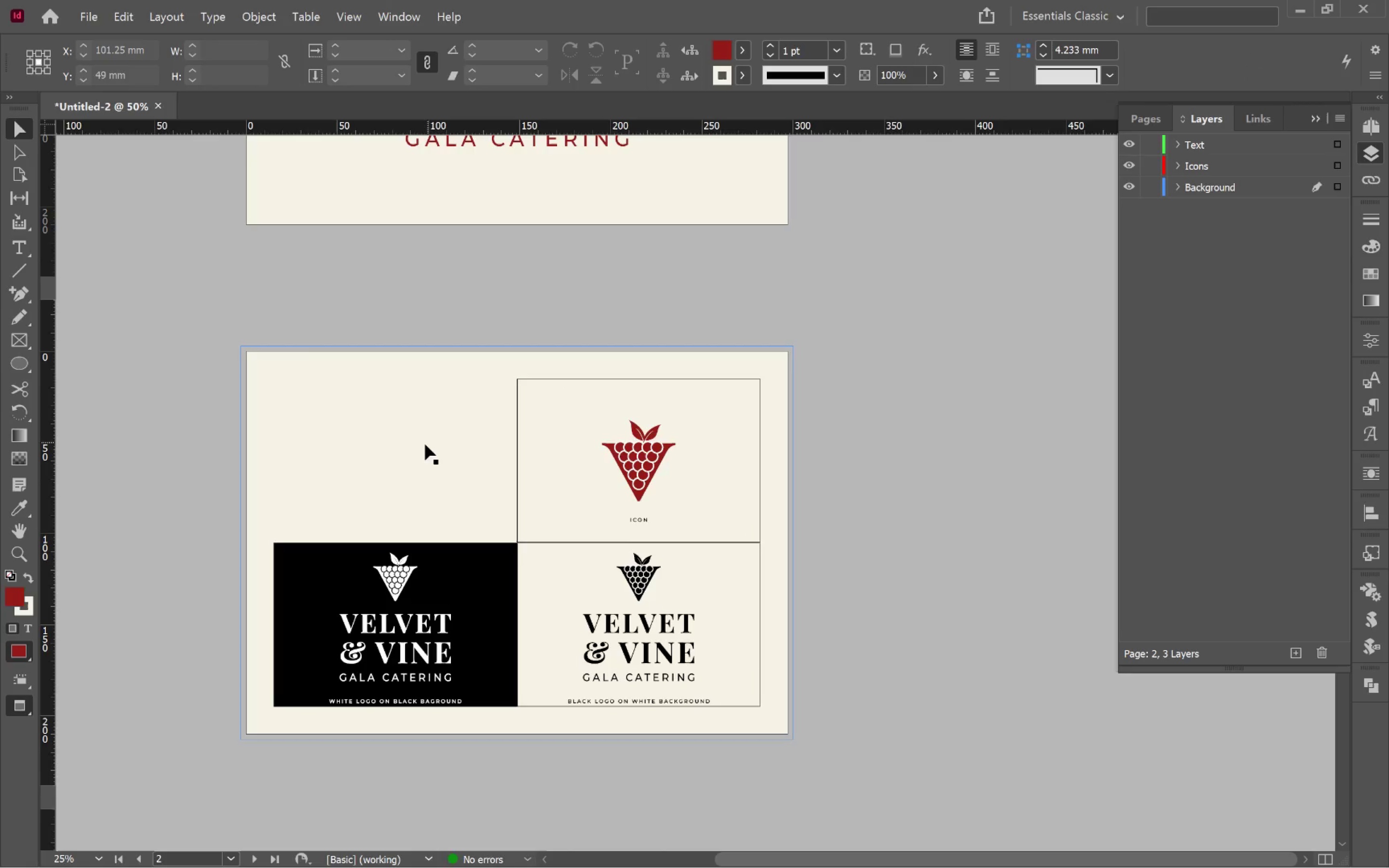 
left_click([426, 445])
 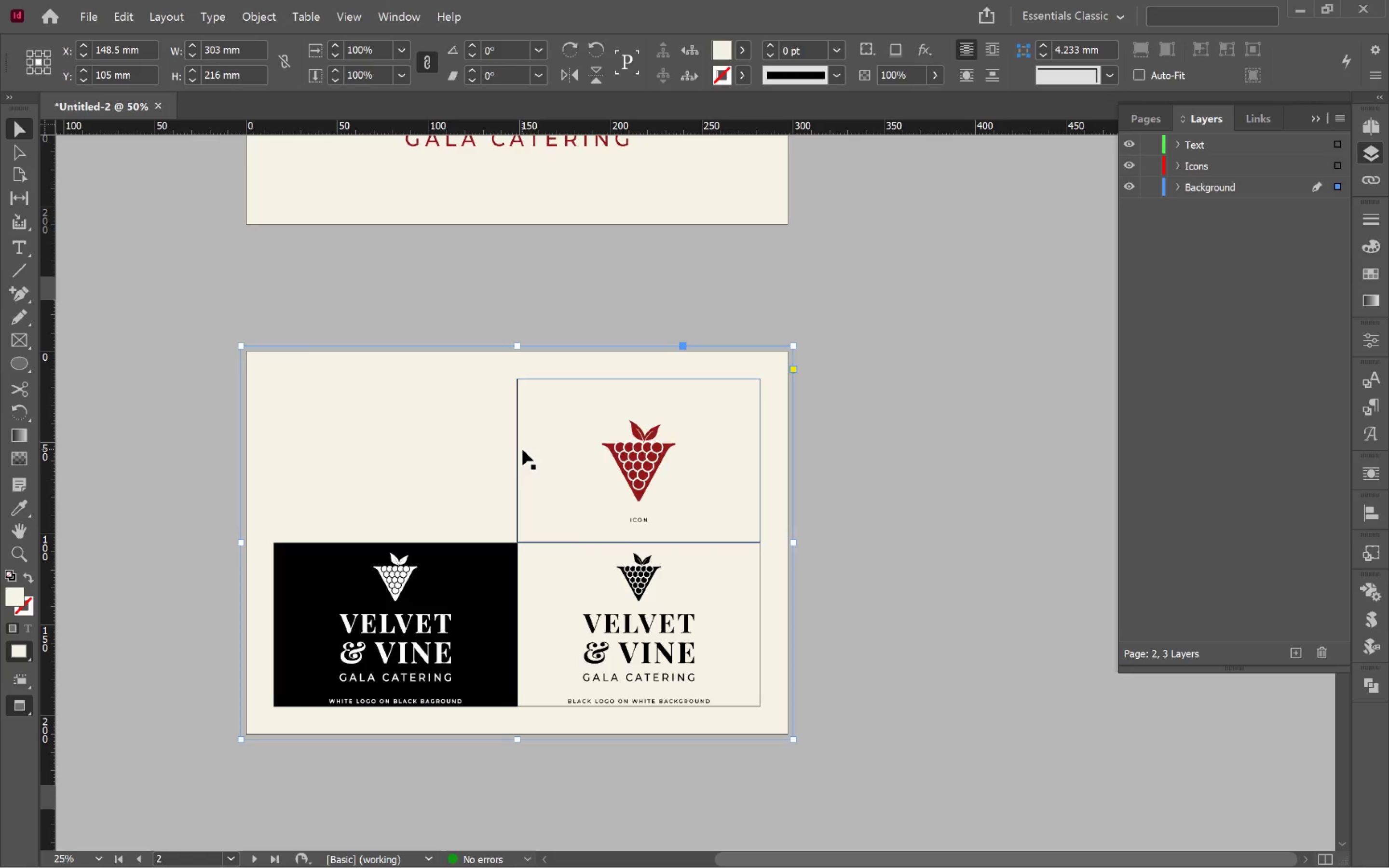 
left_click([941, 502])
 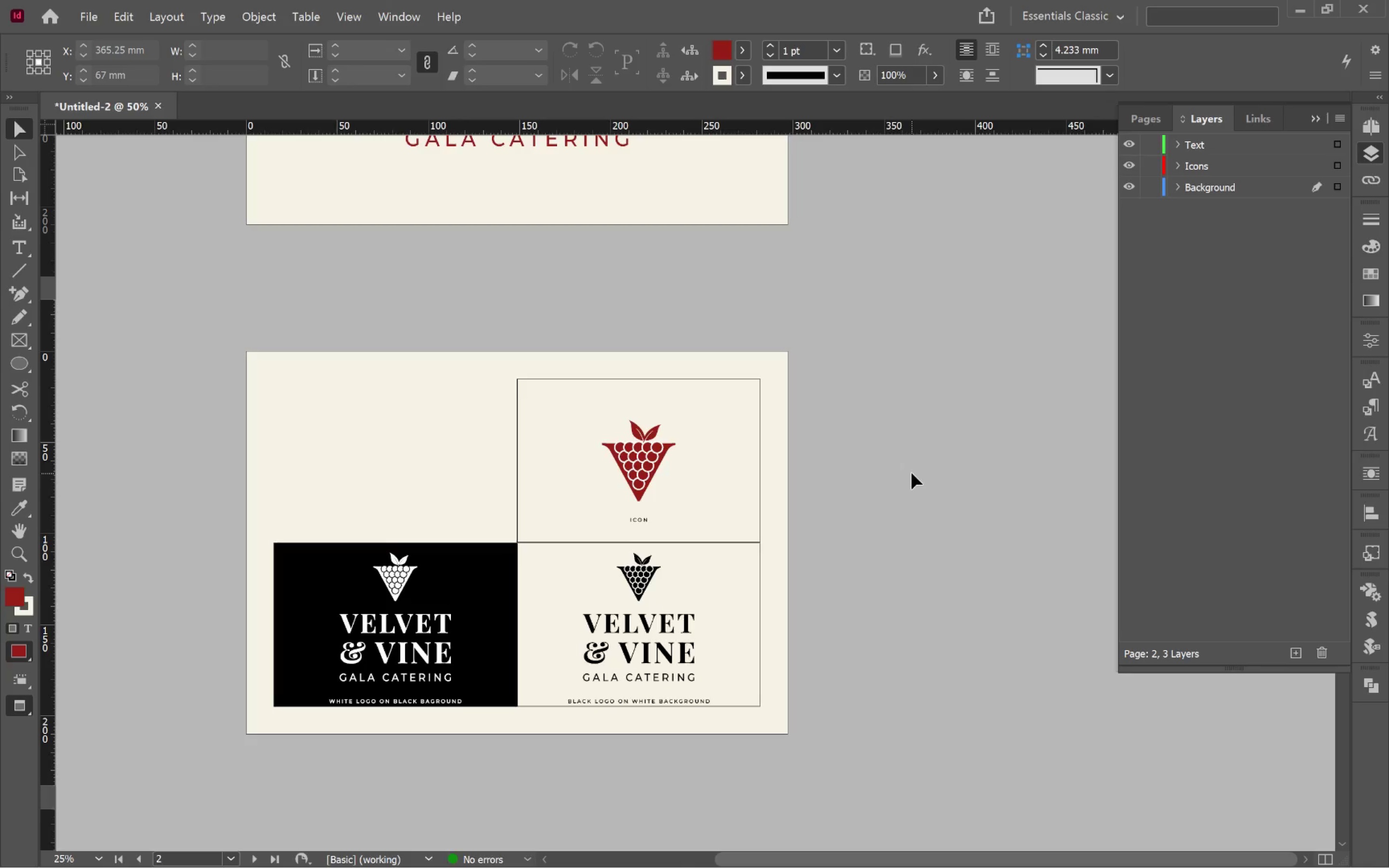 
wait(8.18)
 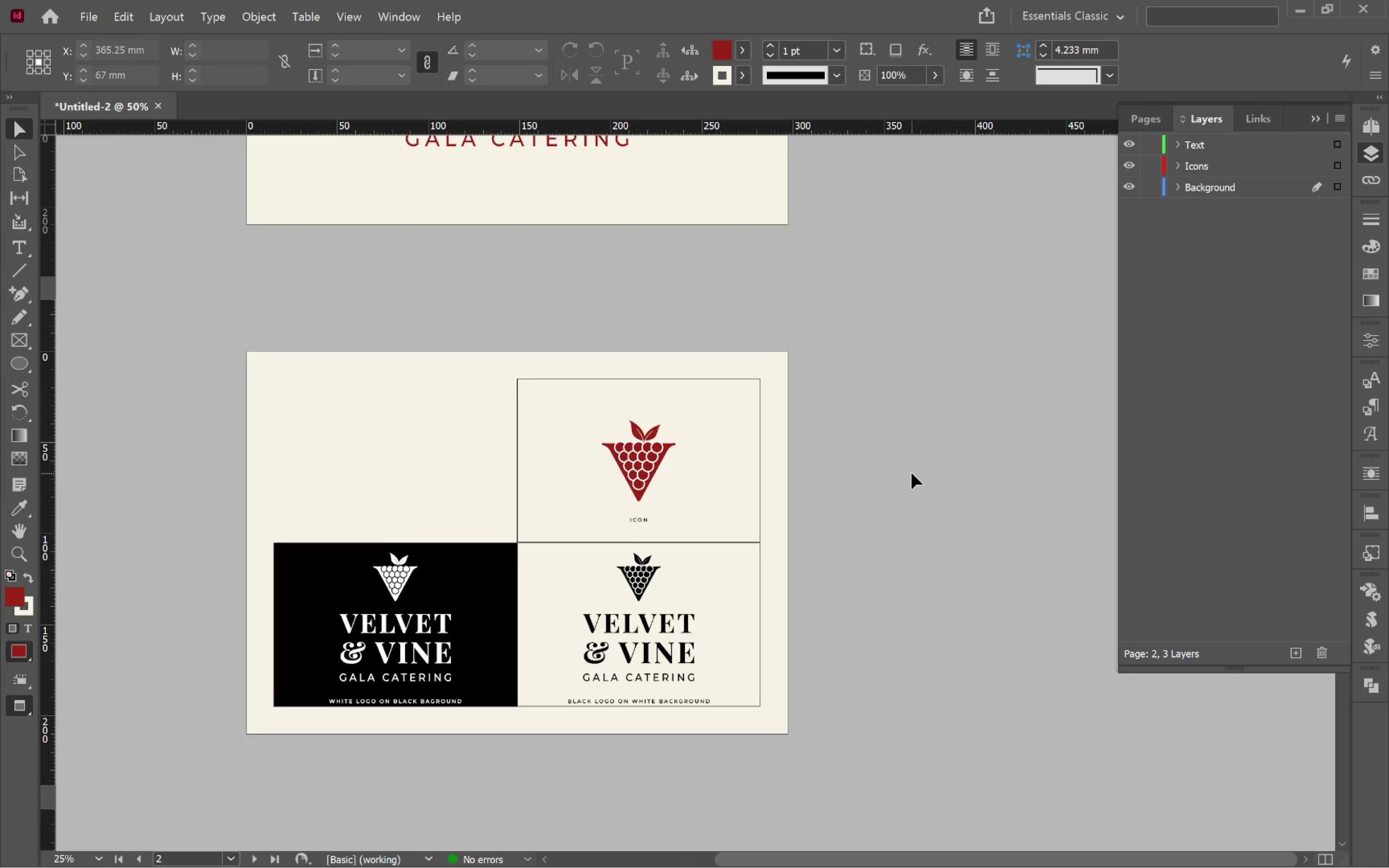 
left_click([759, 440])
 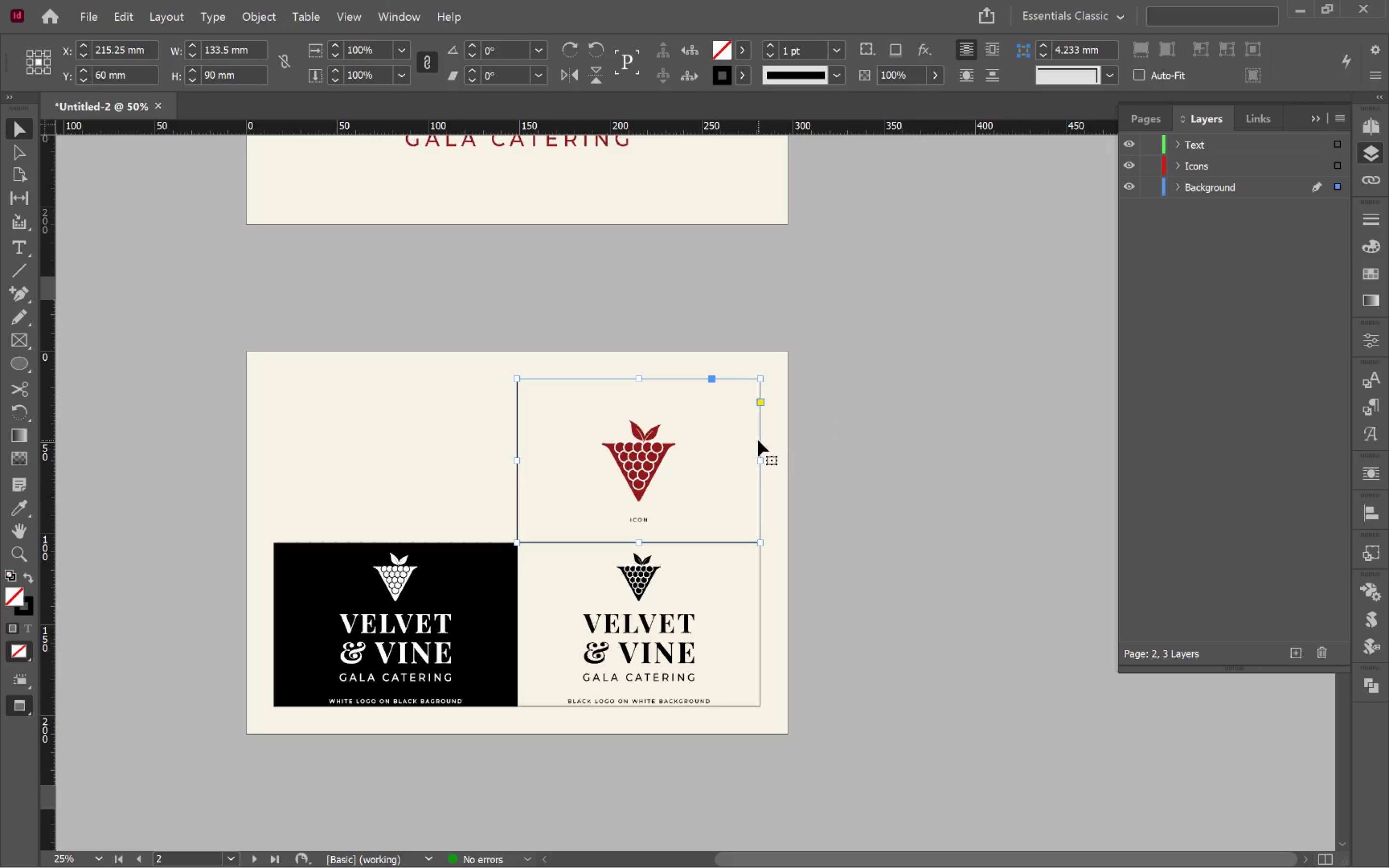 
key(Backspace)
 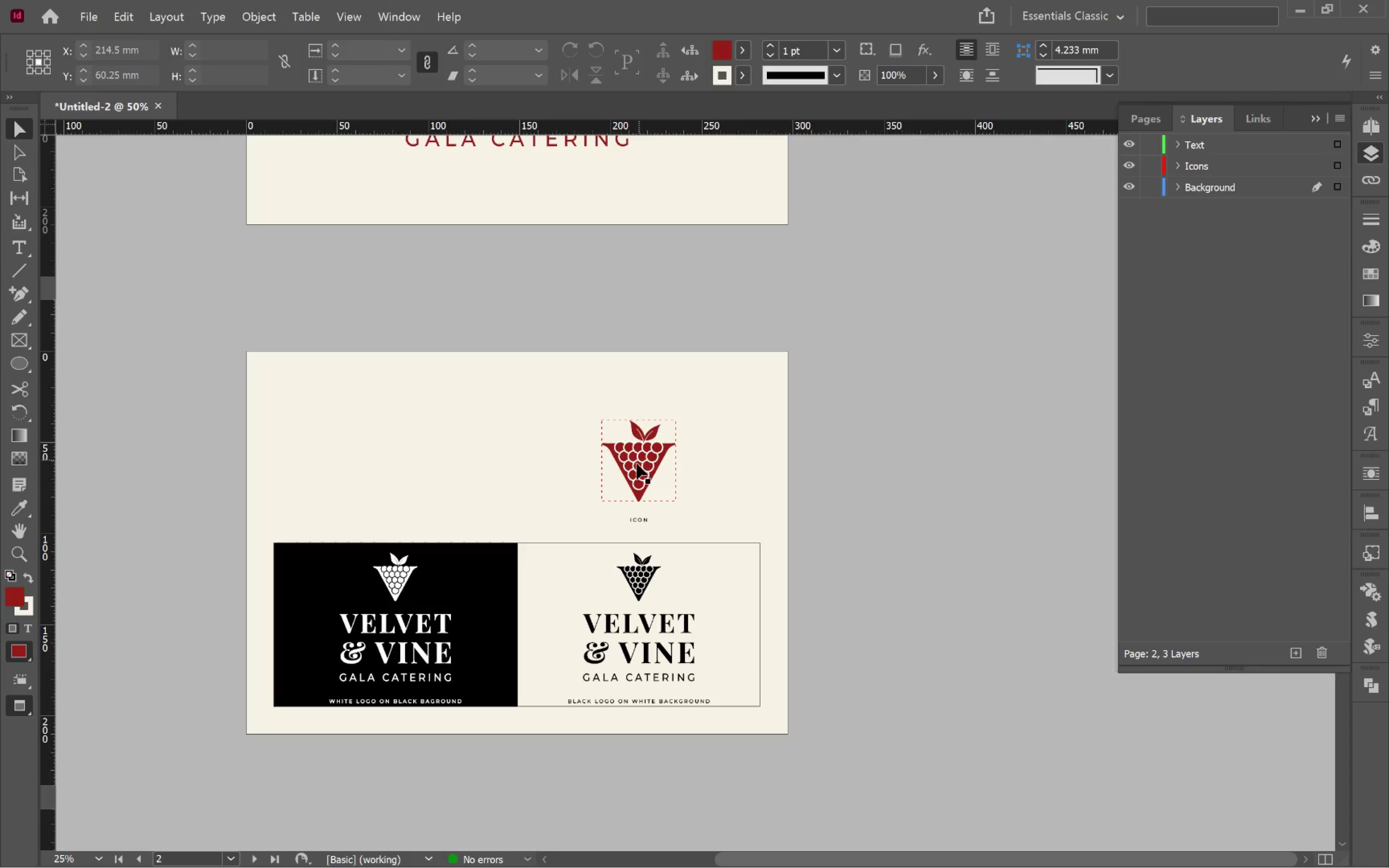 
left_click([636, 464])
 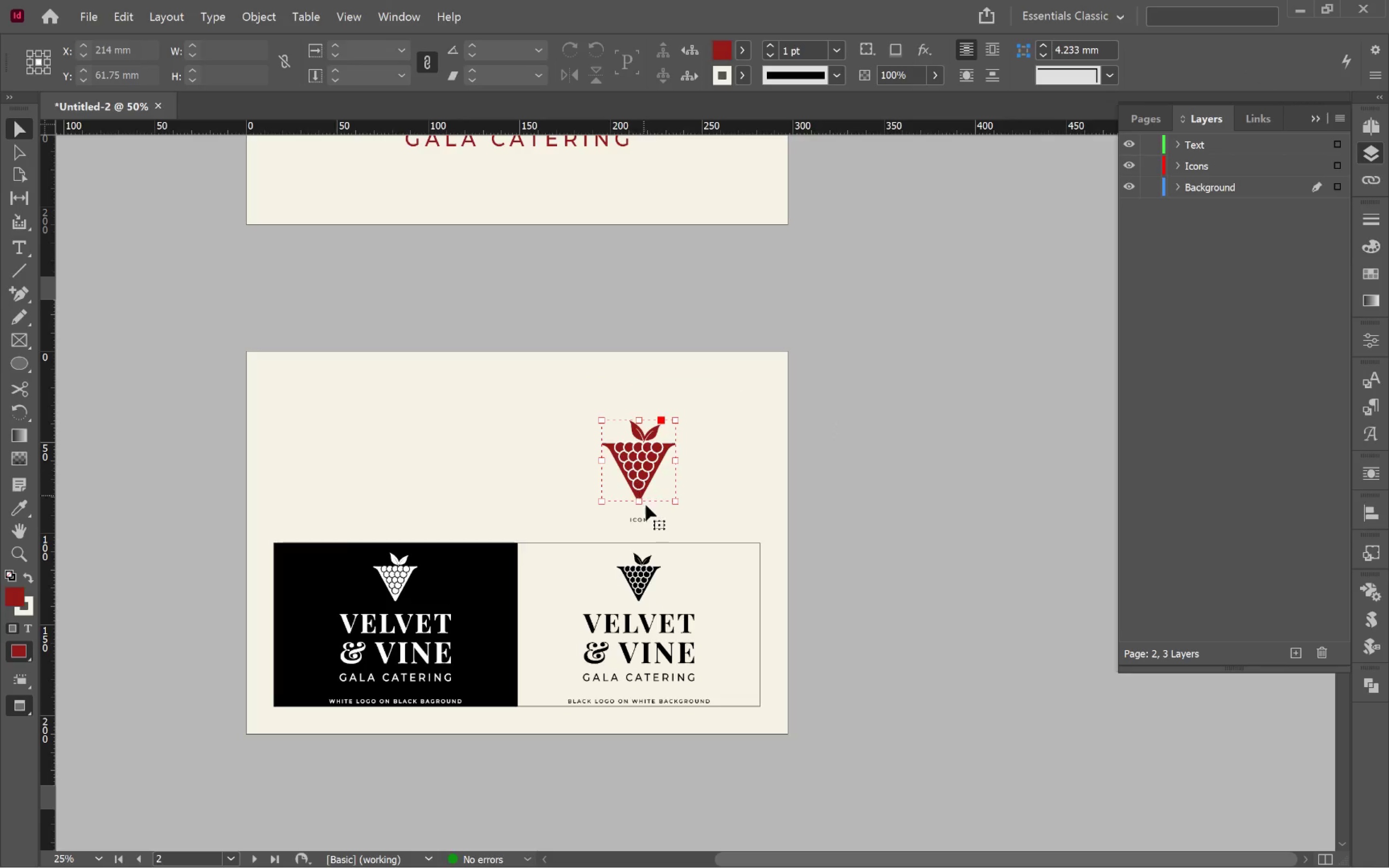 
hold_key(key=ShiftLeft, duration=0.73)
left_click([646, 524])
 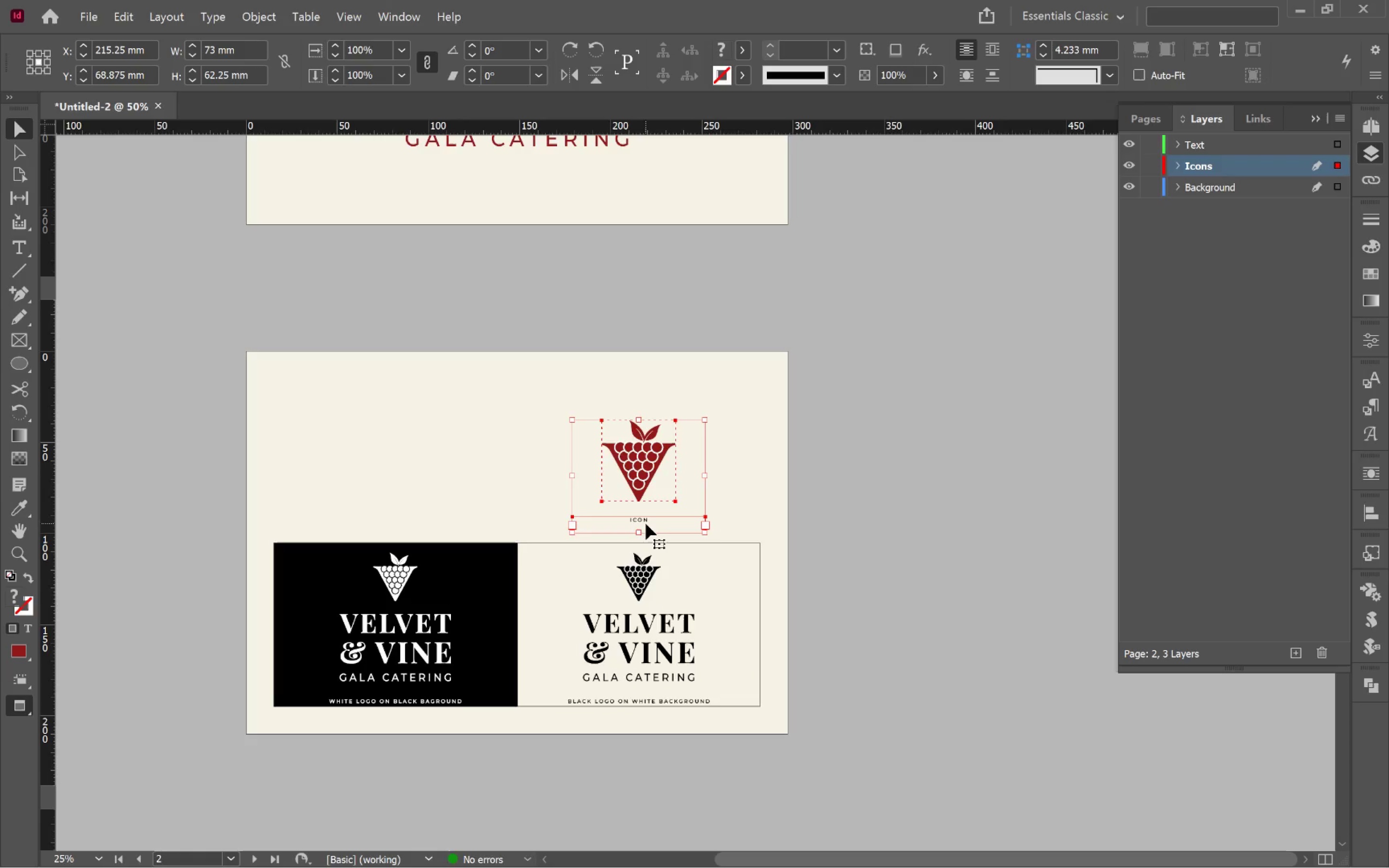 
key(Control+G)
 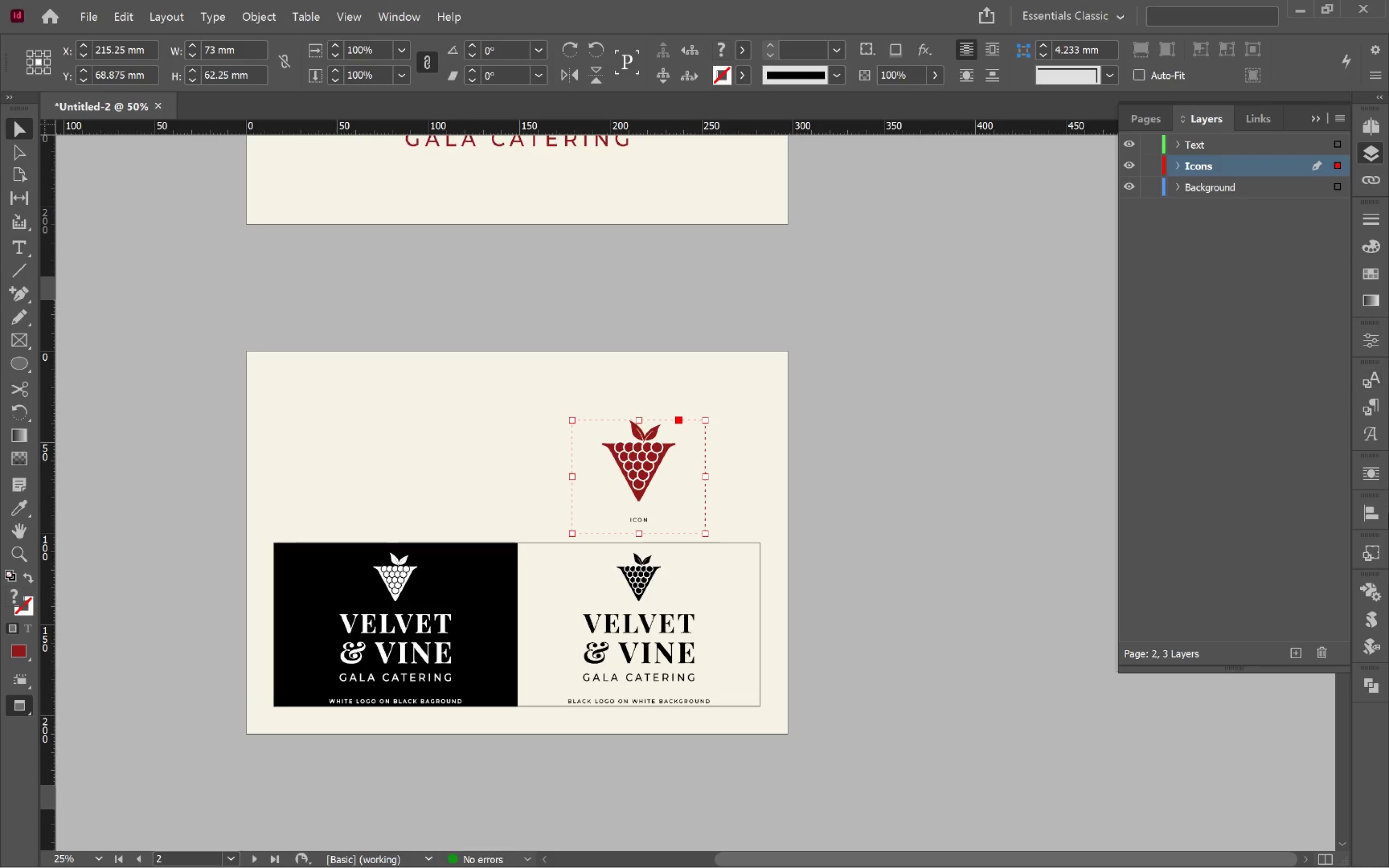 
left_click([1372, 515])
 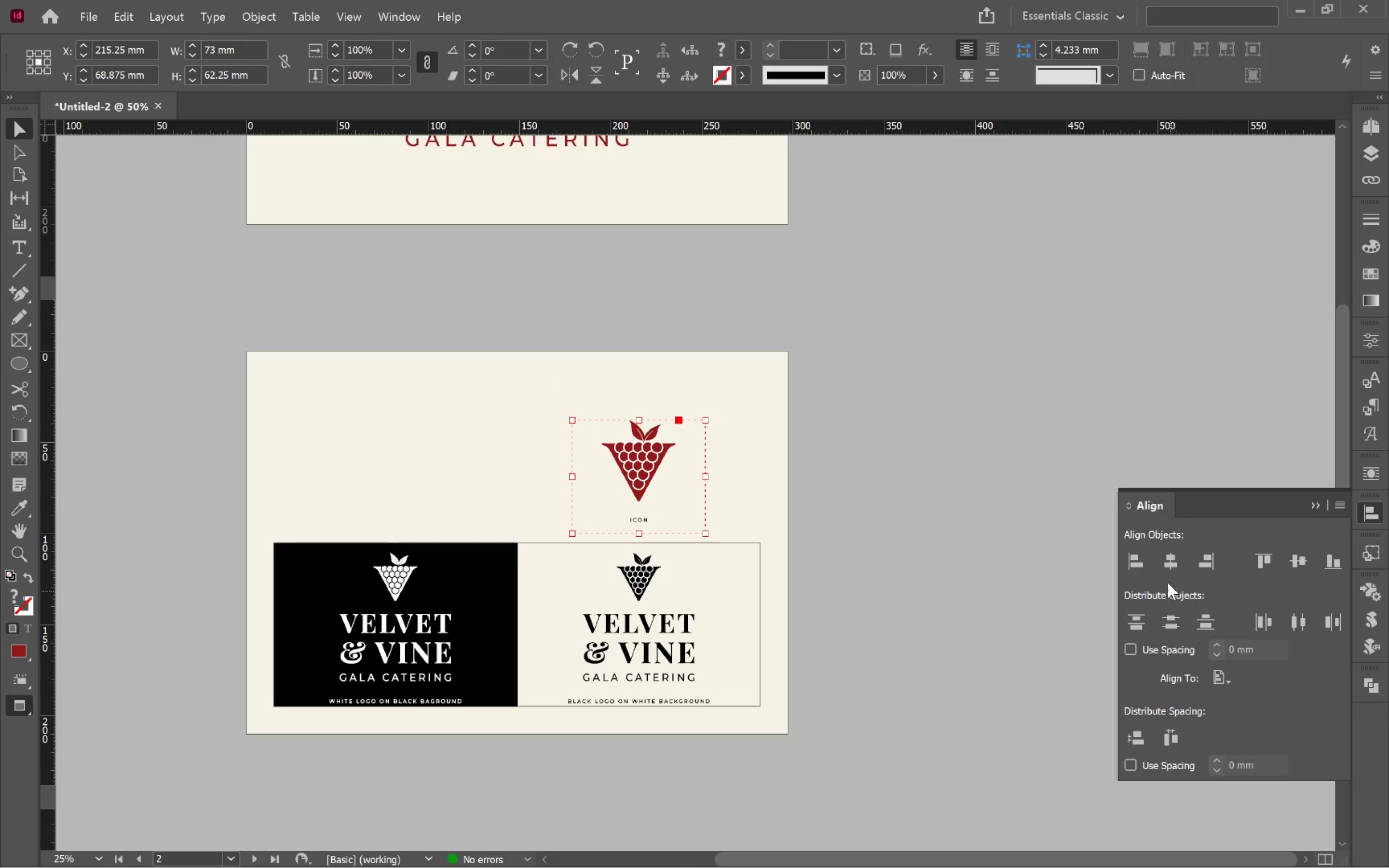 
left_click([1168, 569])
 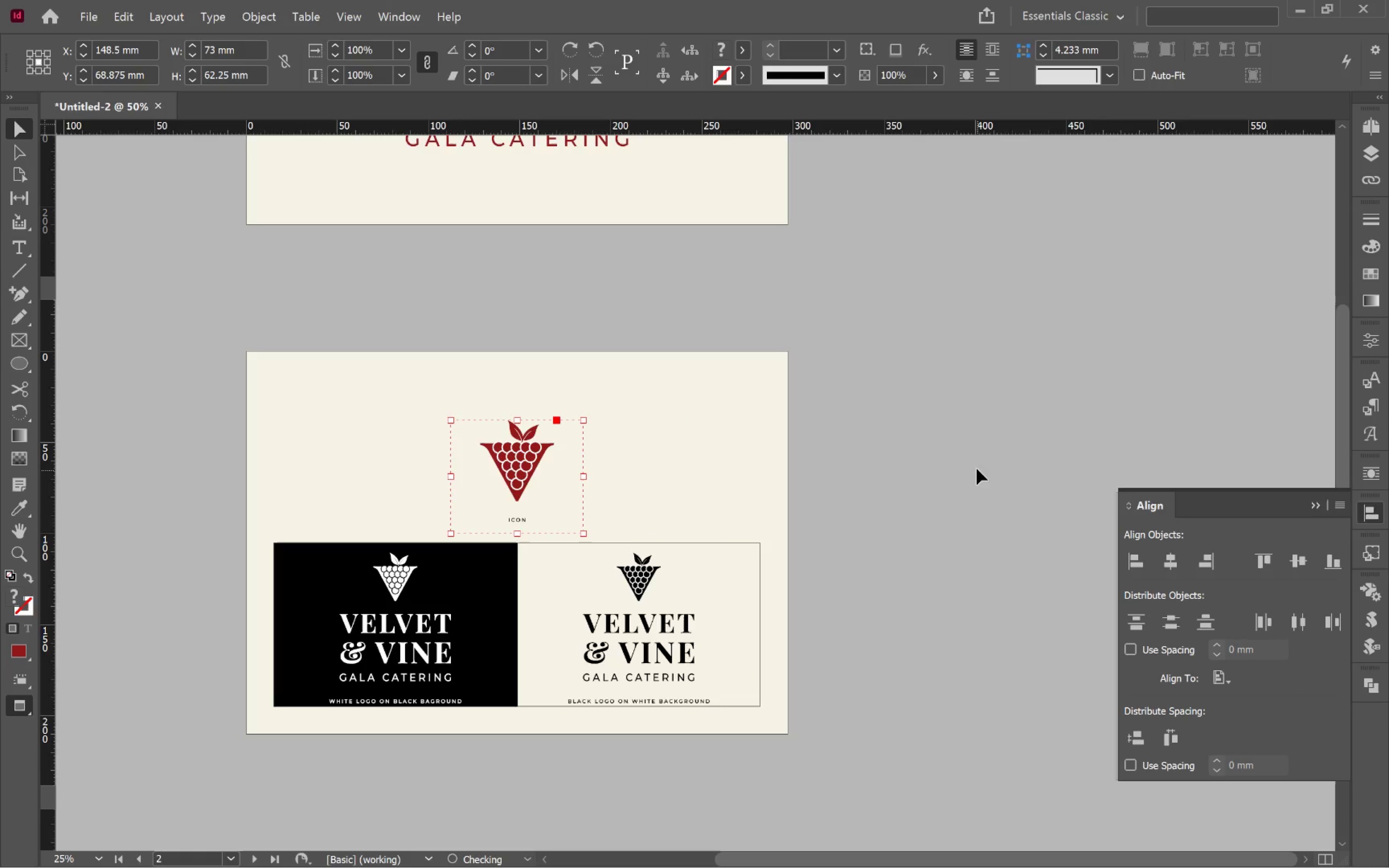 
left_click([973, 460])
 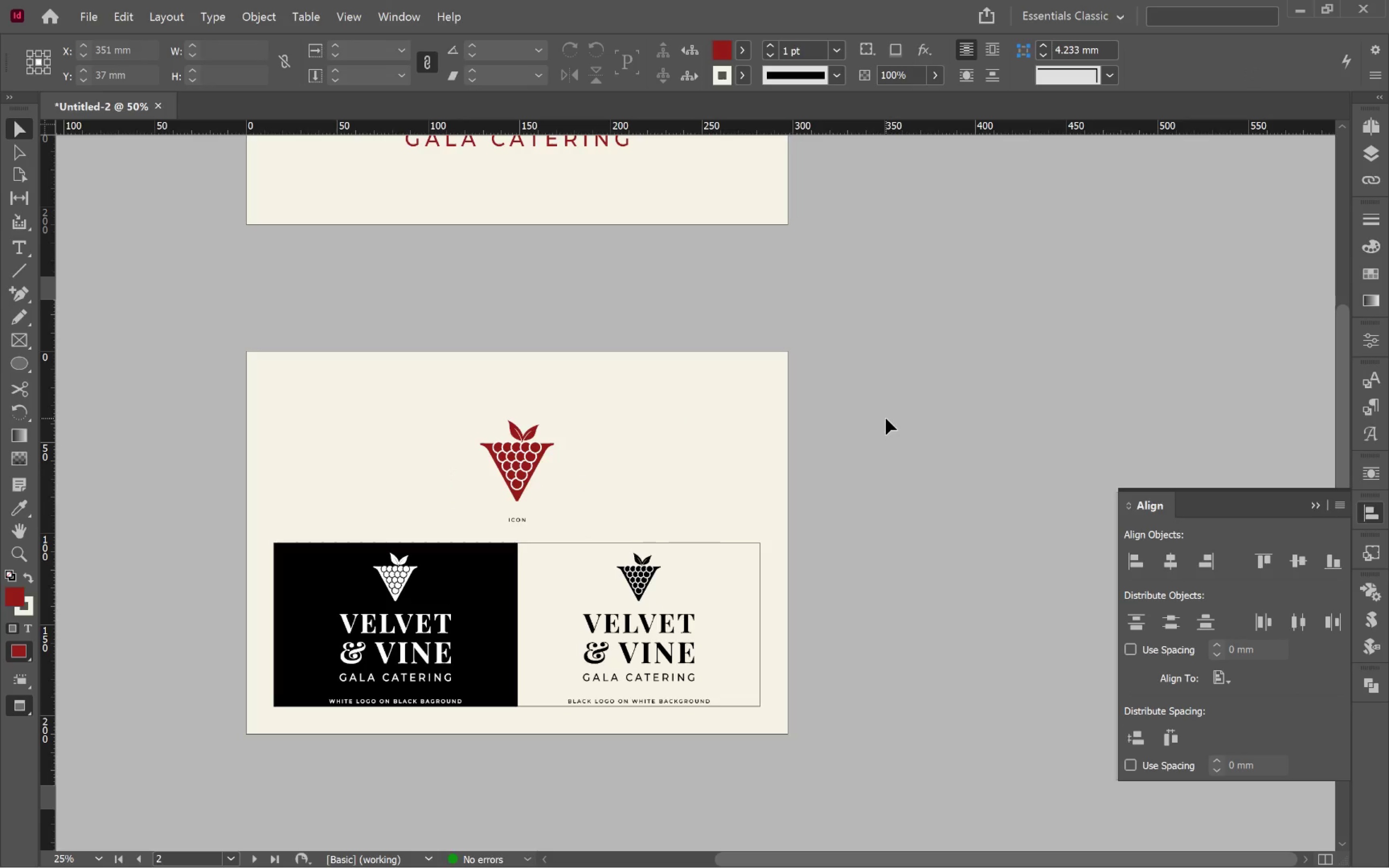 
wait(5.78)
 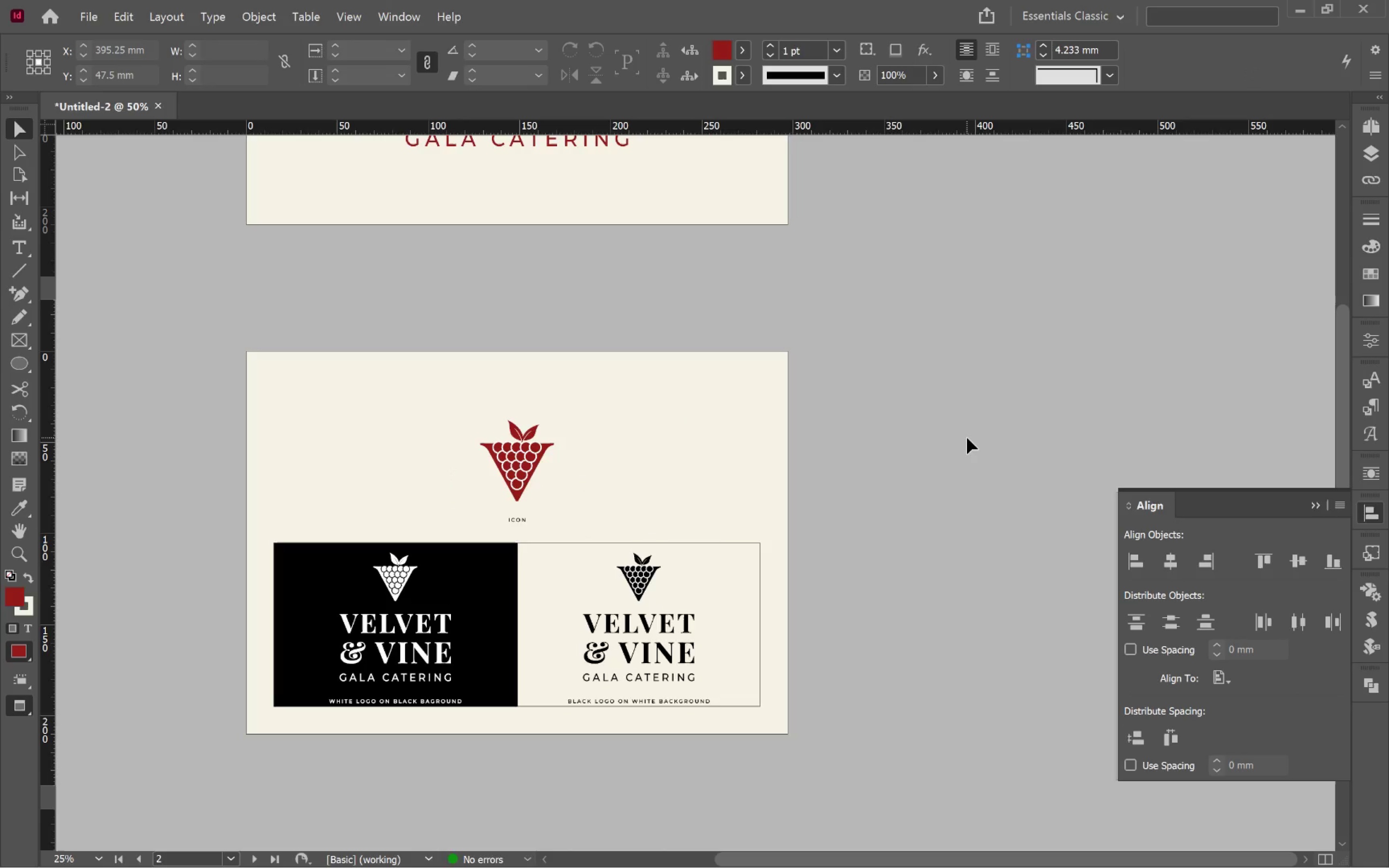 
scroll: coordinate [886, 419], scroll_direction: down, amount: 2.0
 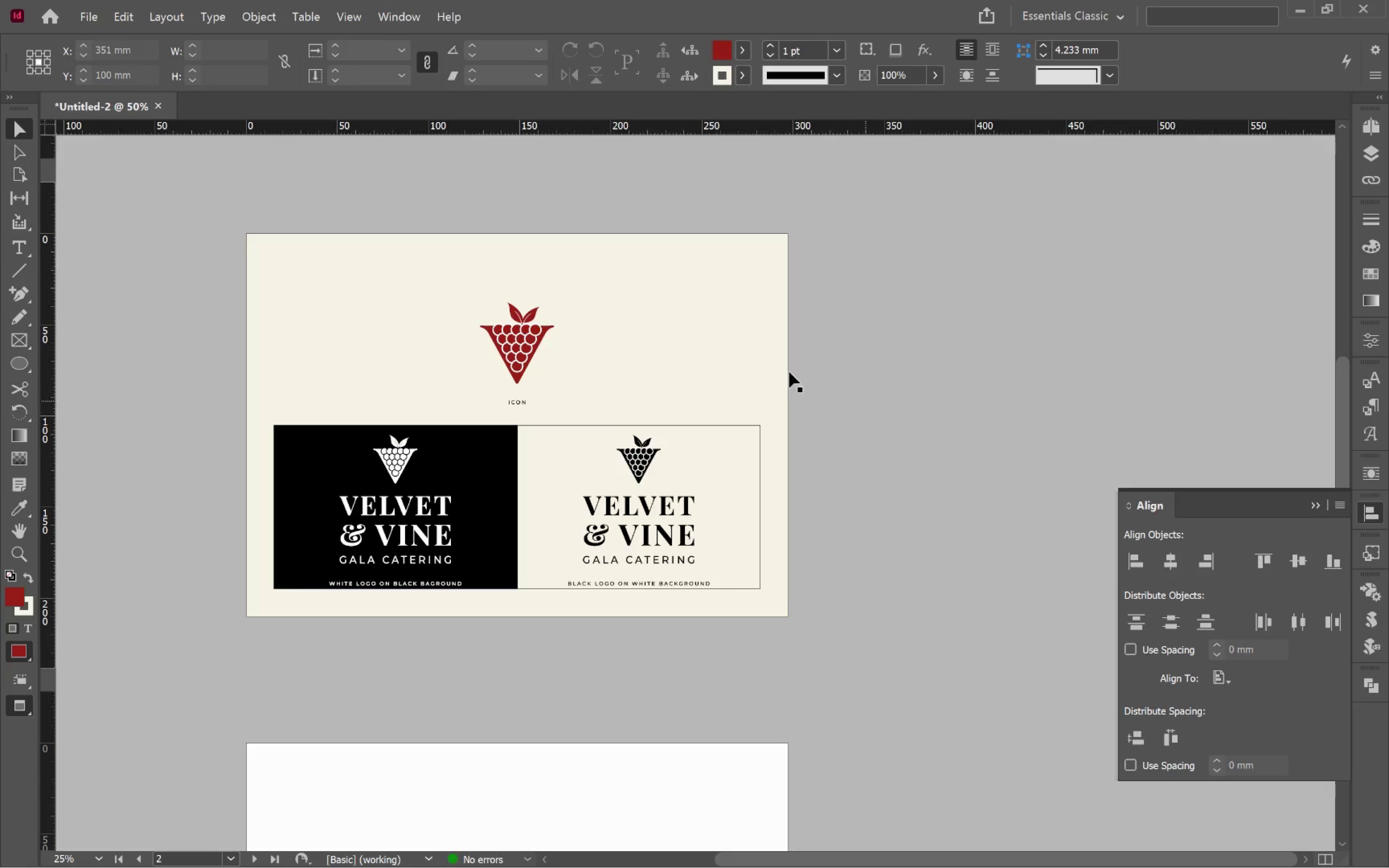 
left_click_drag(start_coordinate=[529, 344], to_coordinate=[530, 327])
 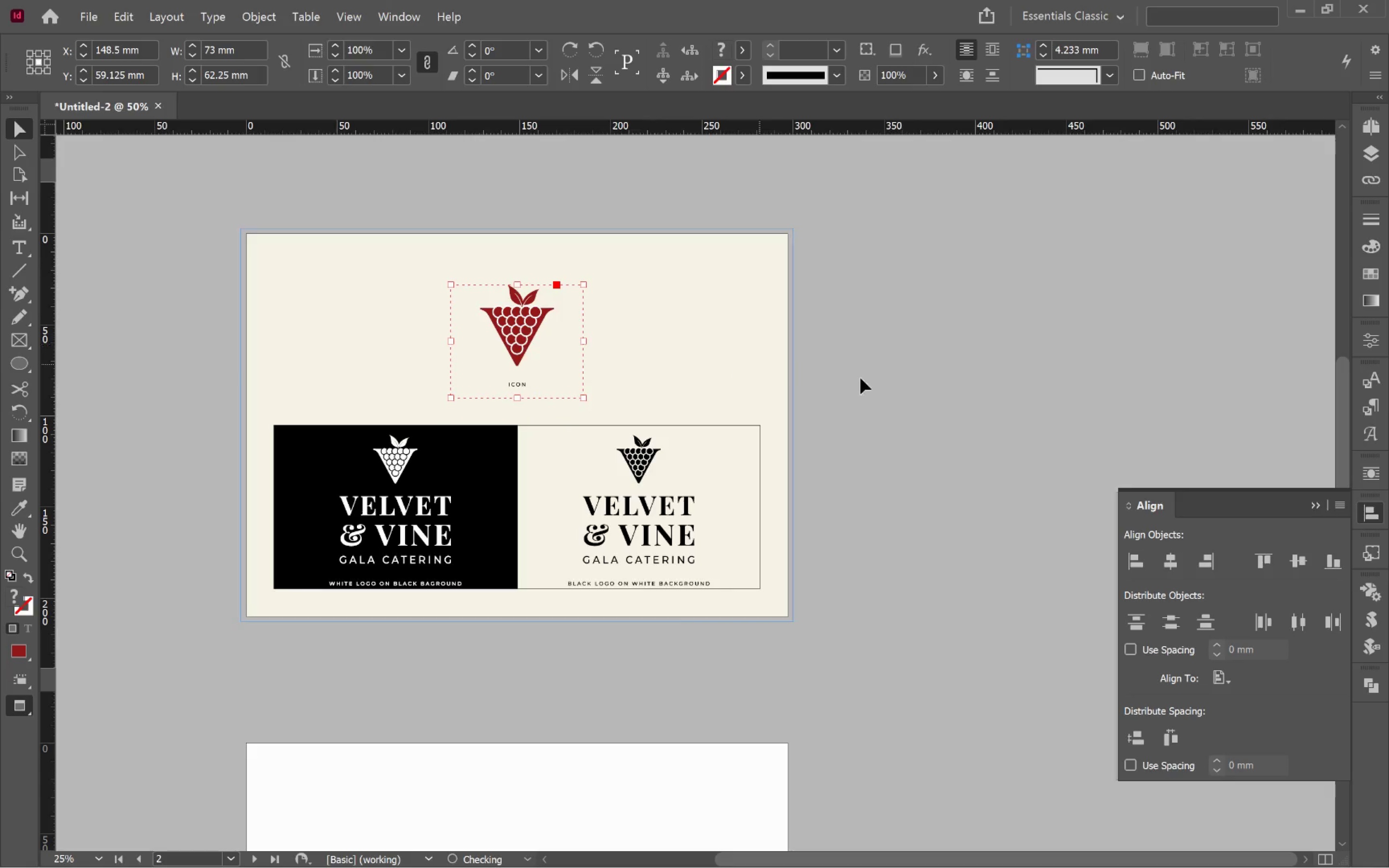 
hold_key(key=ShiftLeft, duration=1.62)
 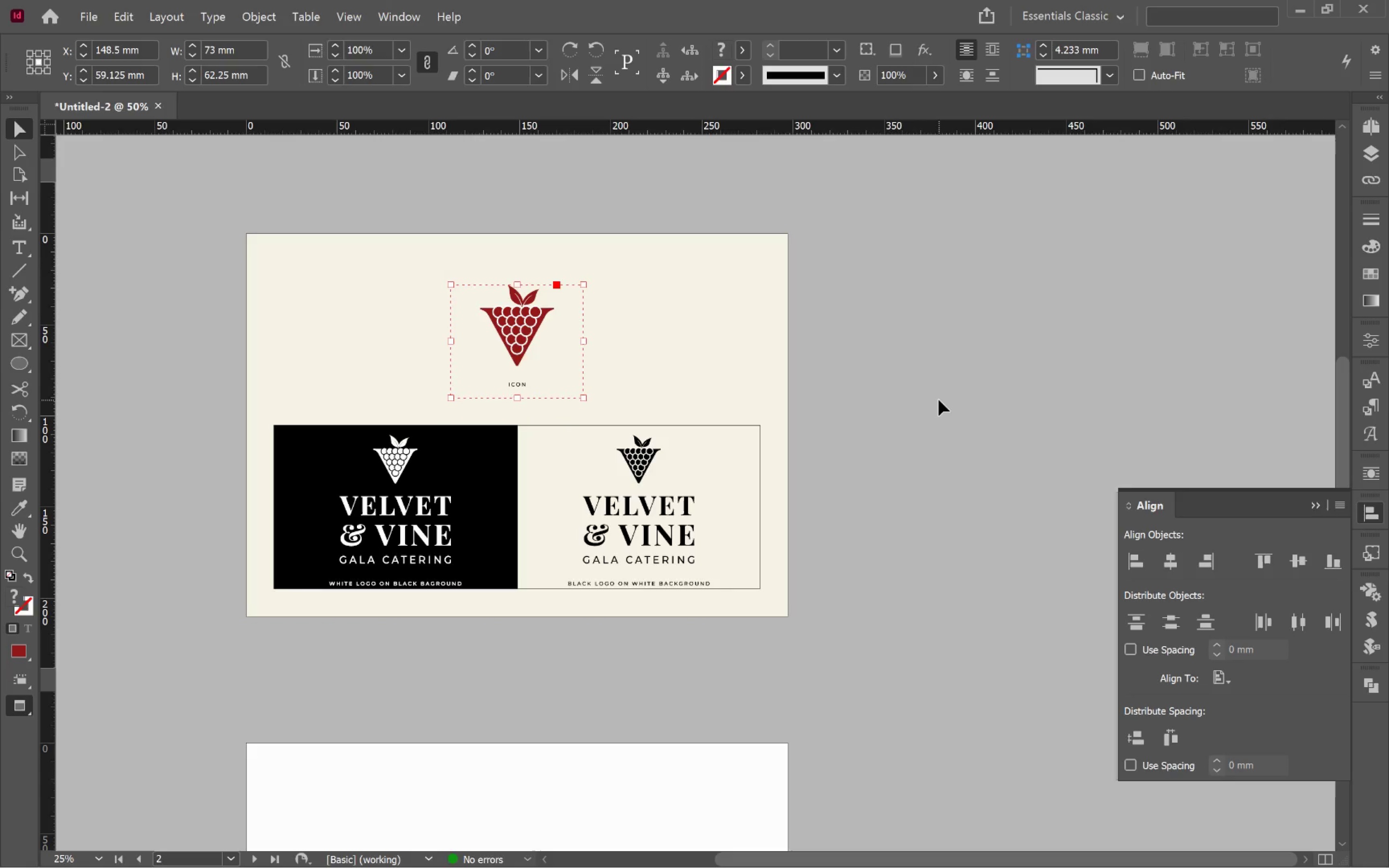 
left_click([939, 400])
 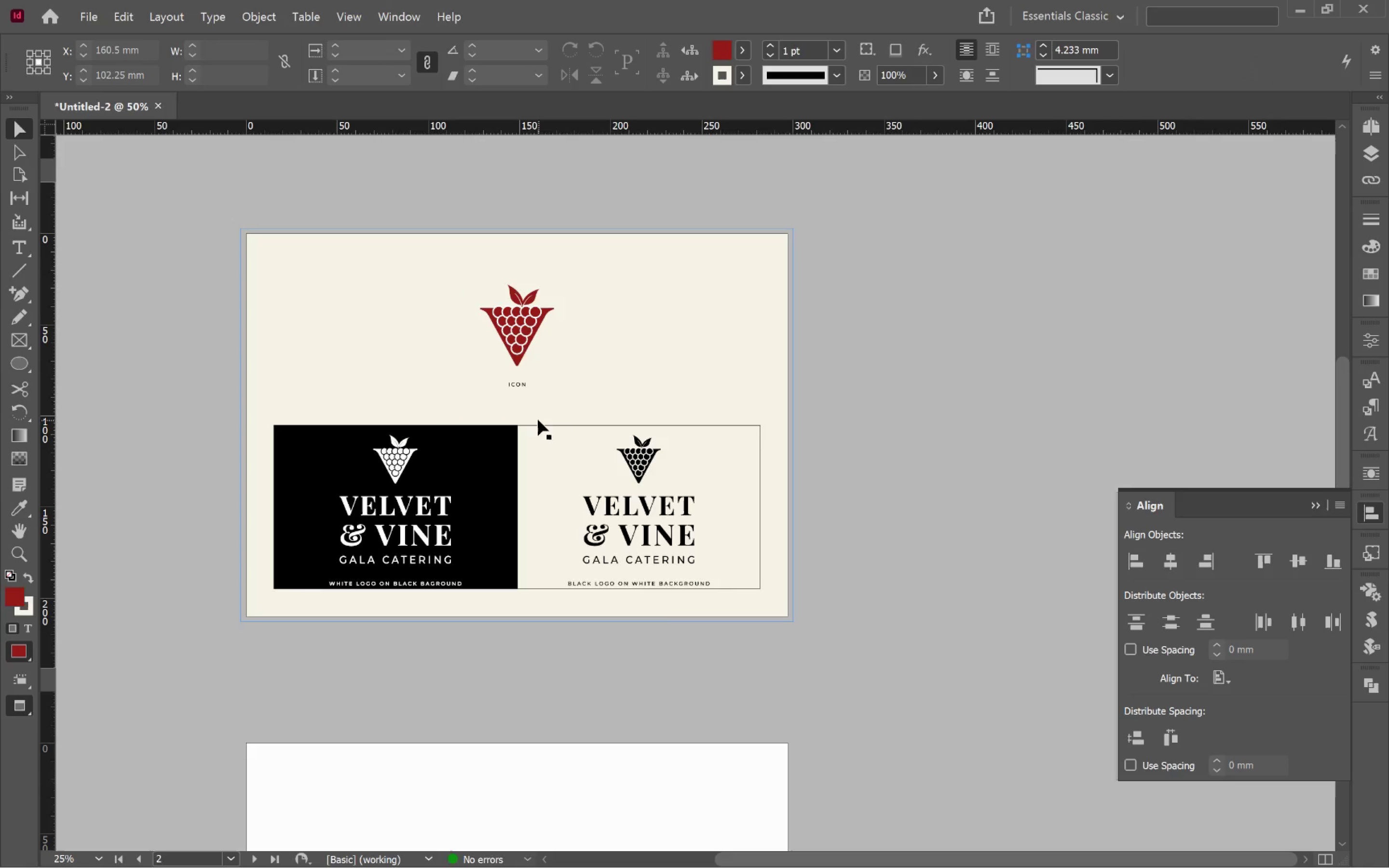 
left_click_drag(start_coordinate=[531, 416], to_coordinate=[490, 434])
 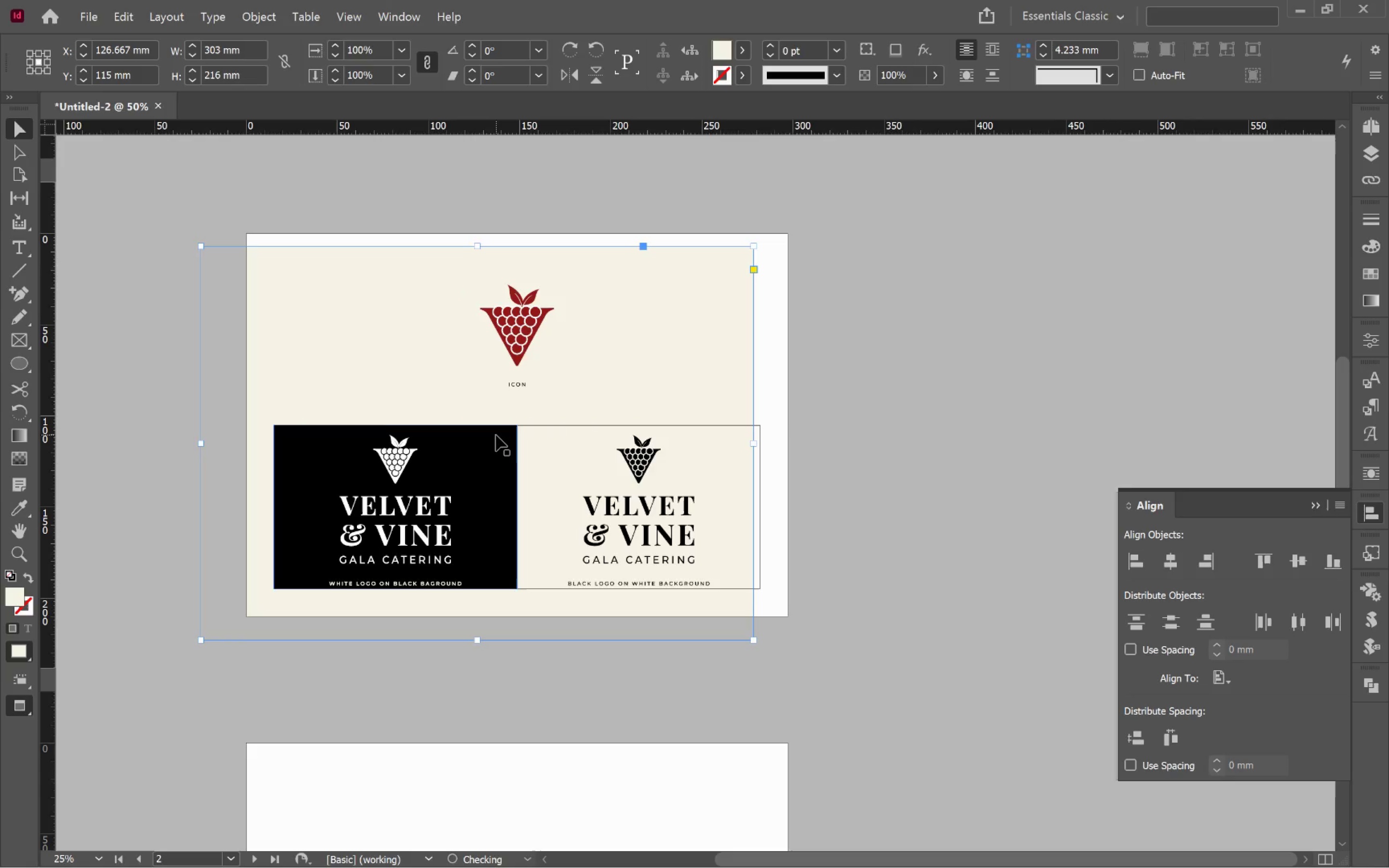 
key(Control+Z)
 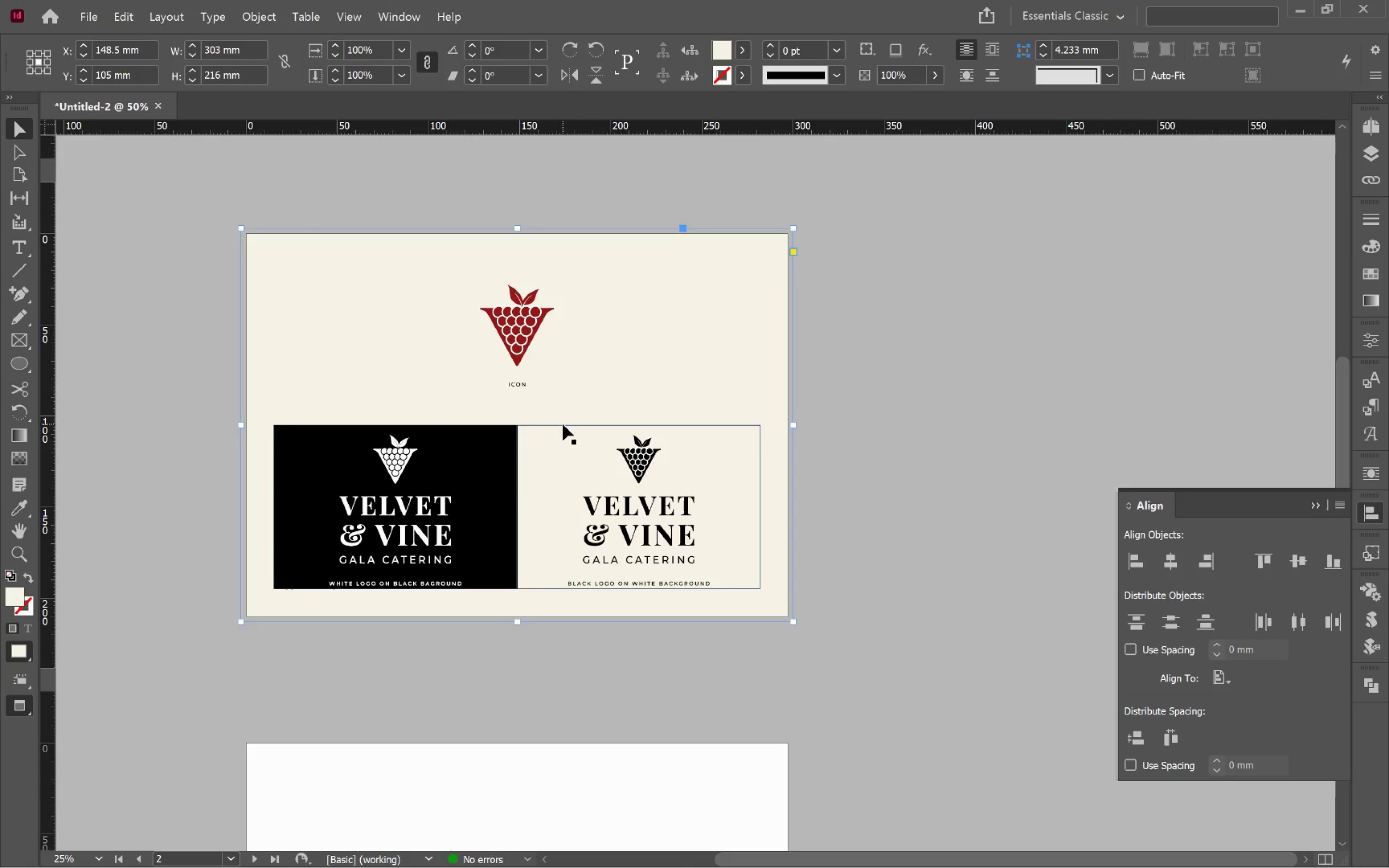 
hold_key(key=ShiftLeft, duration=0.47)
left_click([488, 453])
 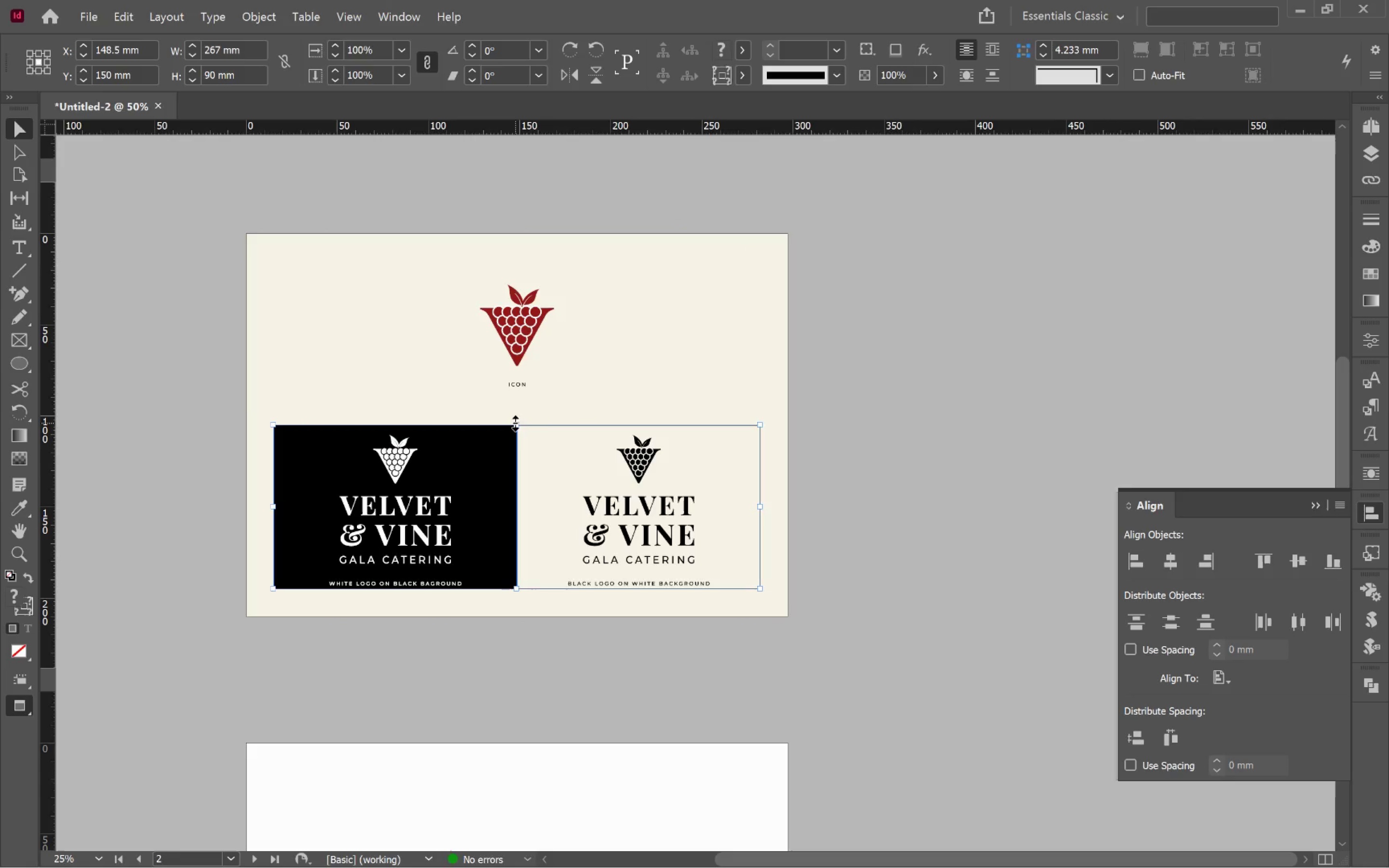 
left_click_drag(start_coordinate=[515, 426], to_coordinate=[516, 412])
 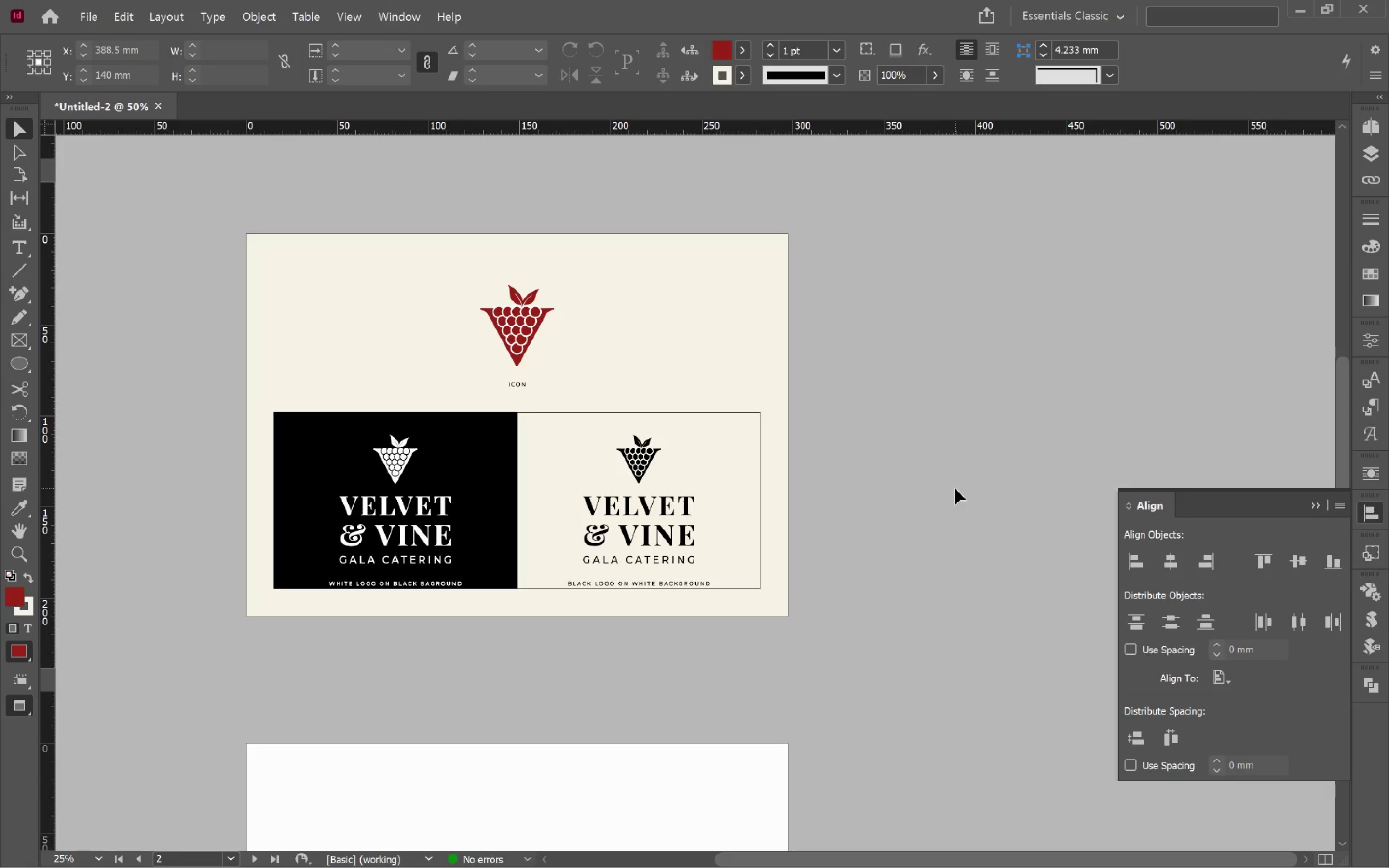 
key(Control+S)
 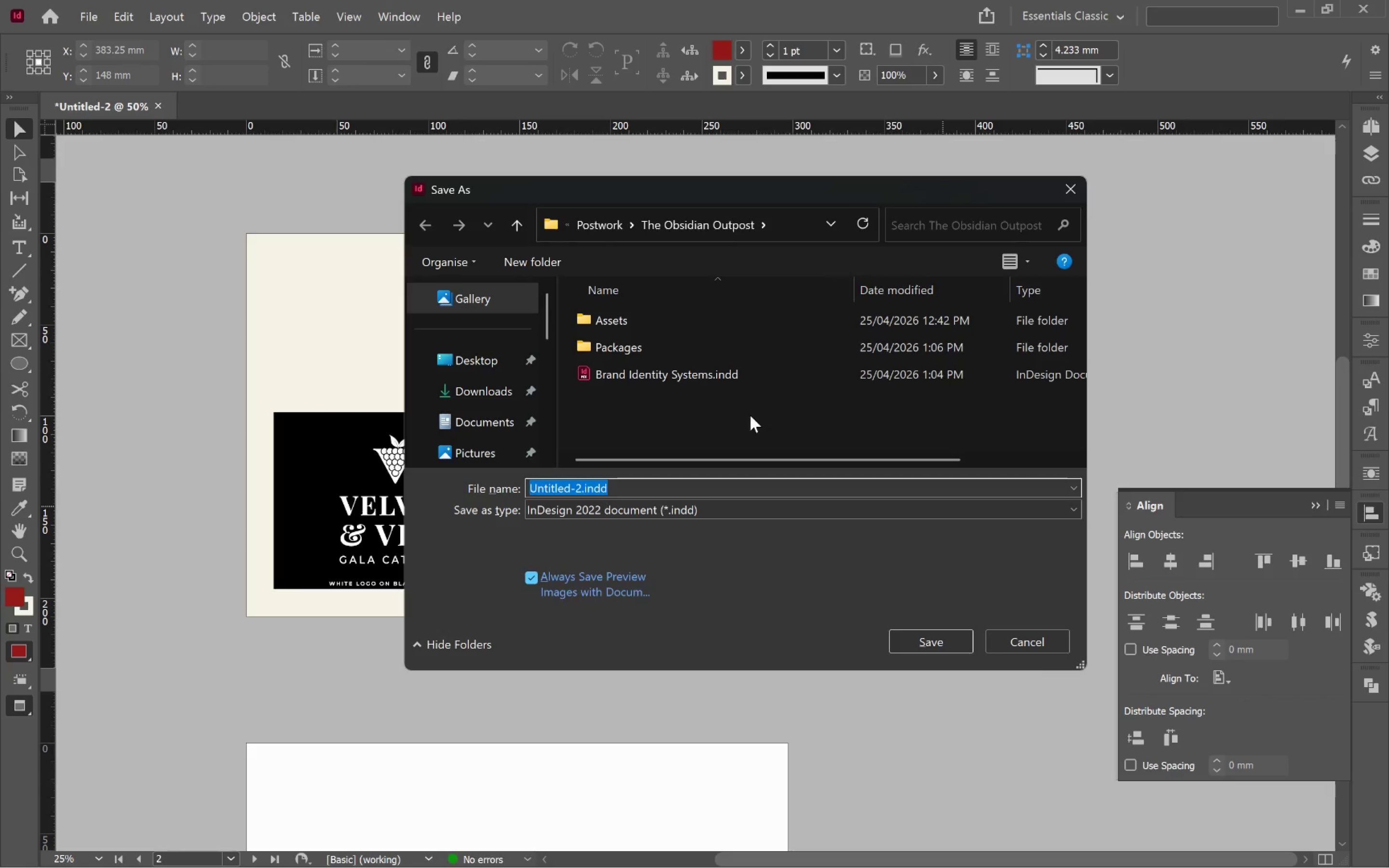 
left_click([598, 222])
 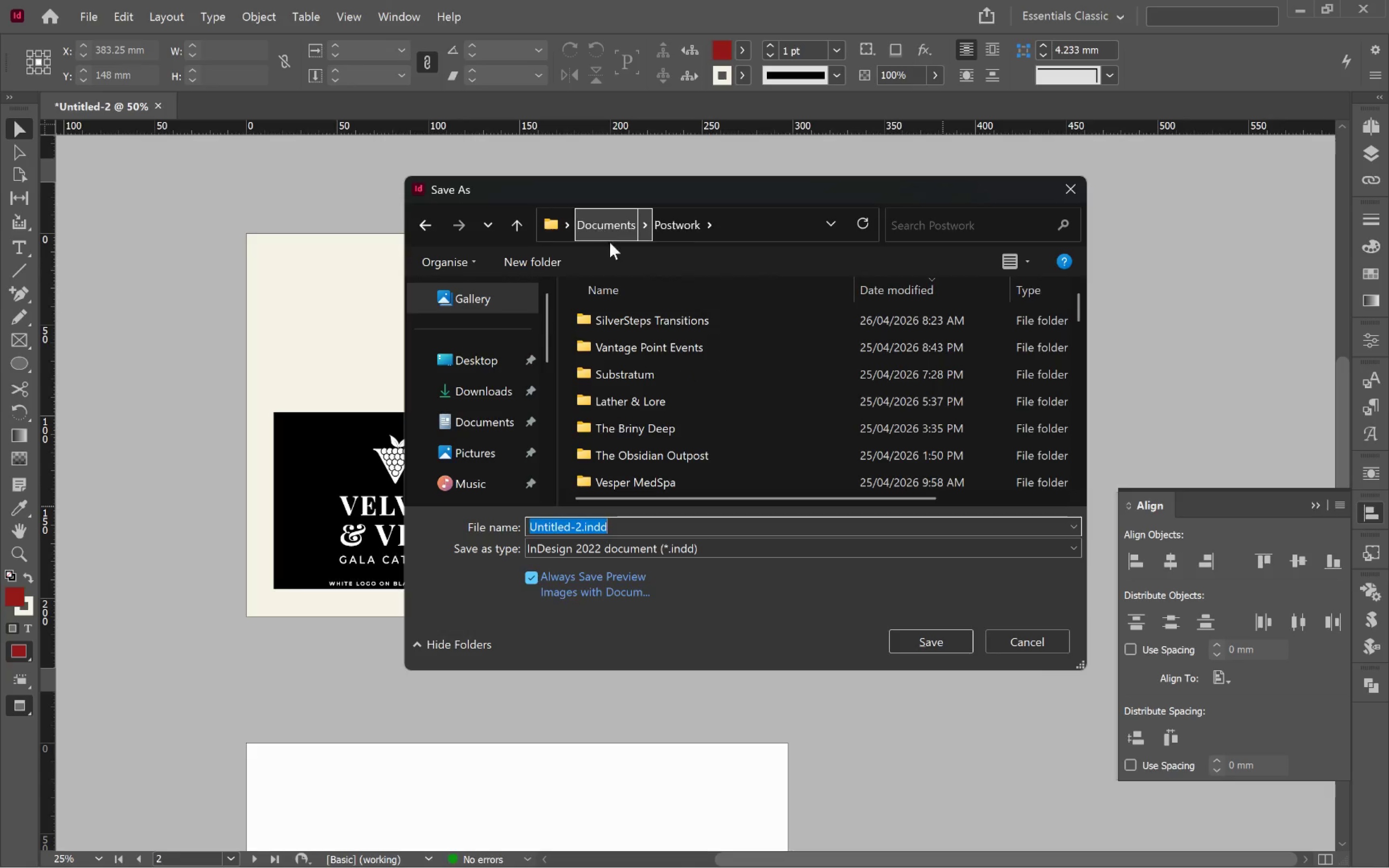 
key(Alt+Tab)
 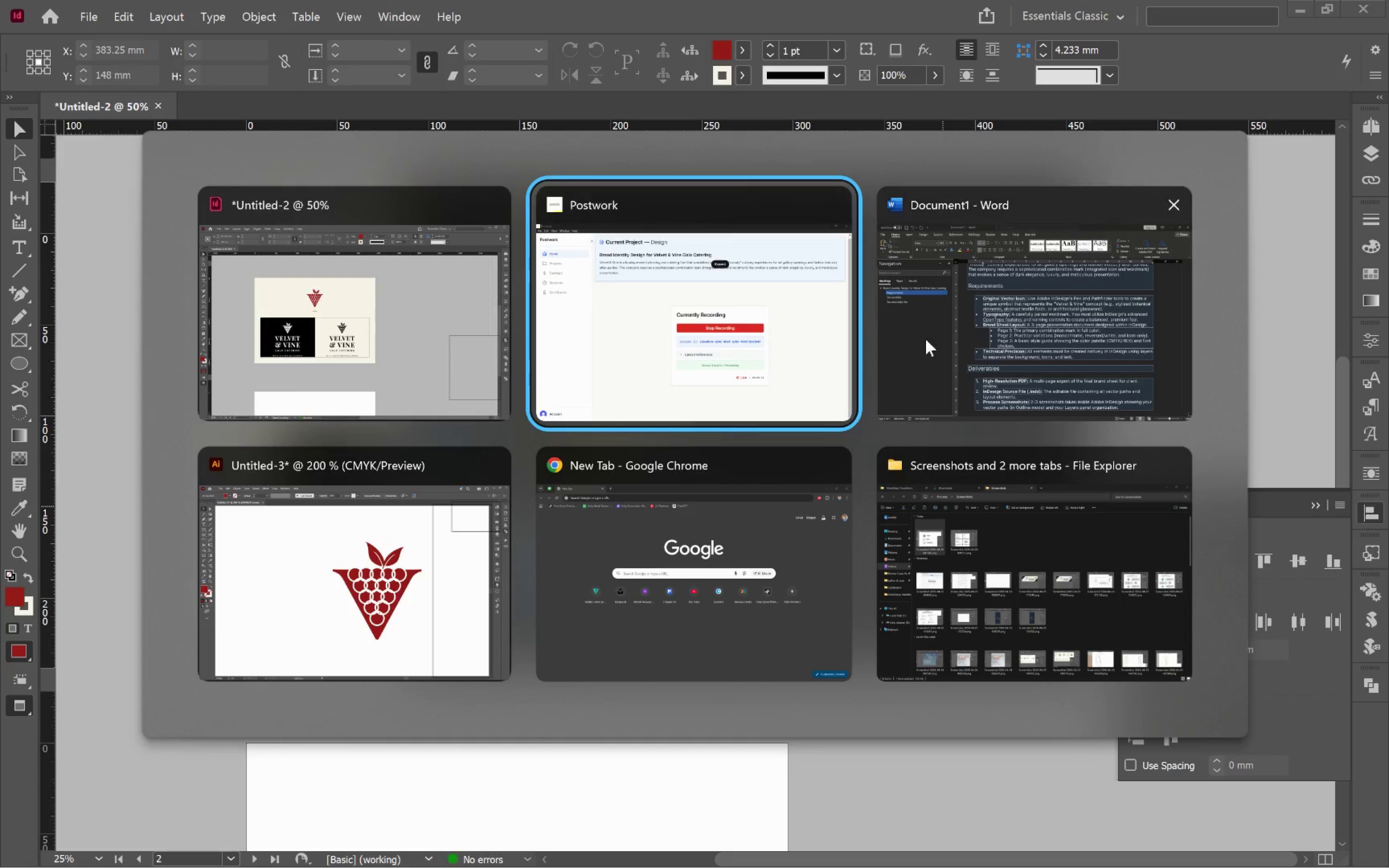 
left_click([1035, 329])
 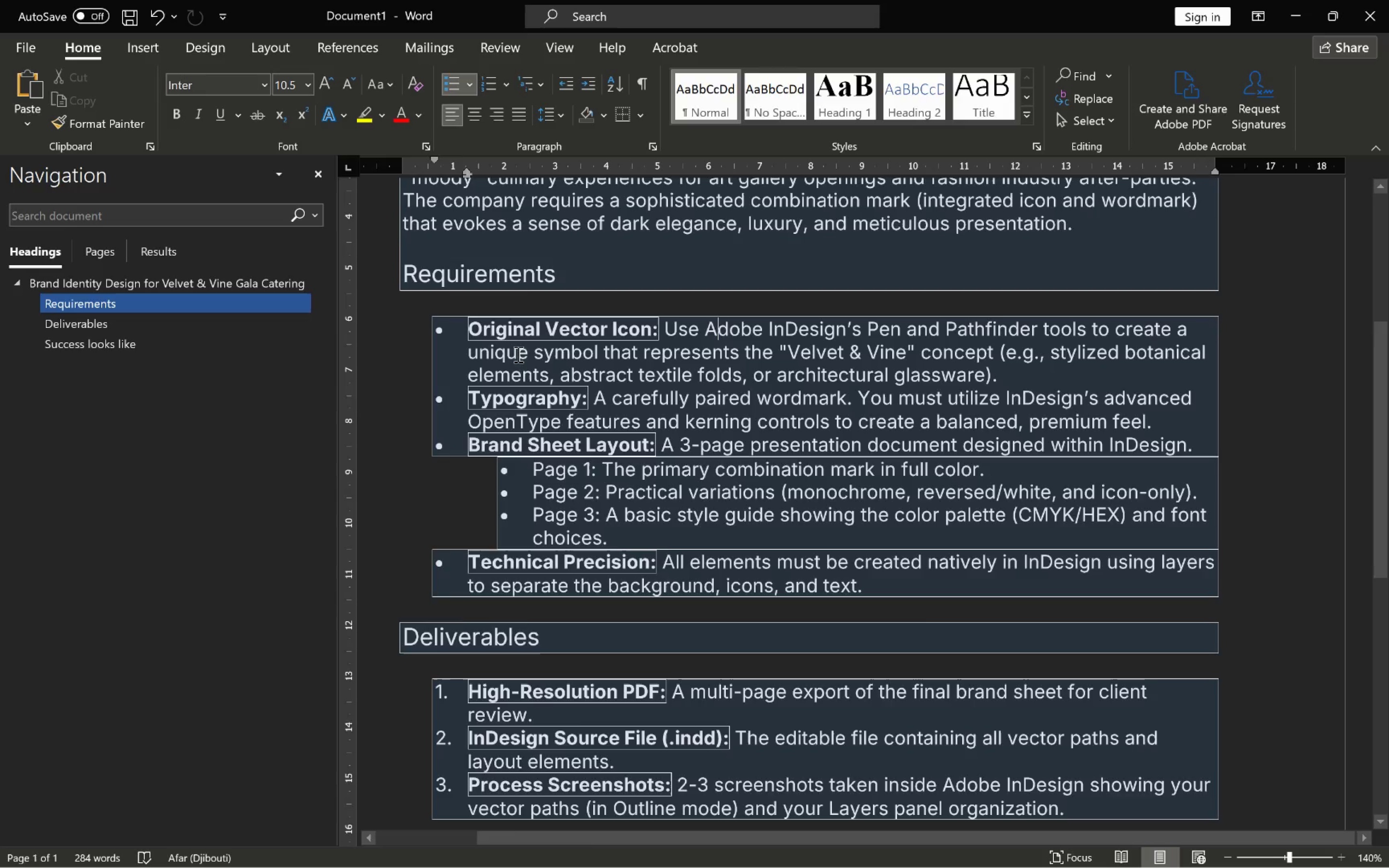 
scroll: coordinate [559, 423], scroll_direction: up, amount: 4.0
 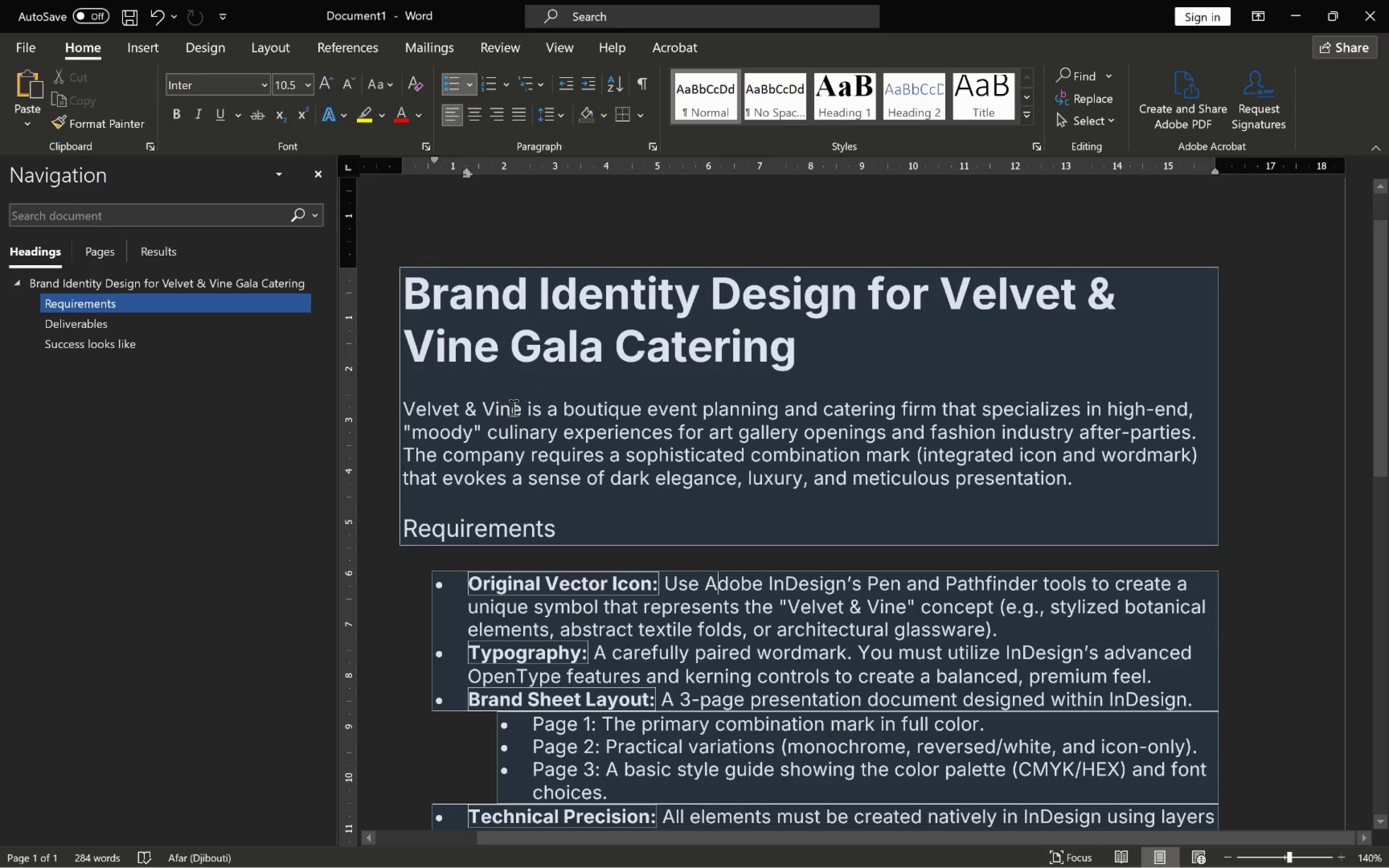 
left_click_drag(start_coordinate=[519, 409], to_coordinate=[394, 408])
 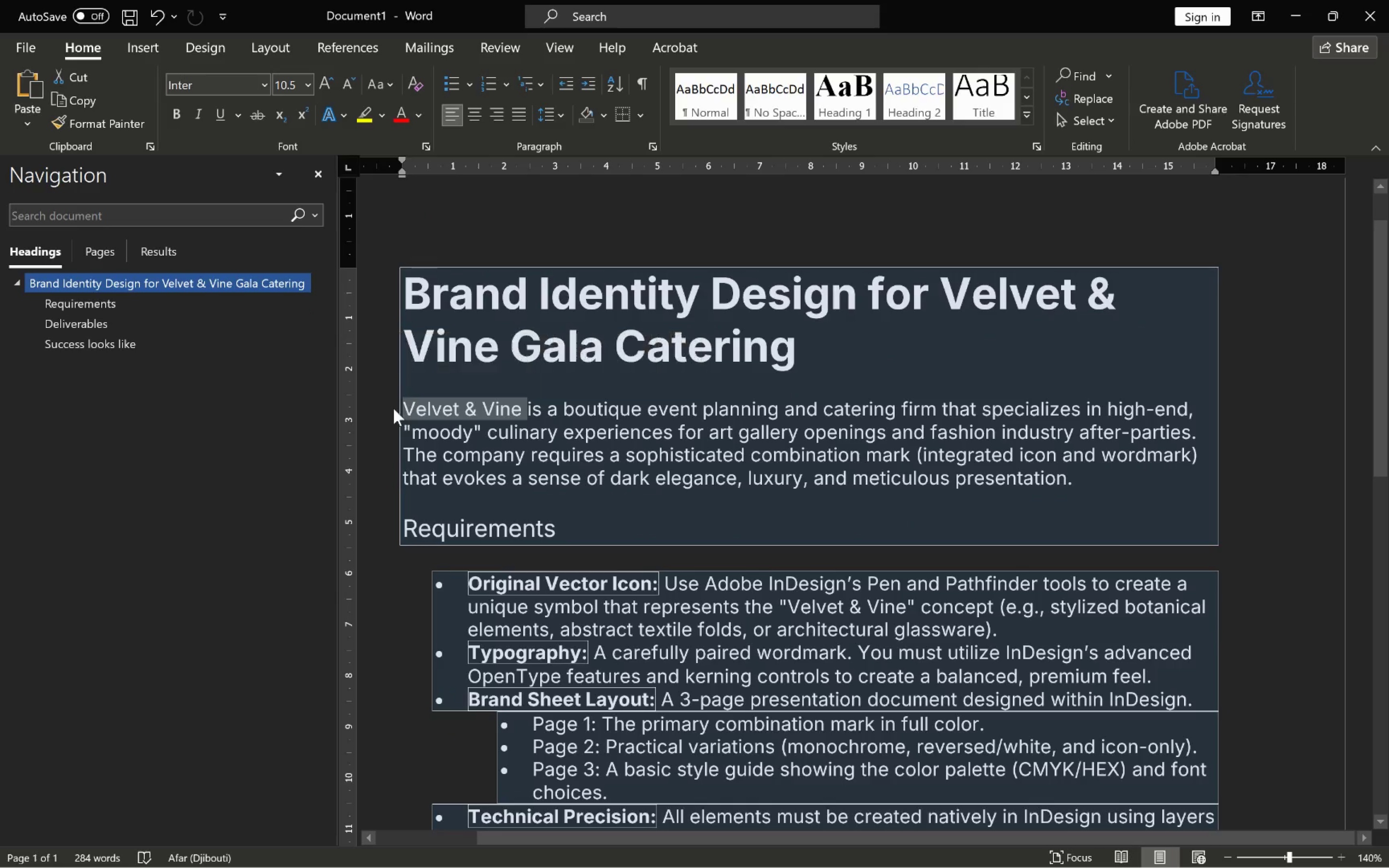 
key(Control+C)
 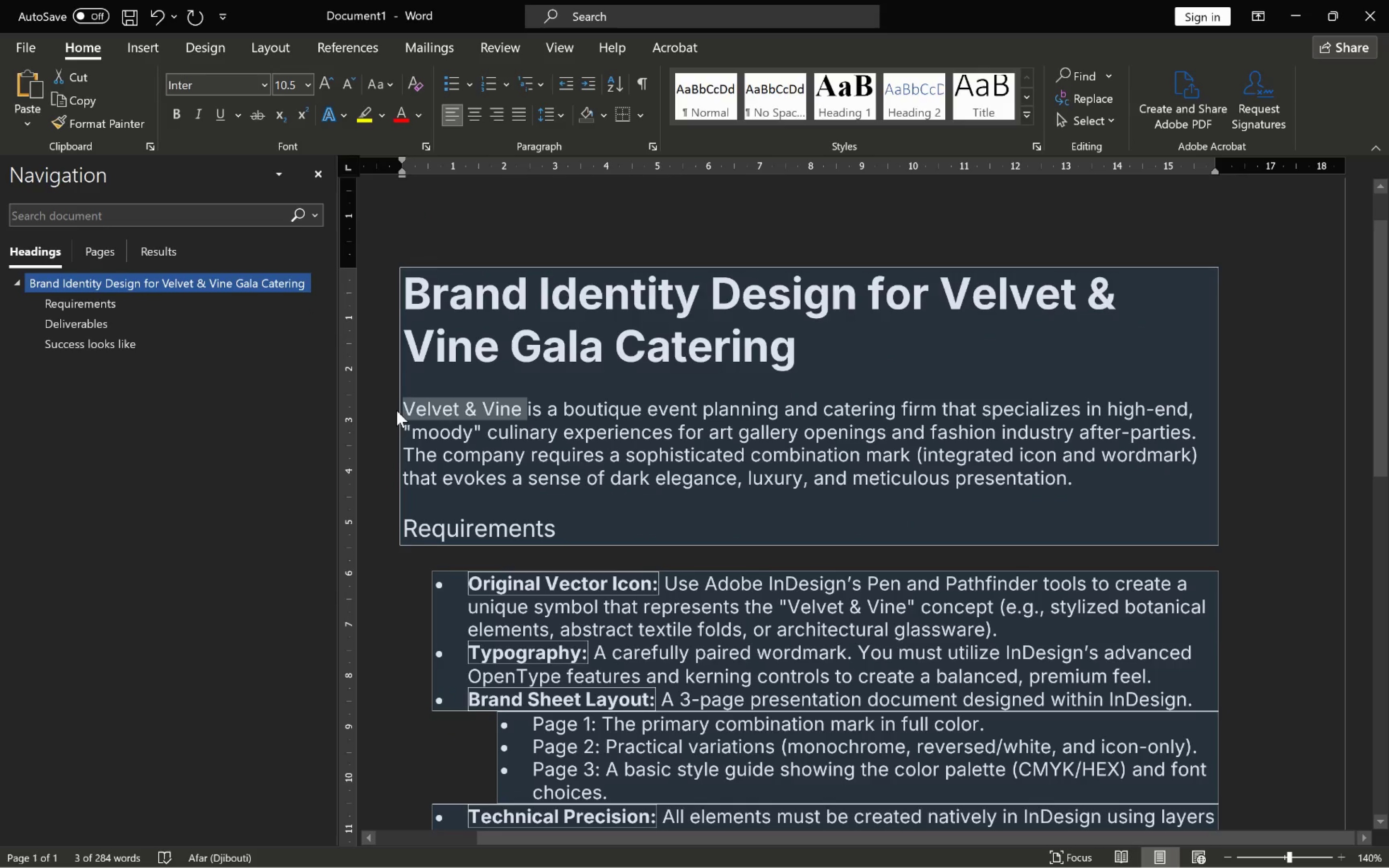 
key(Alt+AltLeft)
 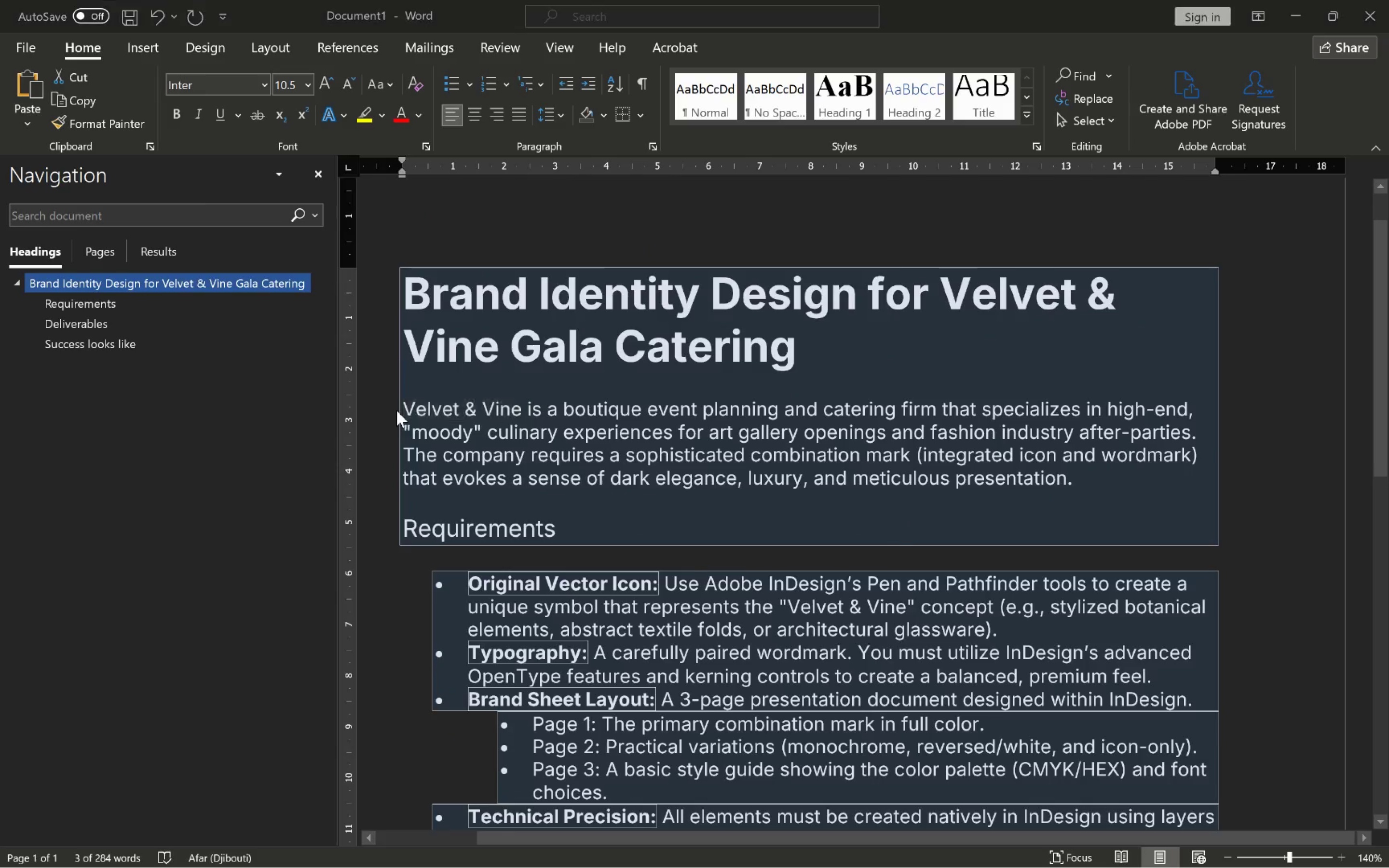 
key(Alt+Tab)
 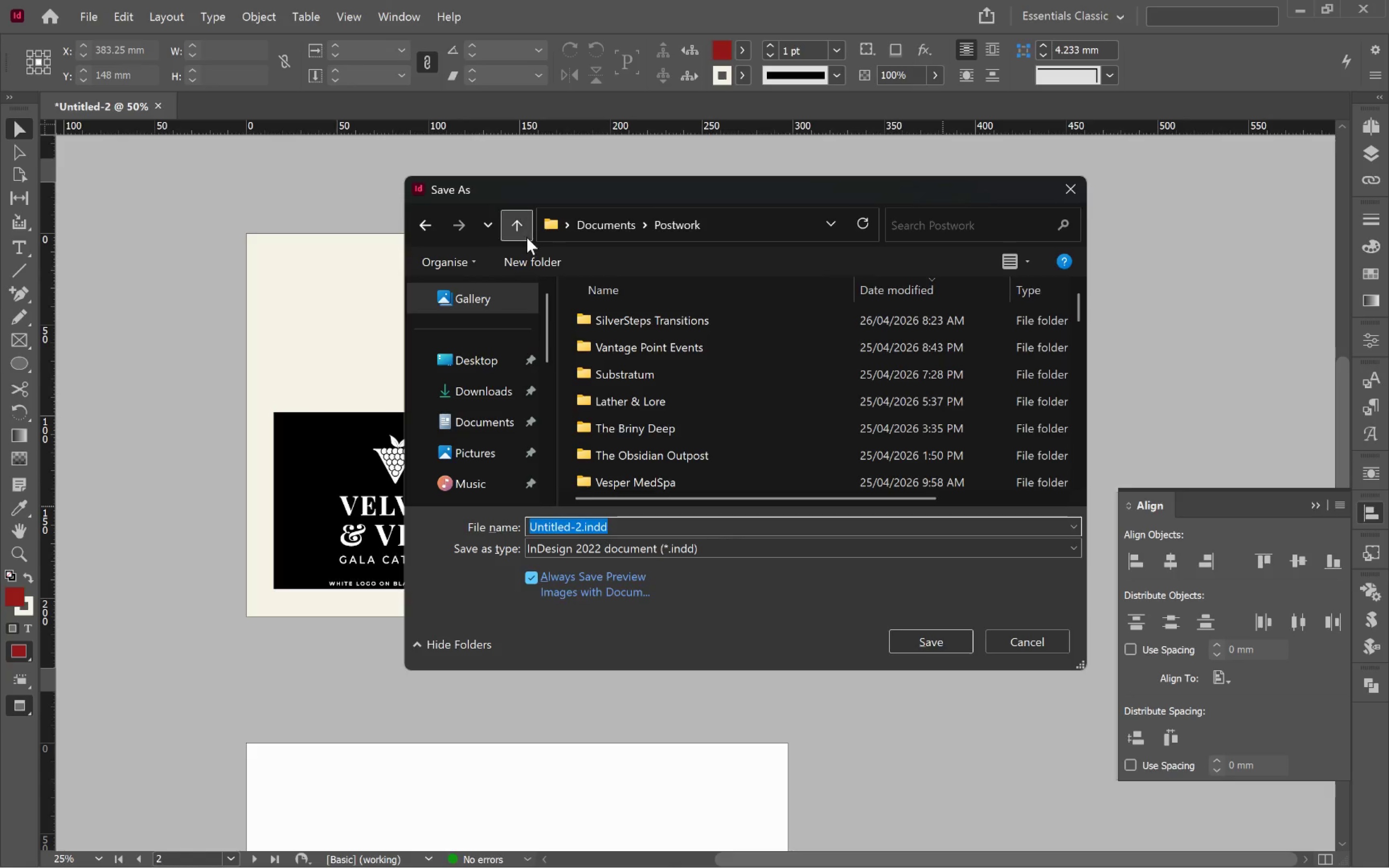 
left_click([525, 267])
 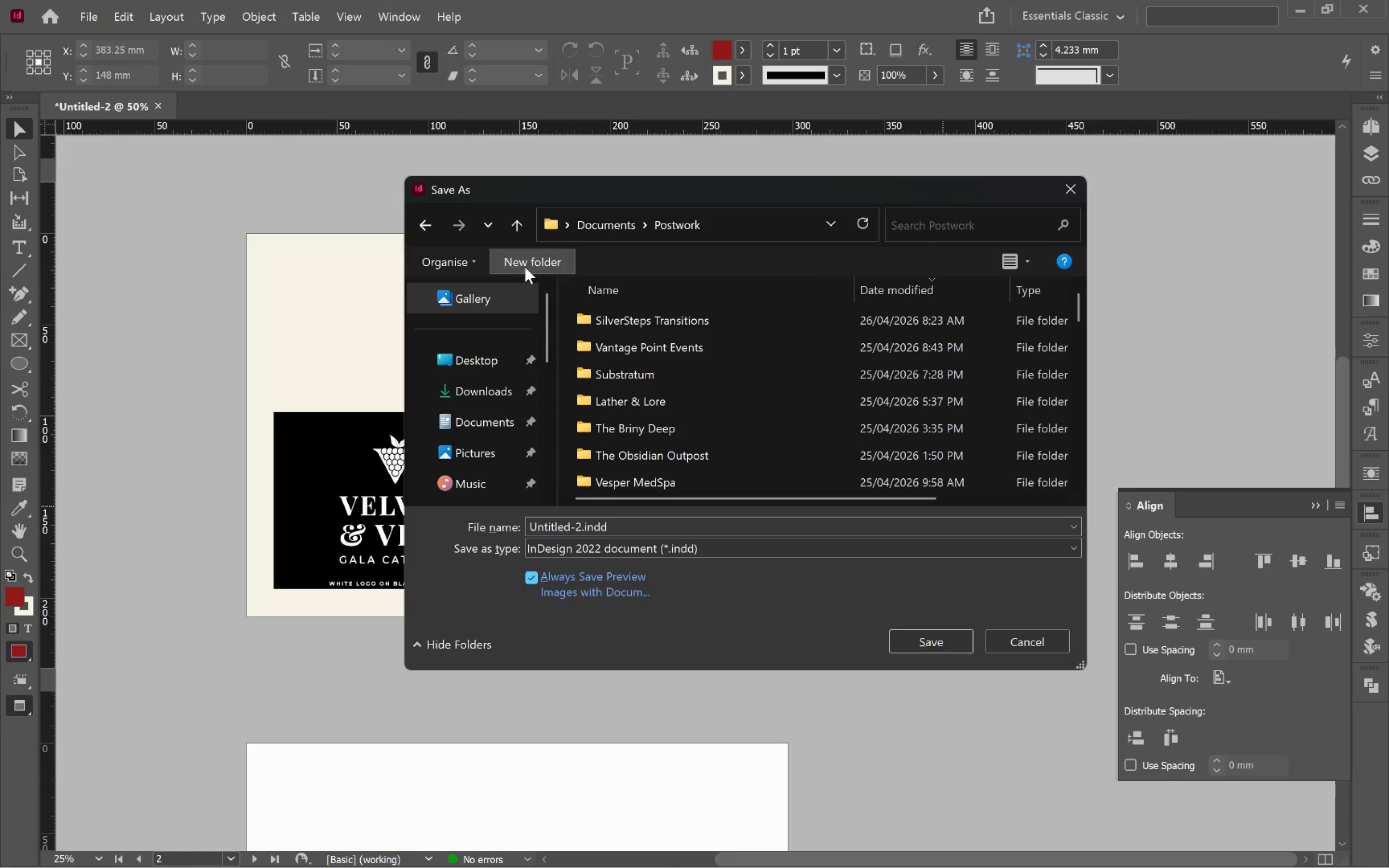 
key(Control+V)
 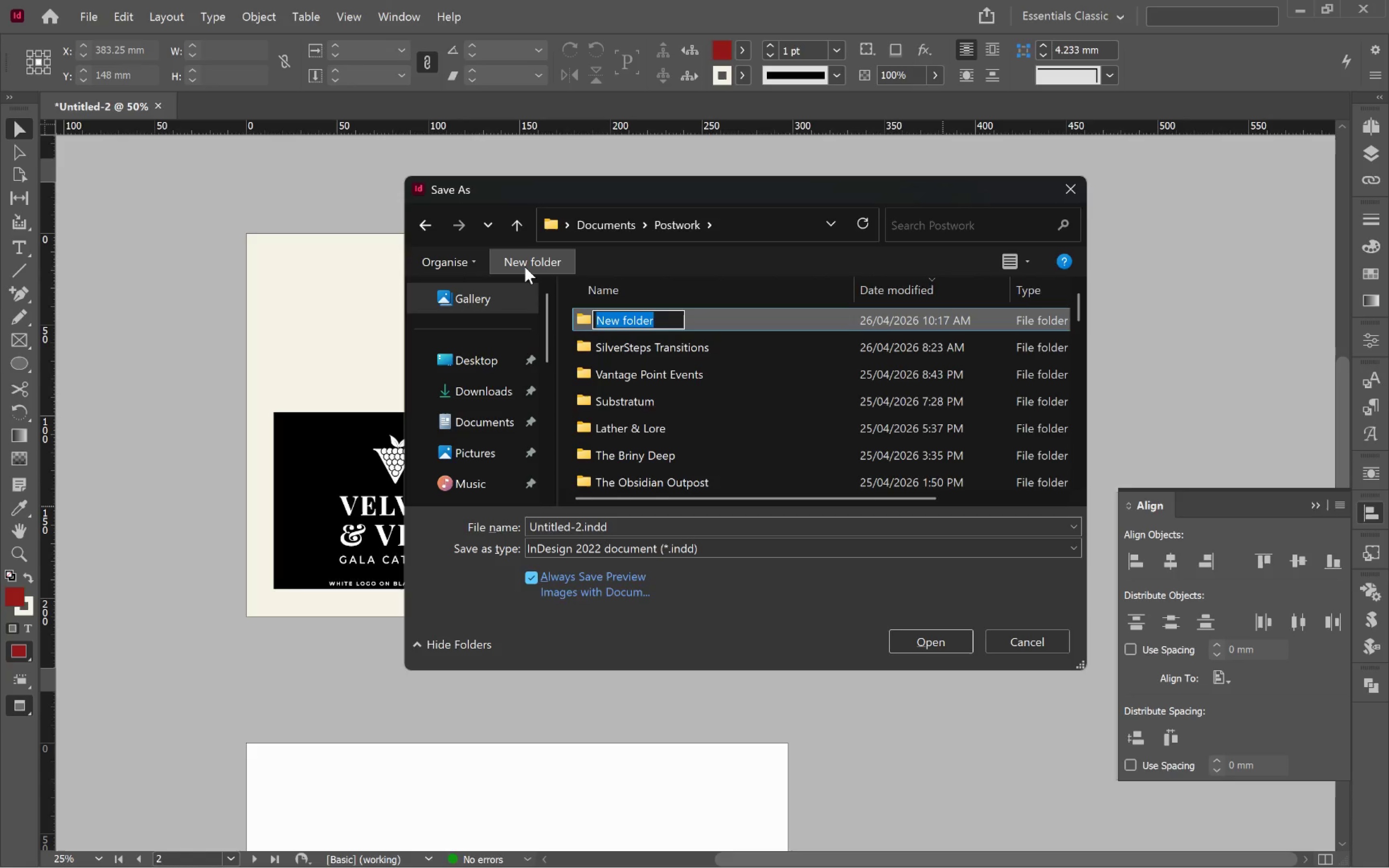 
key(Control+V)
 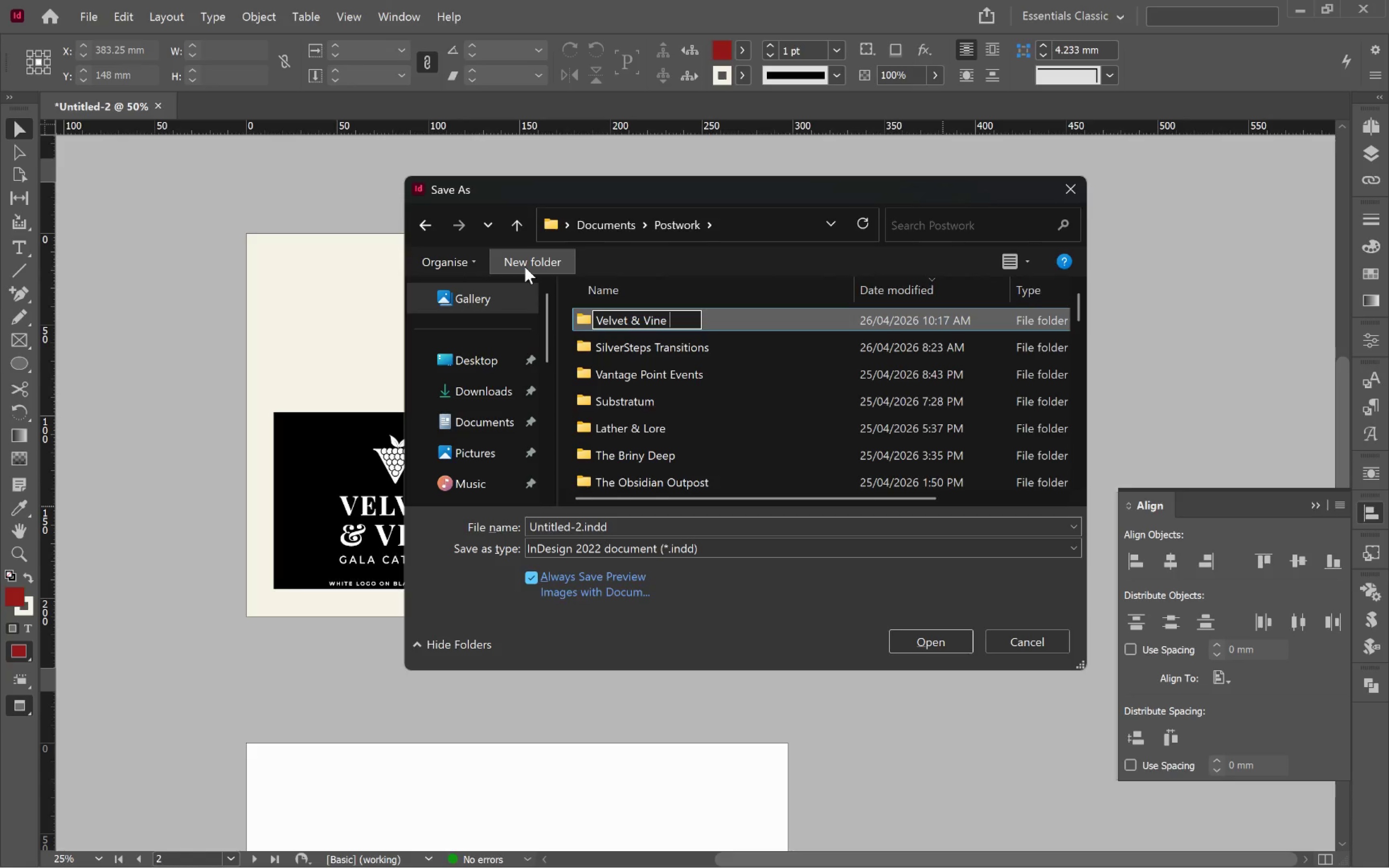 
key(Backspace)
 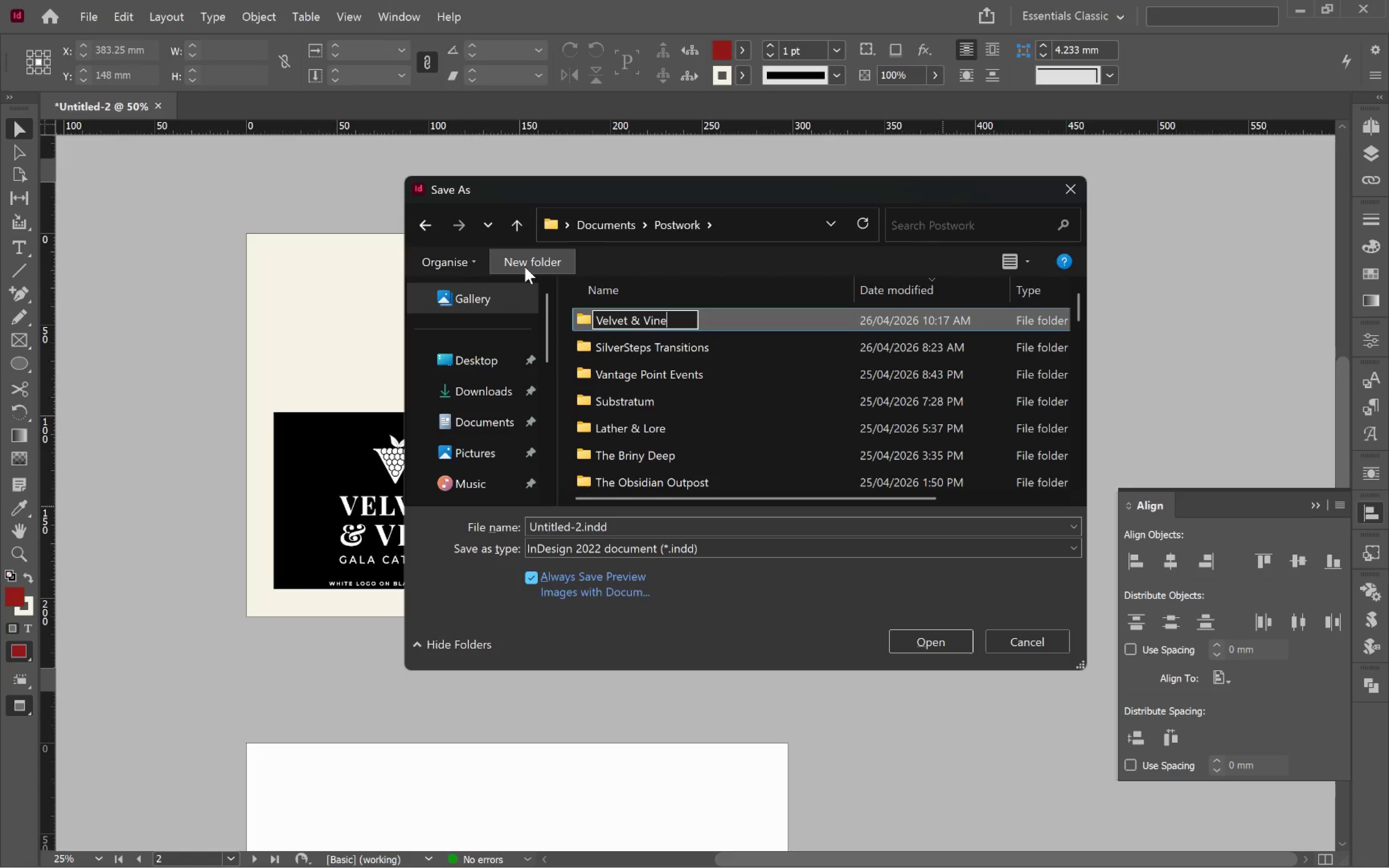 
key(Enter)
 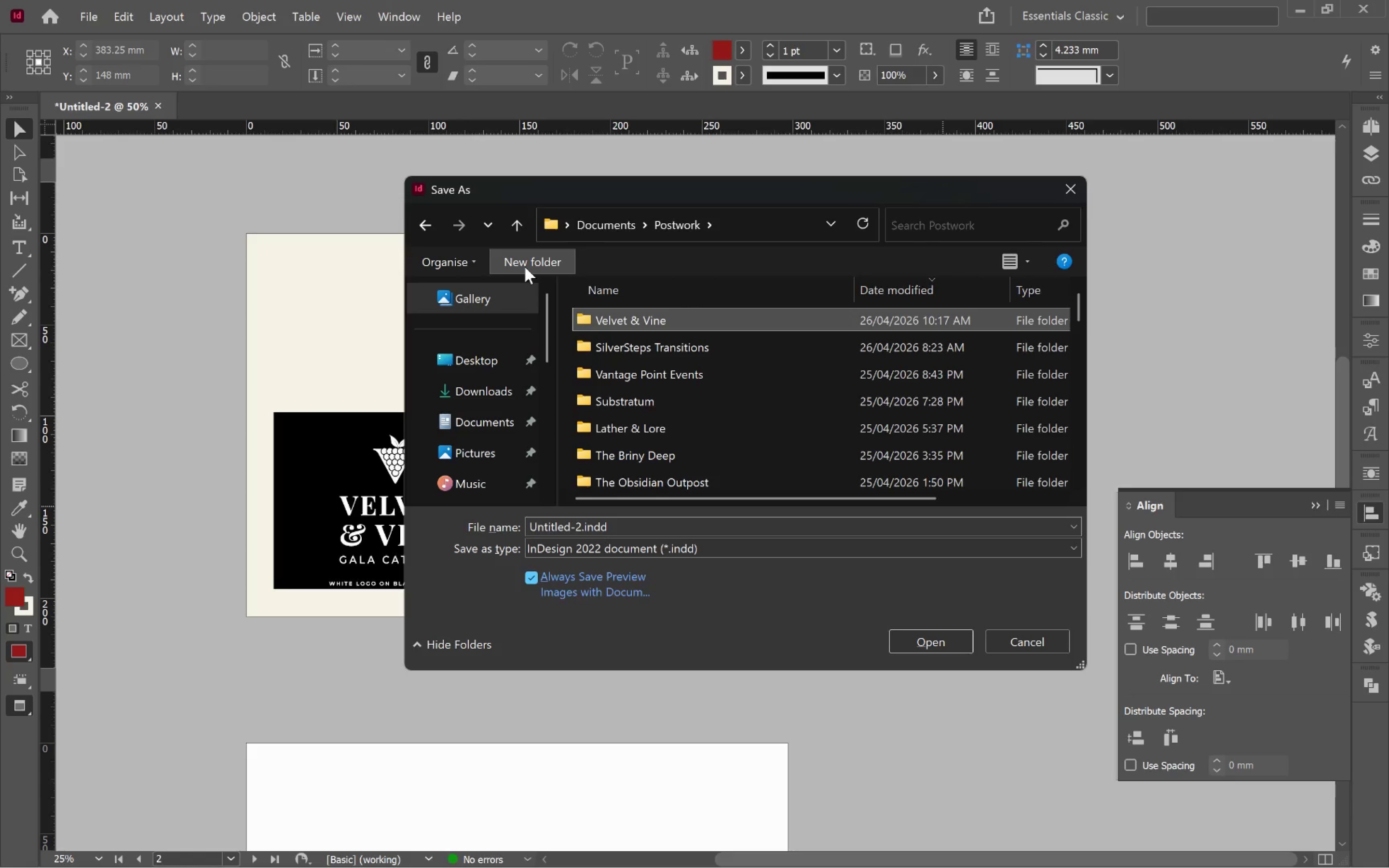 
key(Enter)
 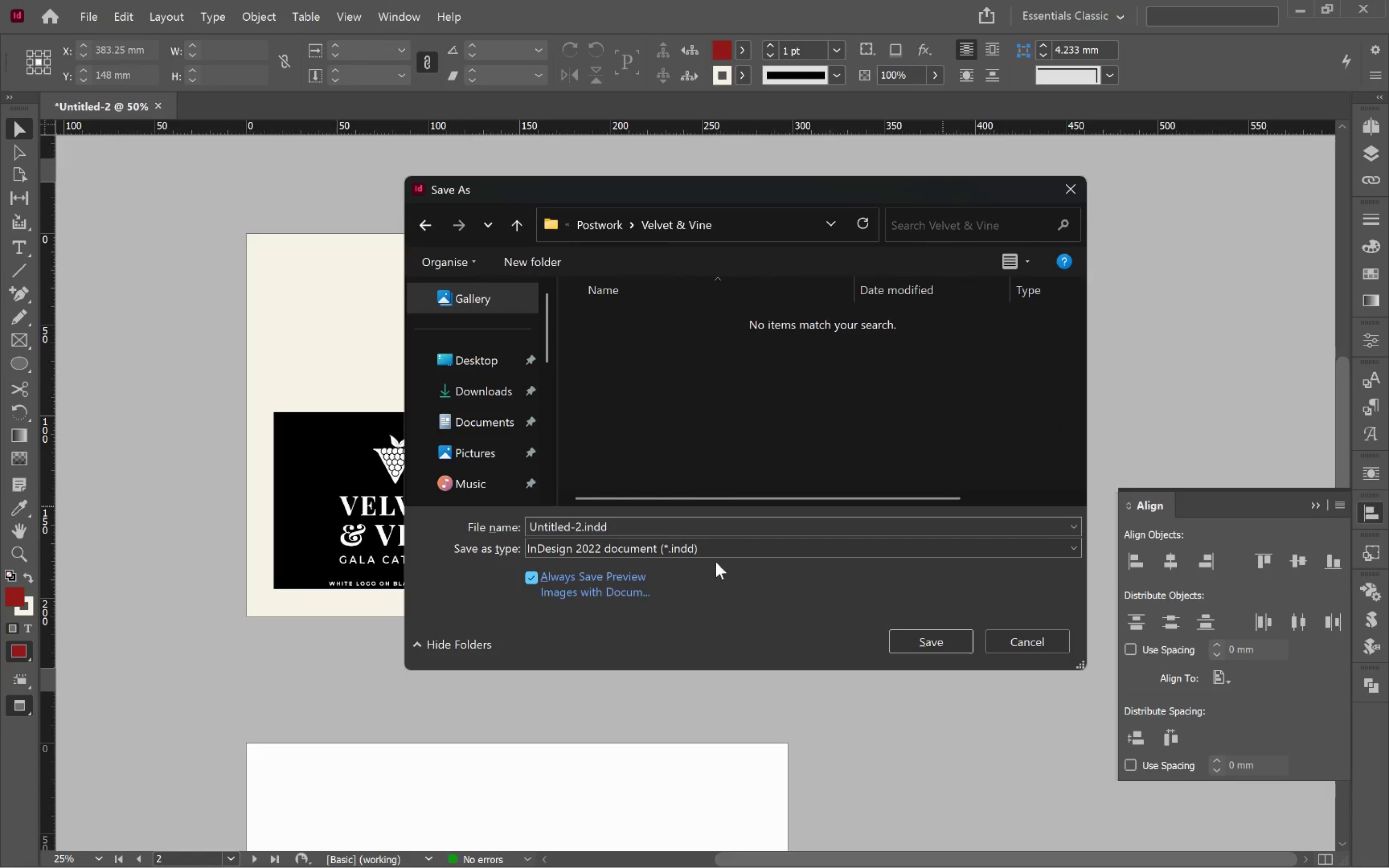 
left_click([698, 521])
 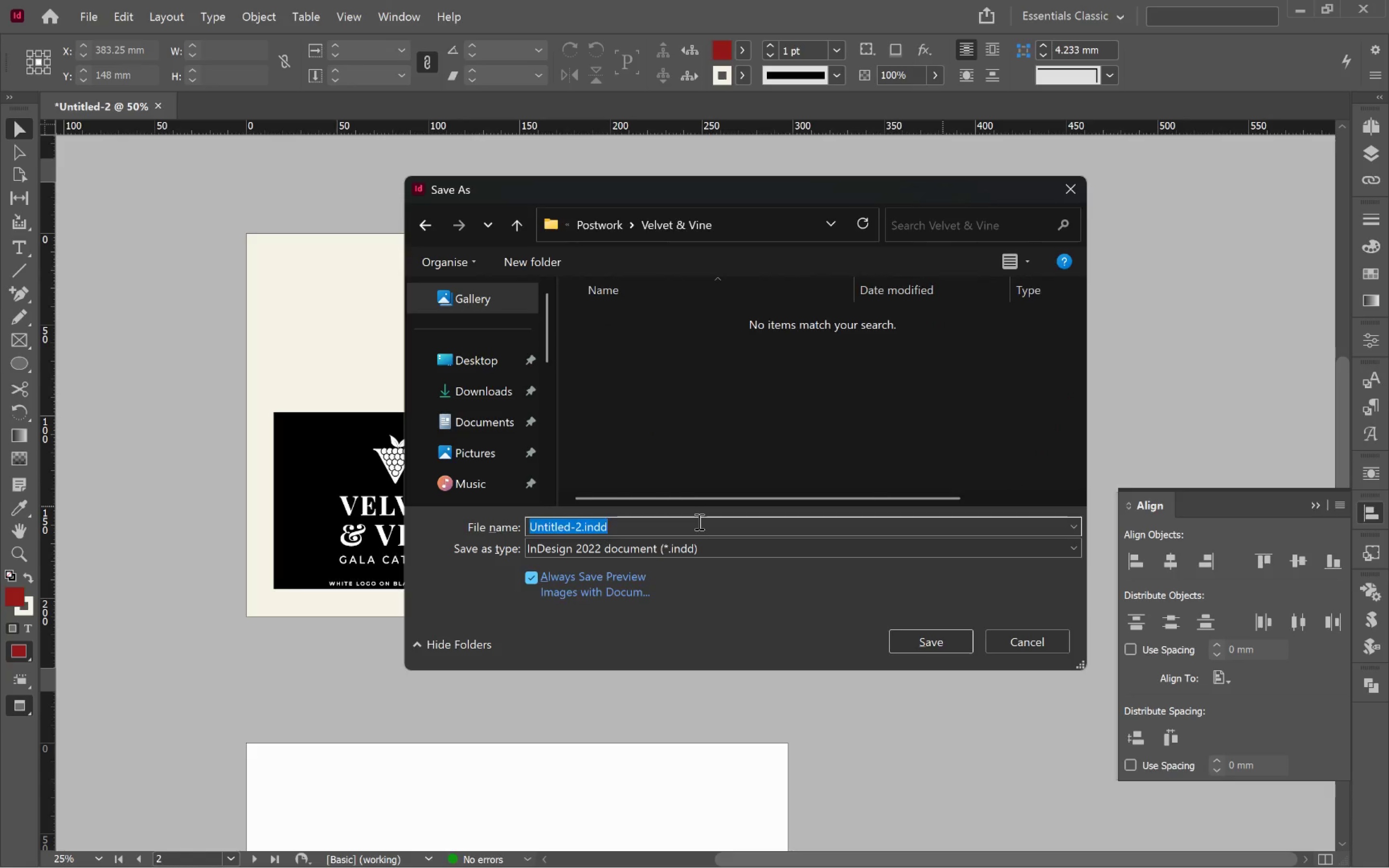 
type(Logo Mark)
 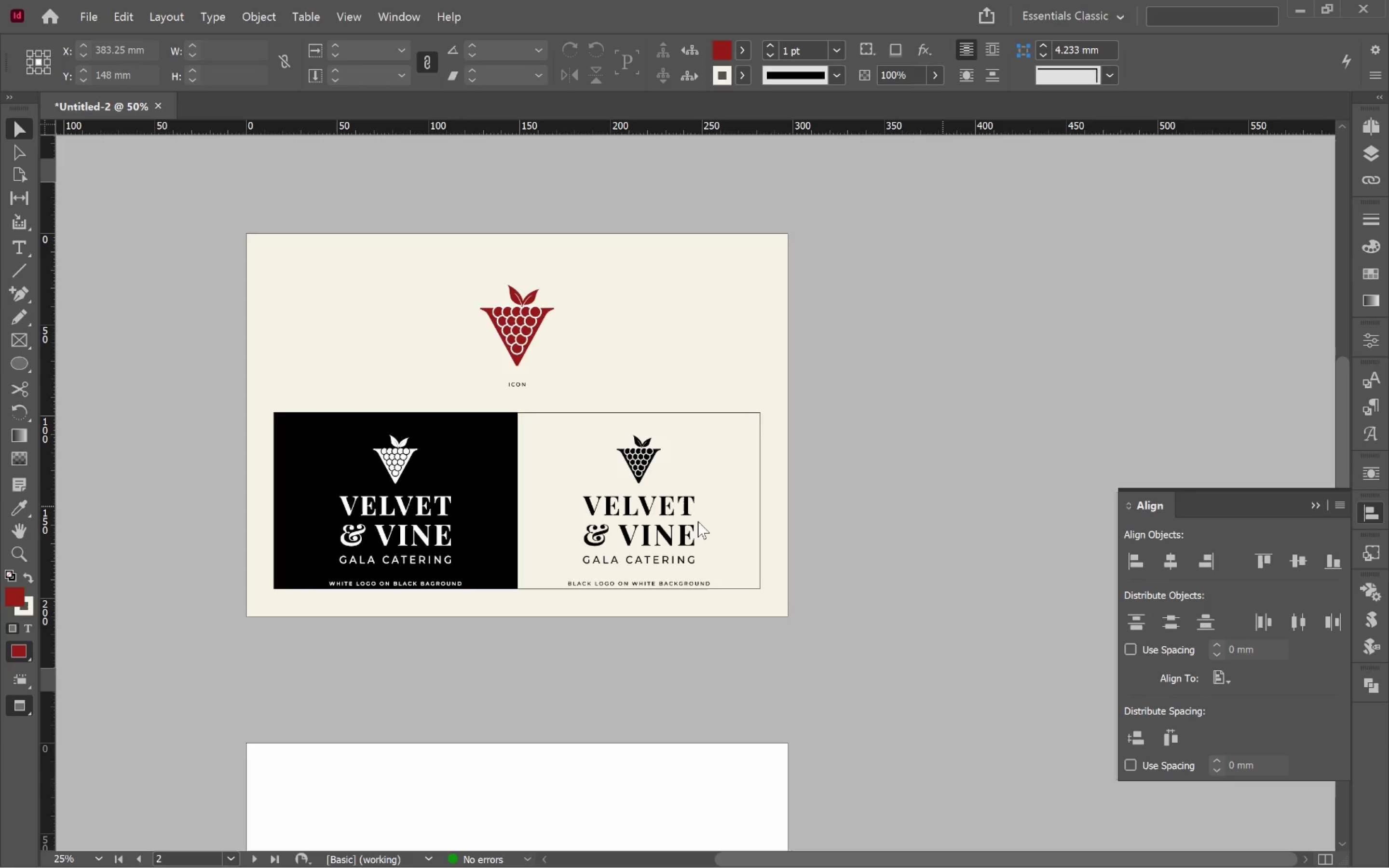 
key(Enter)
 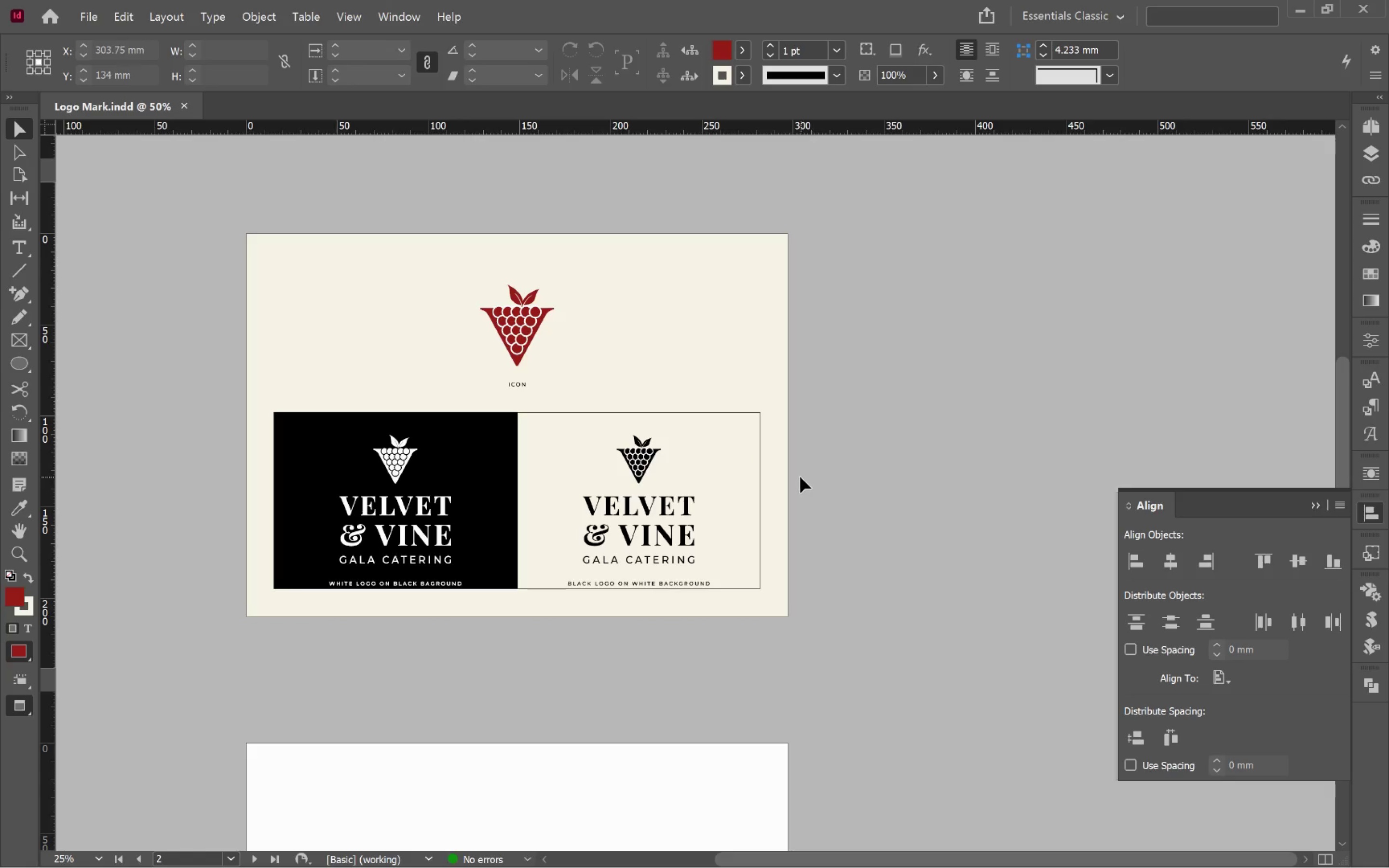 
left_click([775, 469])
 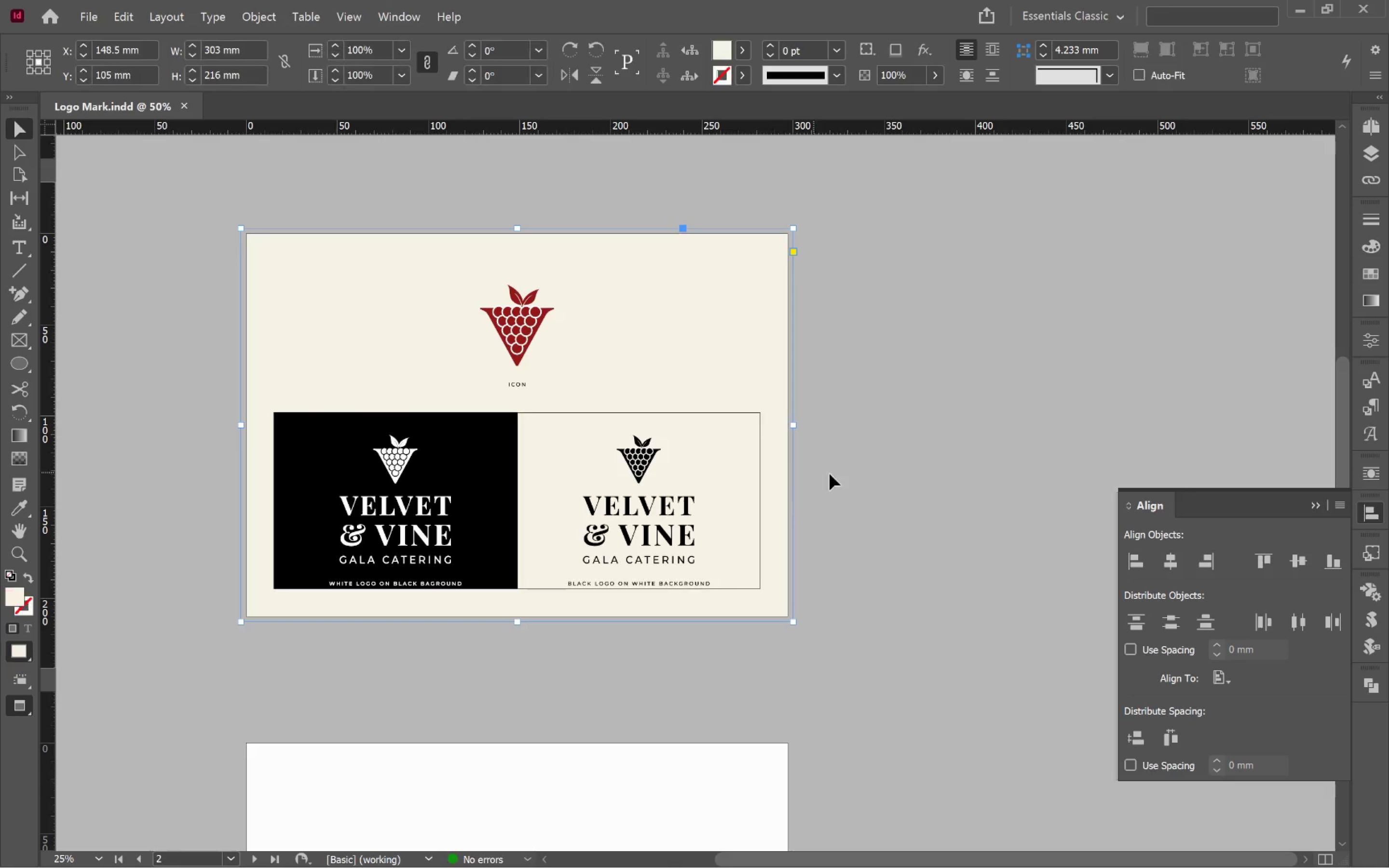 
left_click([845, 475])
 